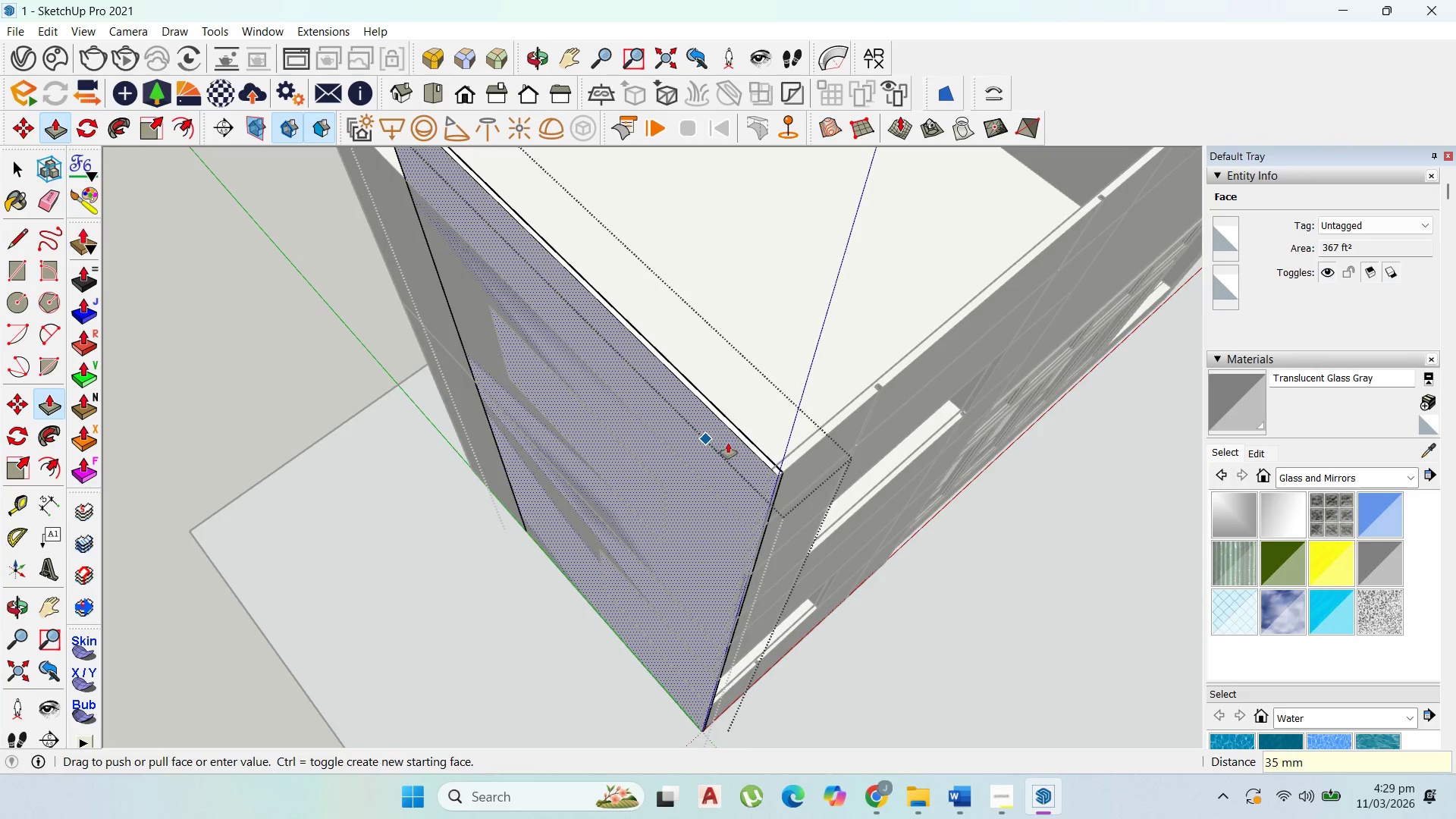 
scroll: coordinate [691, 546], scroll_direction: down, amount: 6.0
 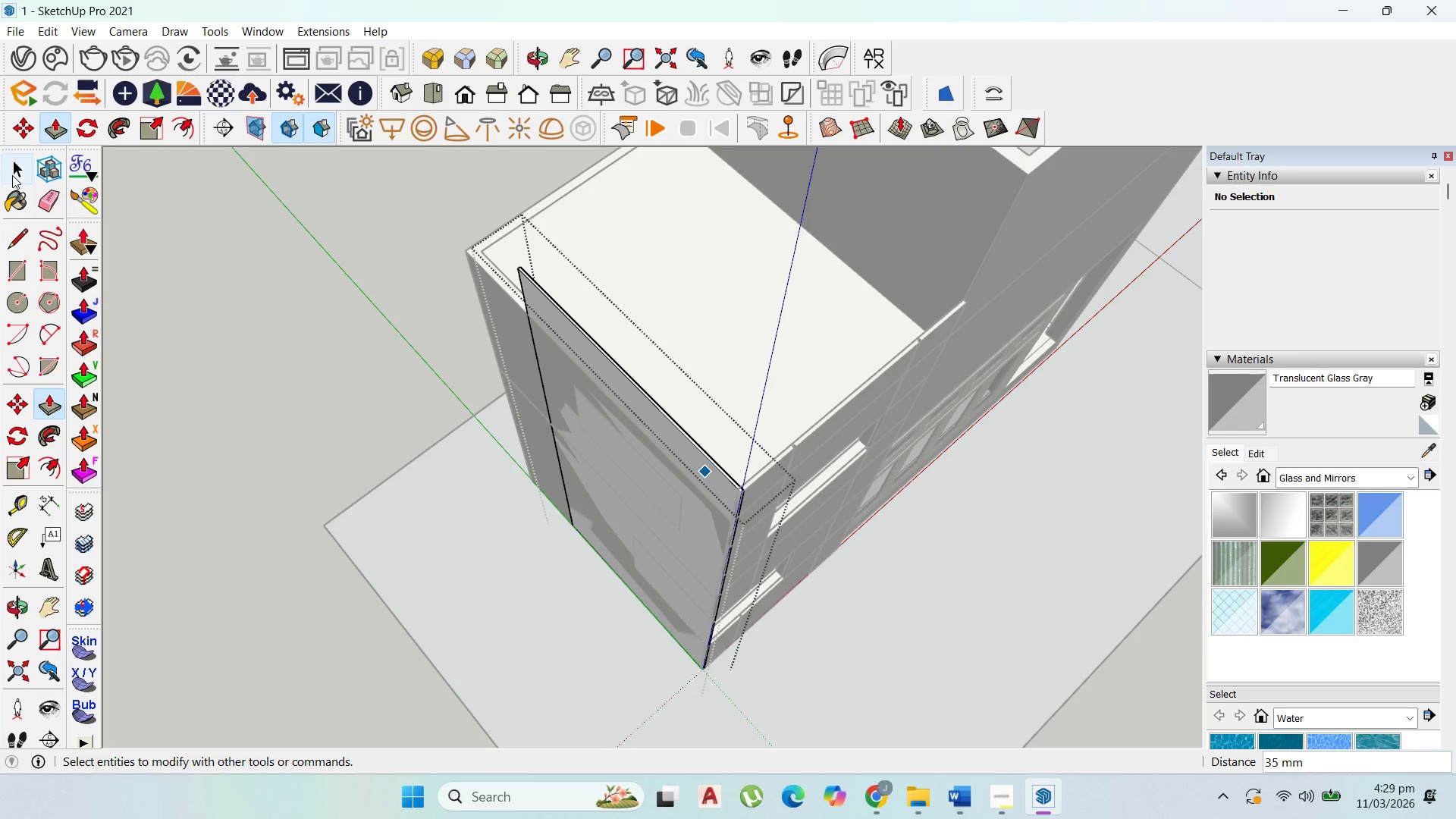 
left_click([14, 171])
 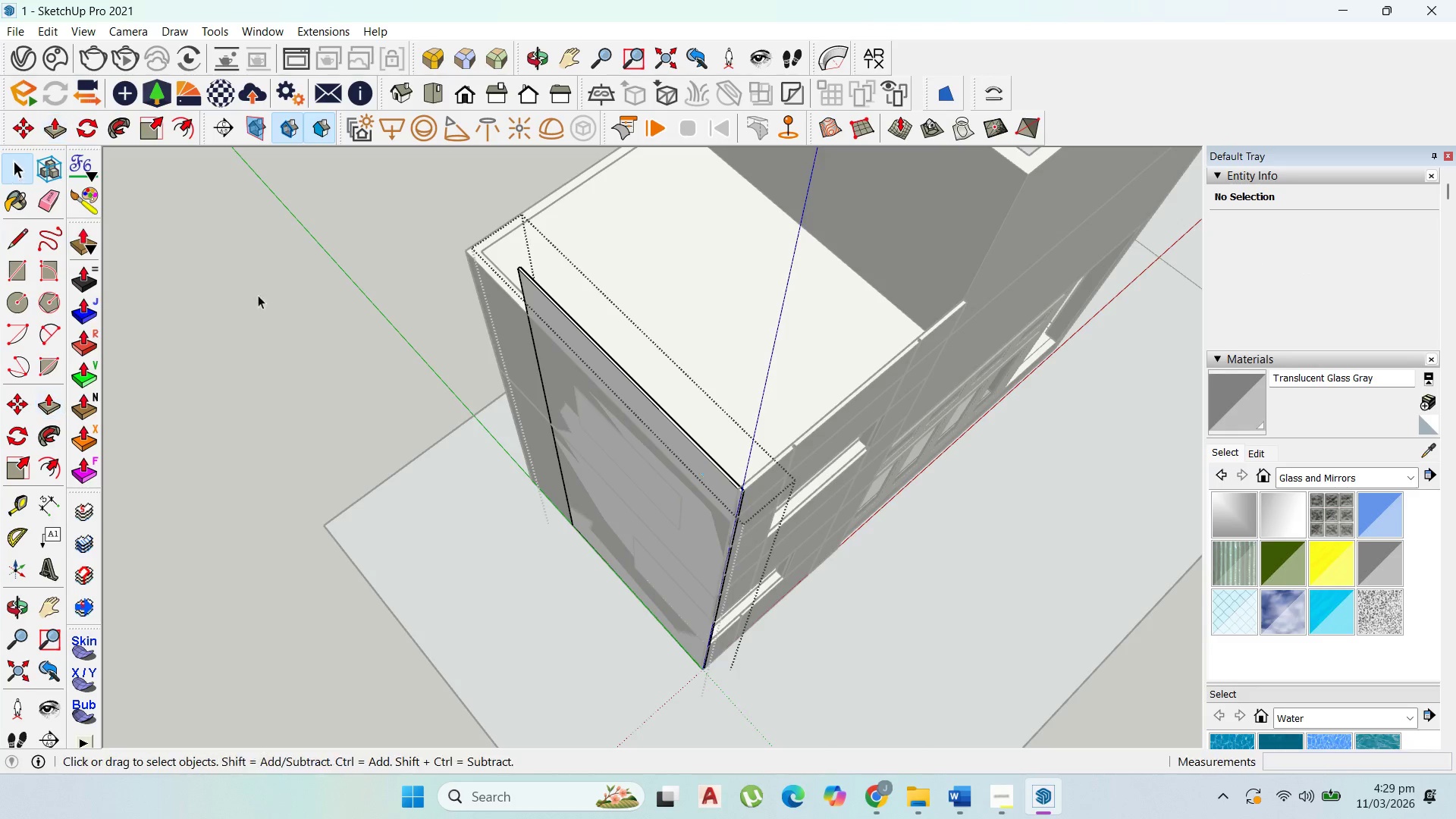 
key(Escape)
 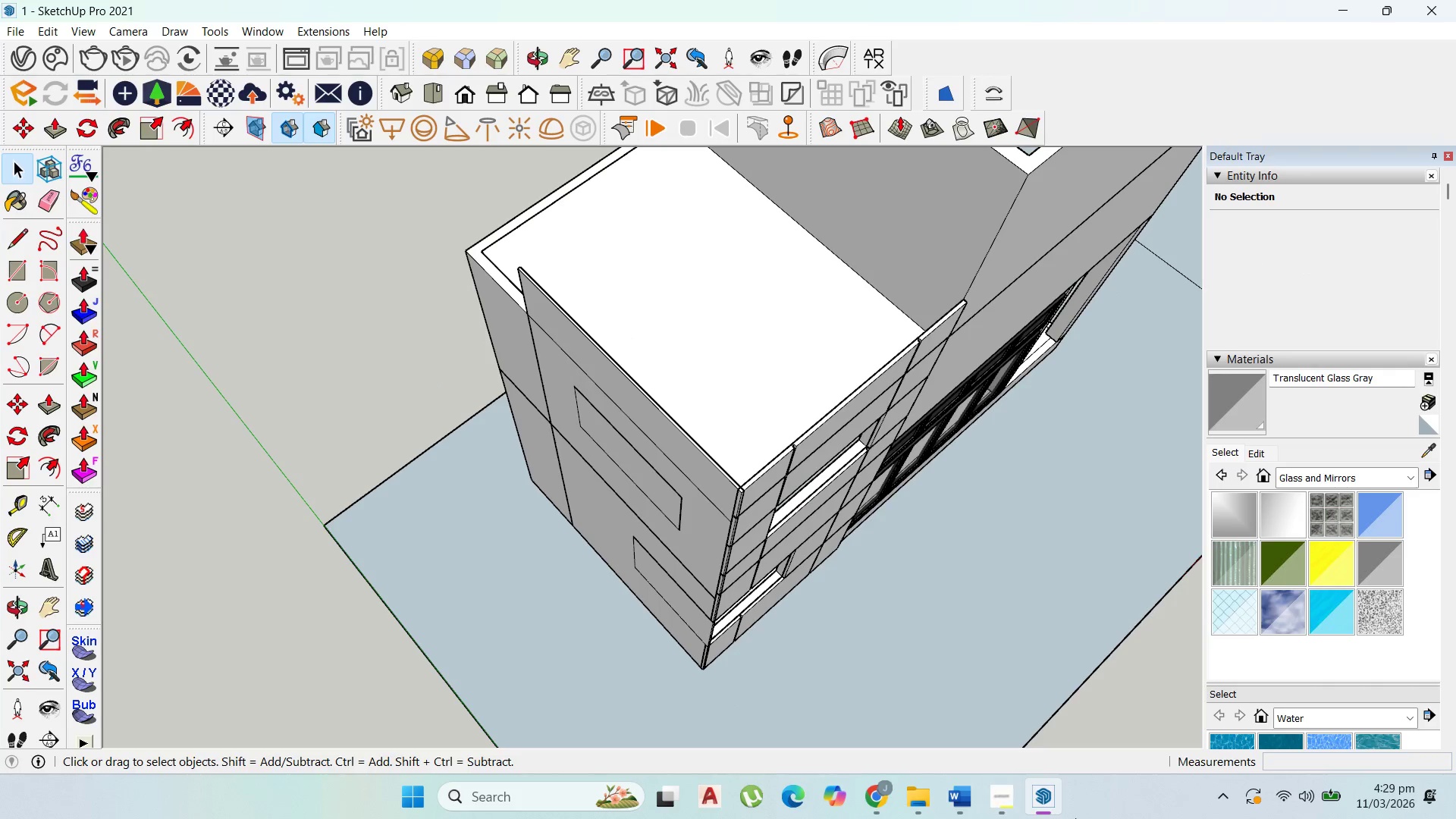 
key(Escape)
 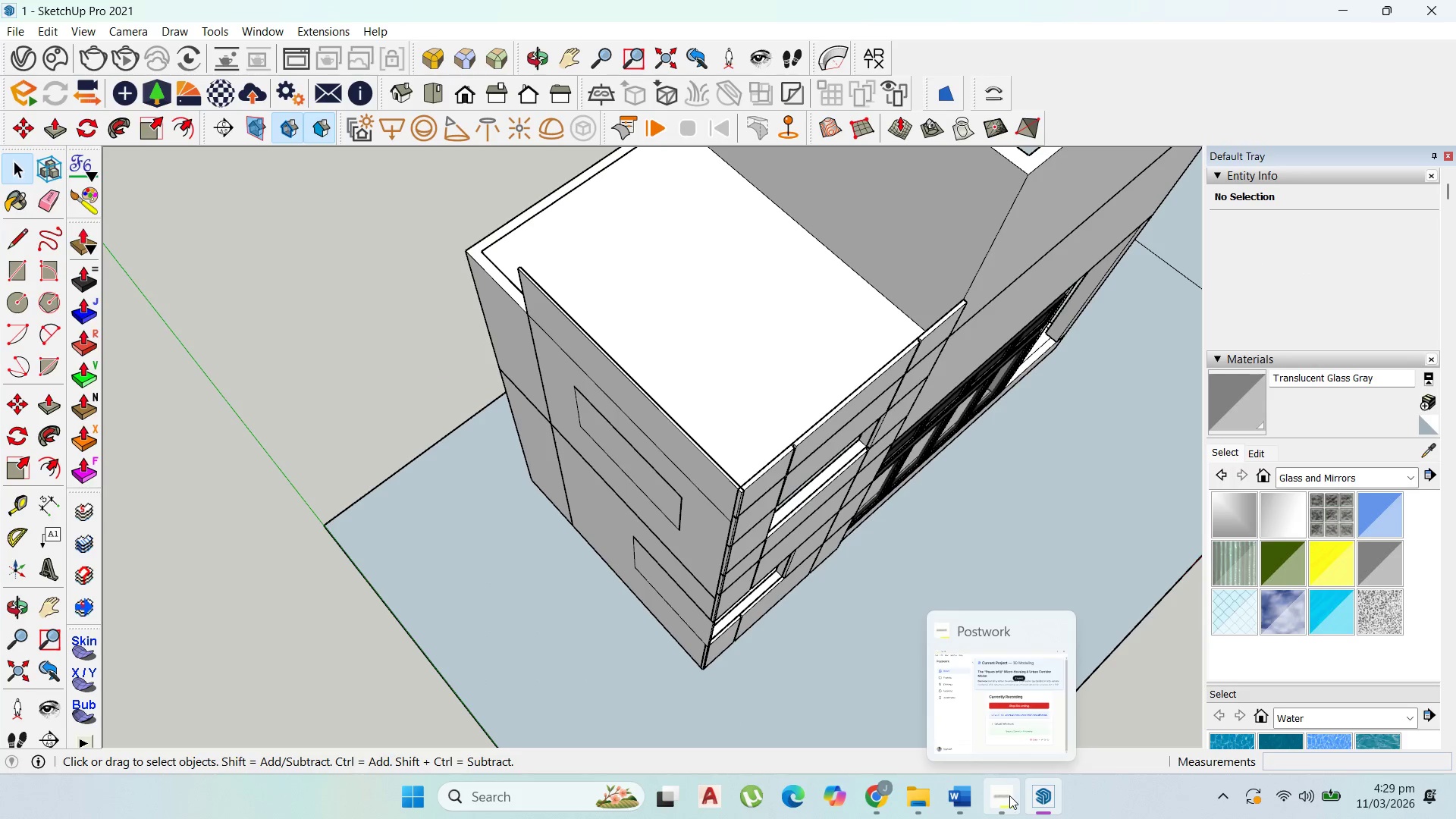 
left_click([1008, 795])
 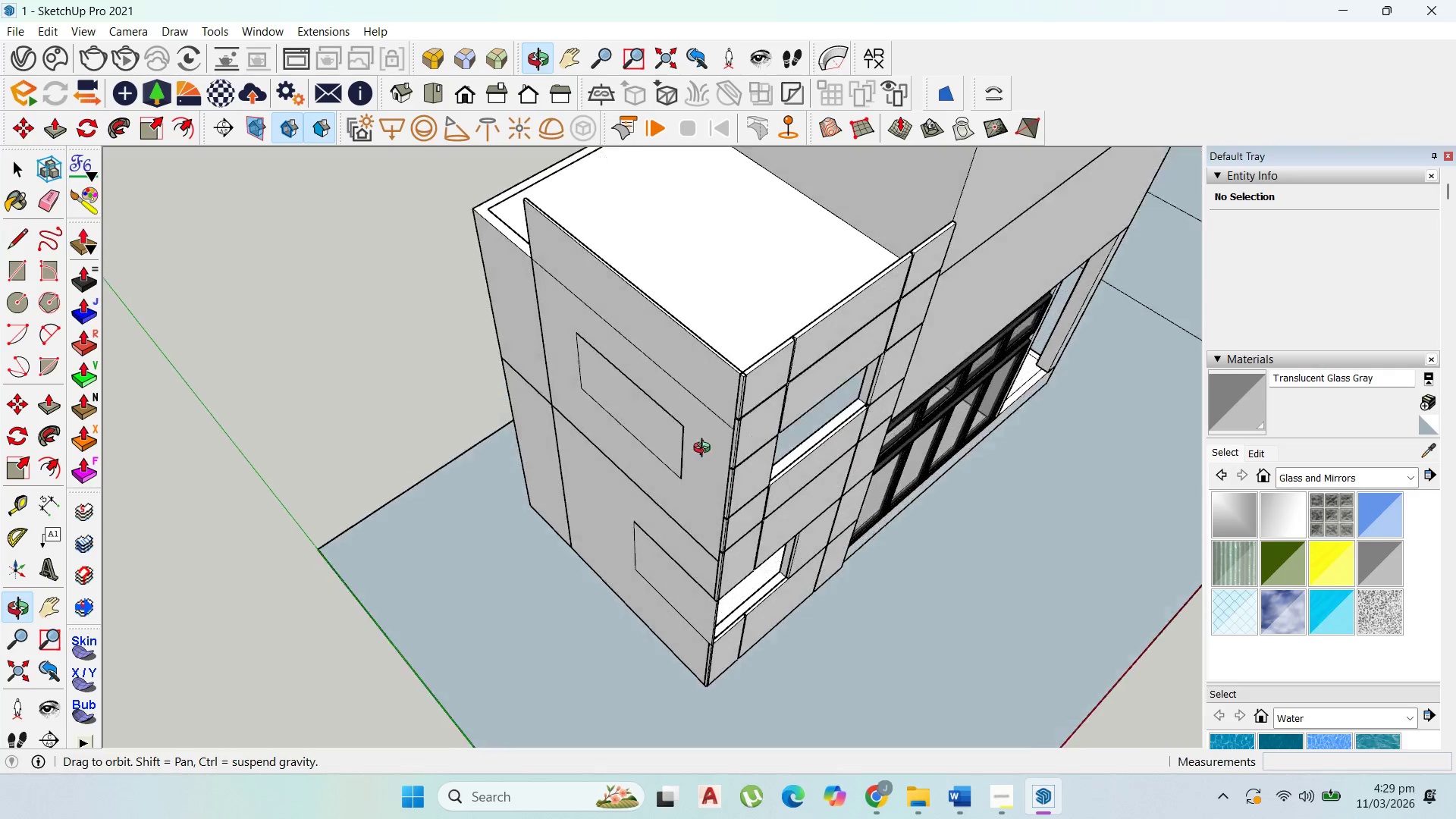 
left_click([675, 360])
 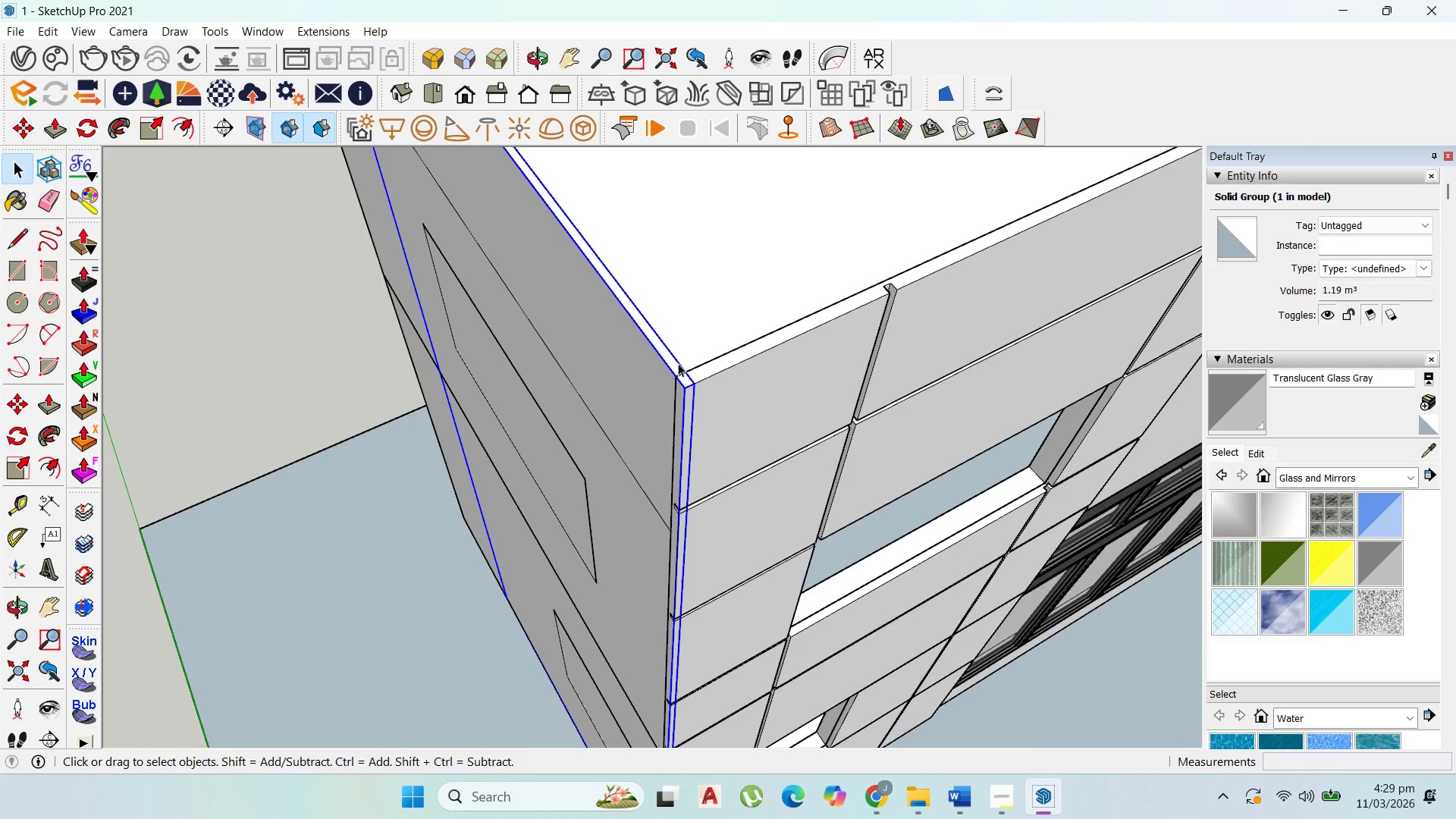 
scroll: coordinate [689, 381], scroll_direction: up, amount: 11.0
 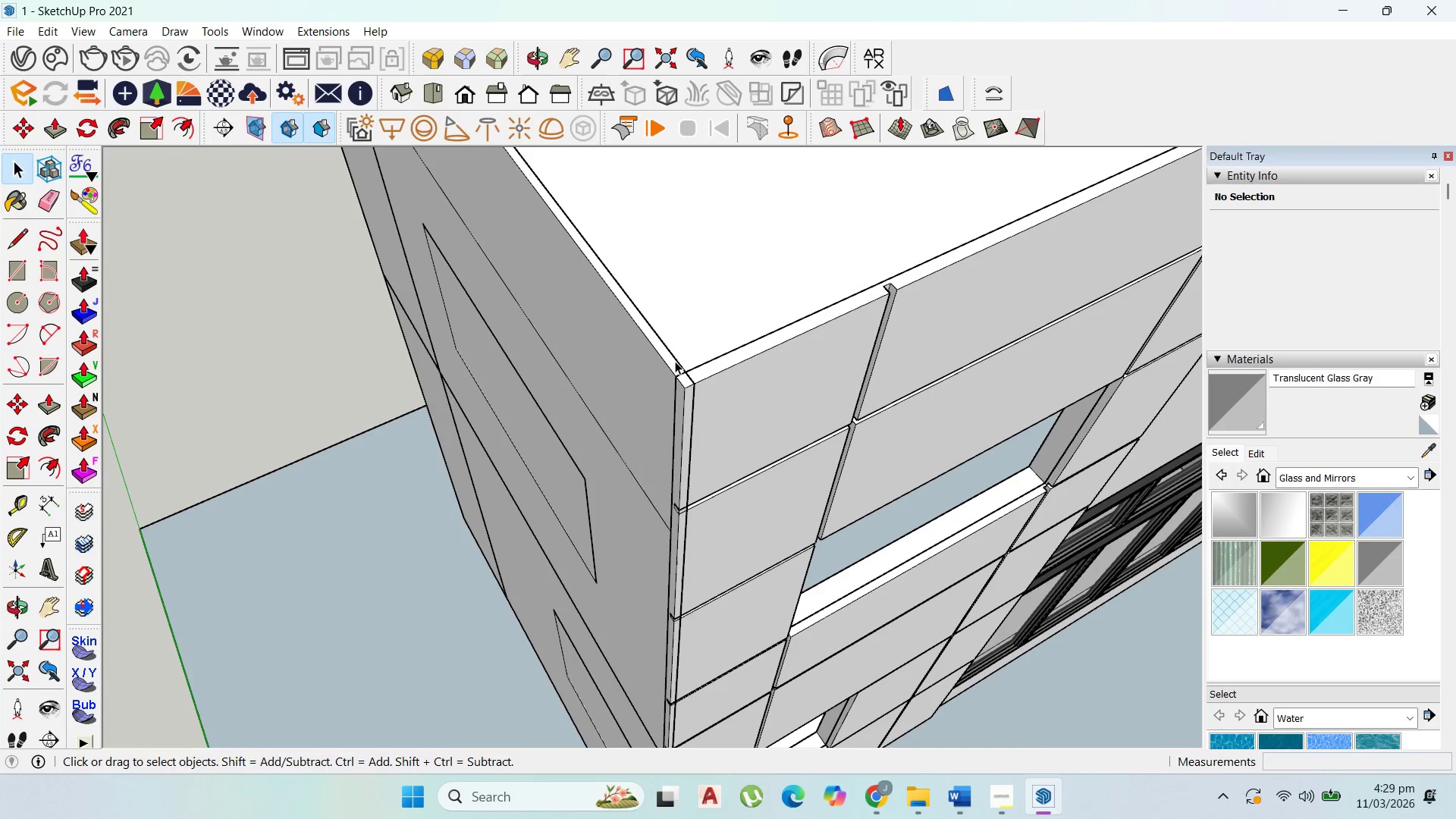 
key(M)
 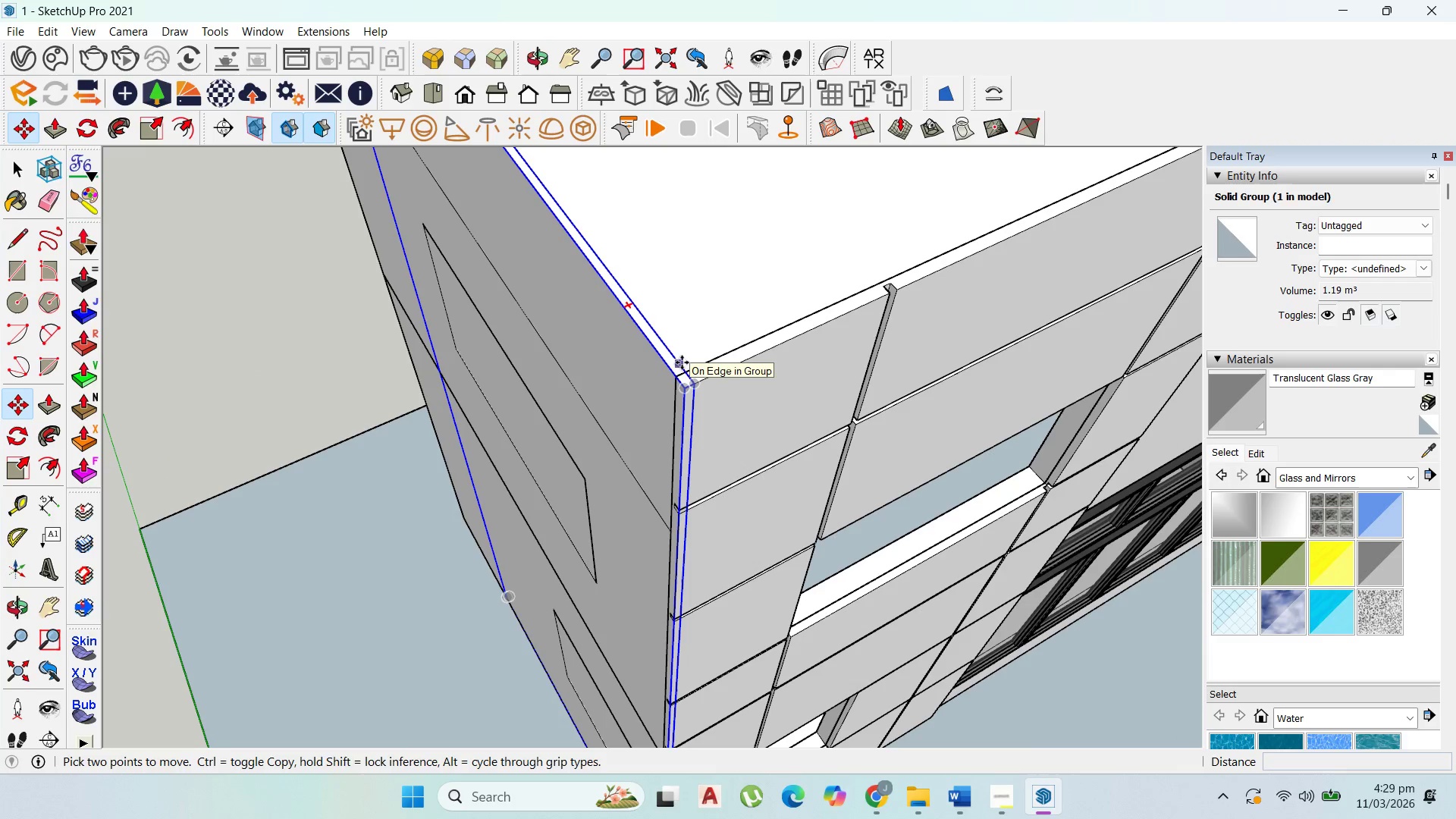 
left_click([682, 362])
 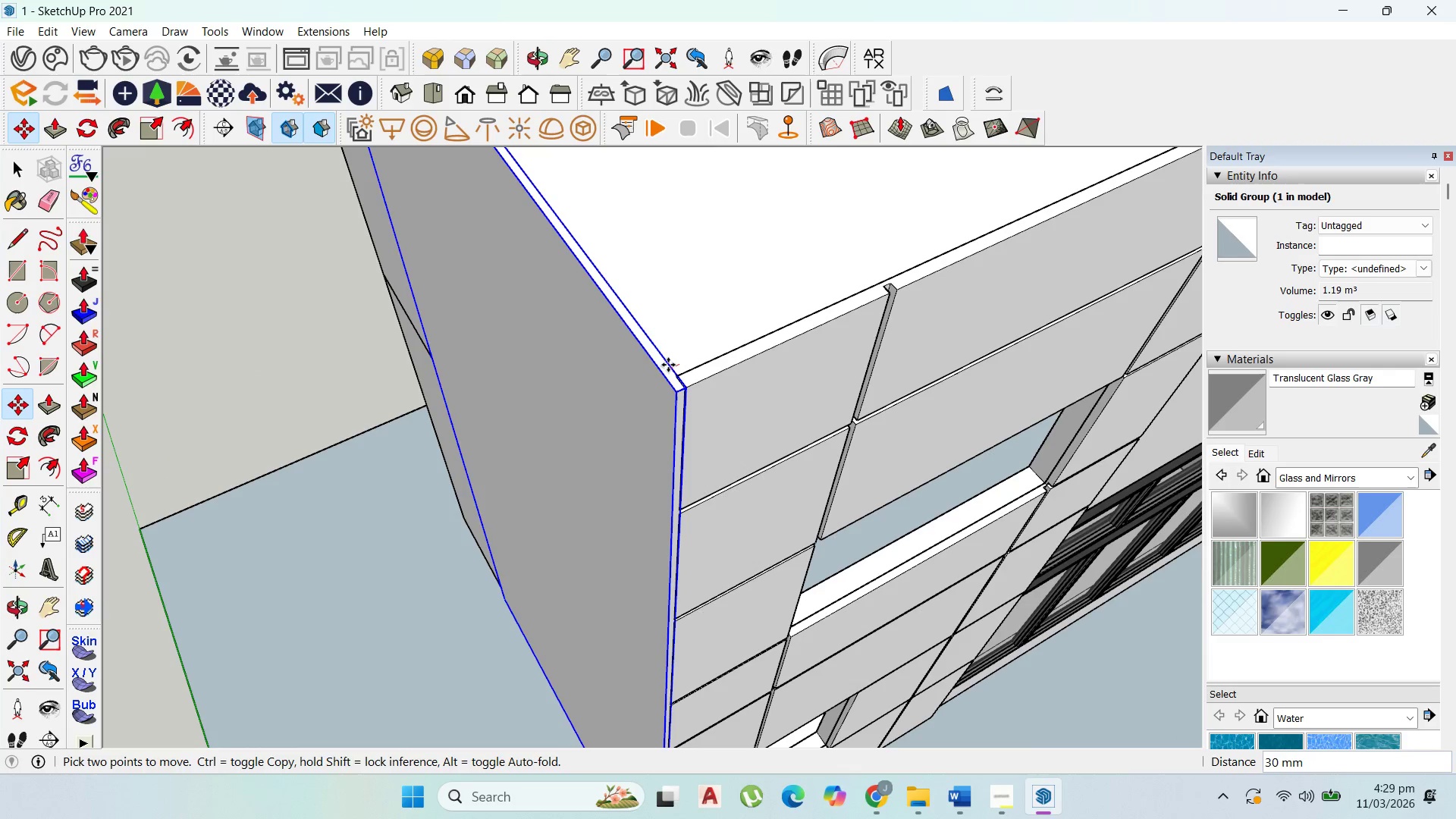 
hold_key(key=ShiftLeft, duration=1.51)
left_click([679, 391])
 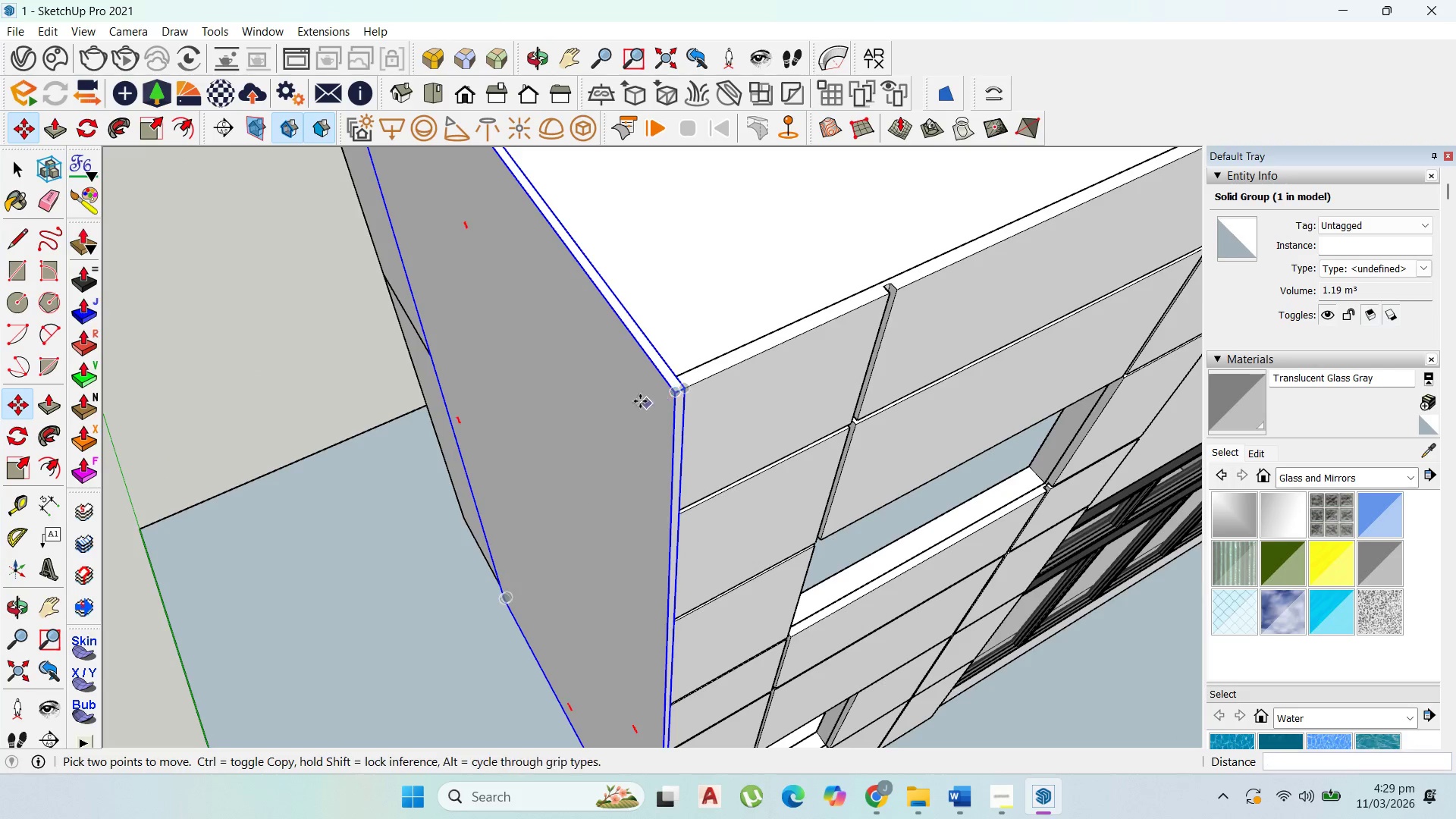 
scroll: coordinate [777, 469], scroll_direction: down, amount: 7.0
 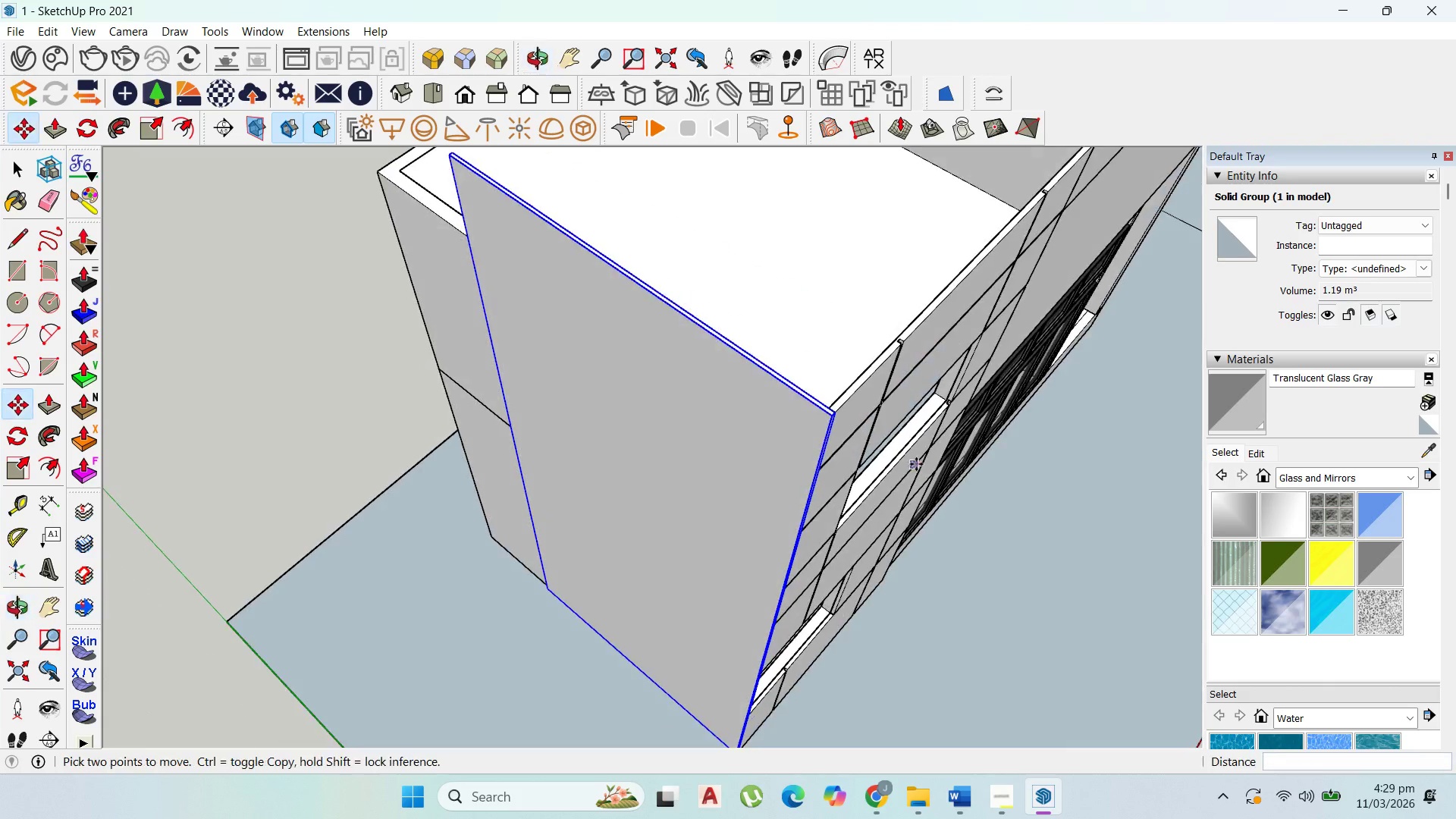 
hold_key(key=ControlLeft, duration=0.42)
 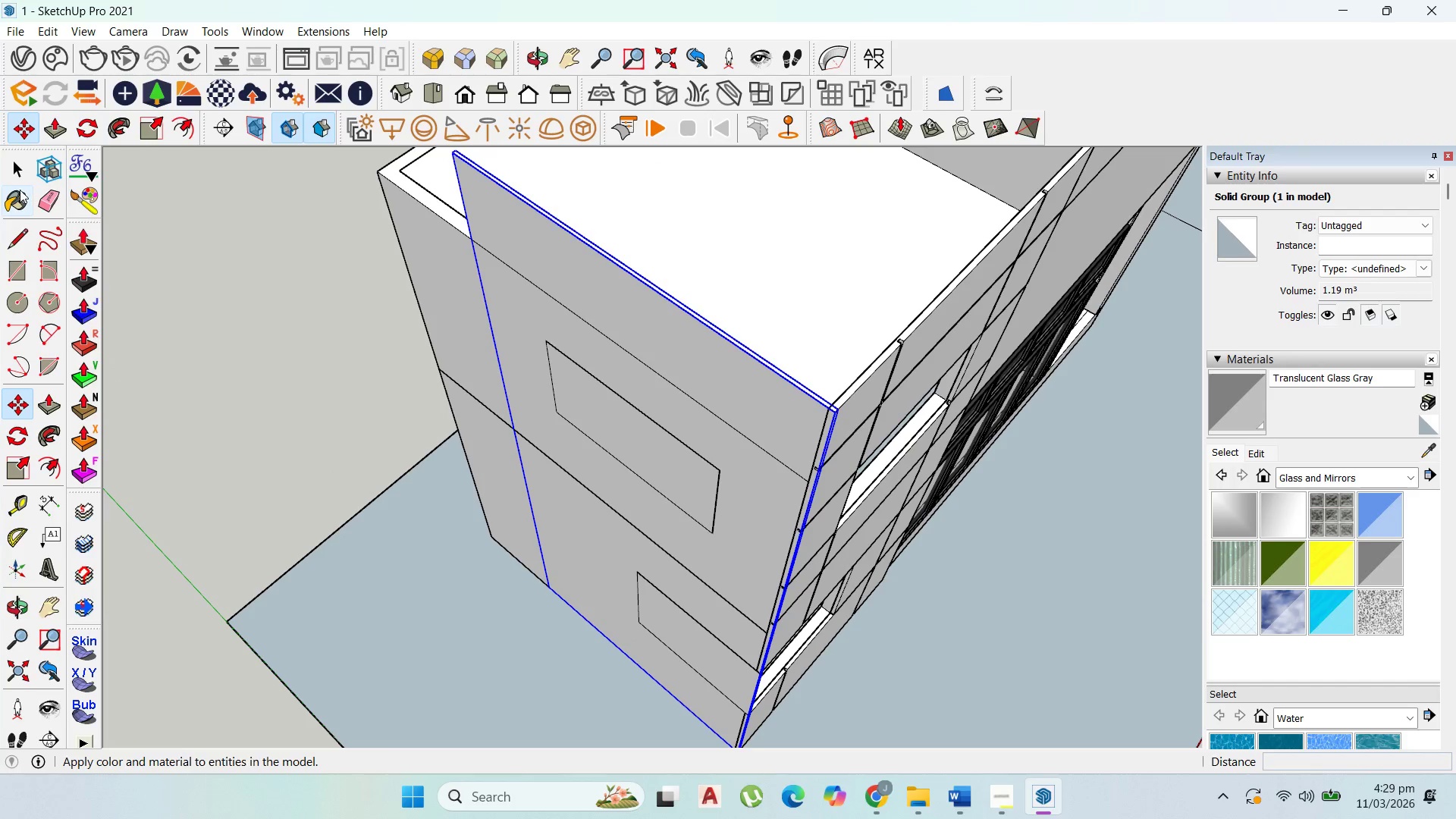 
left_click([18, 175])
 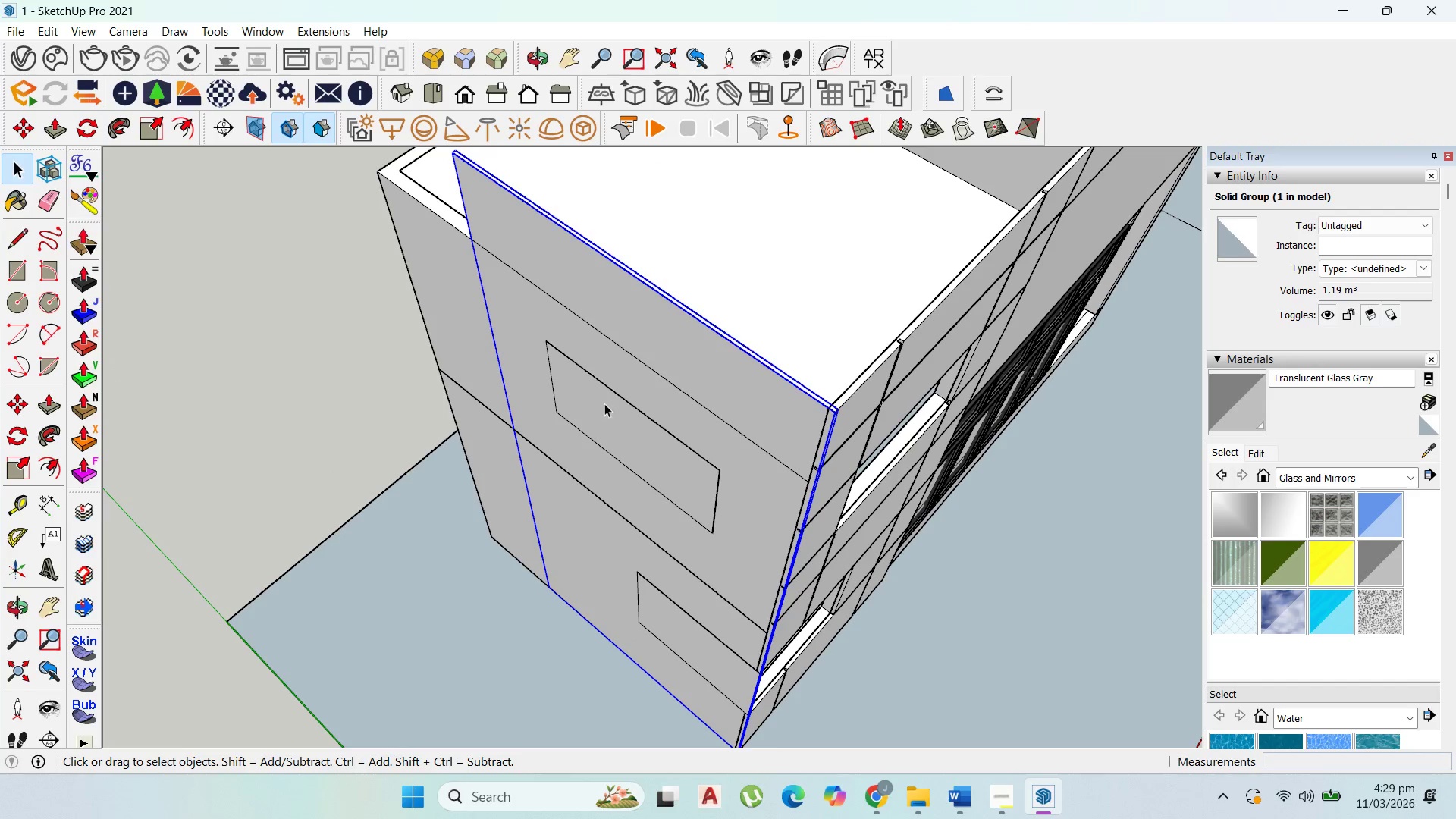 
double_click([604, 403])
 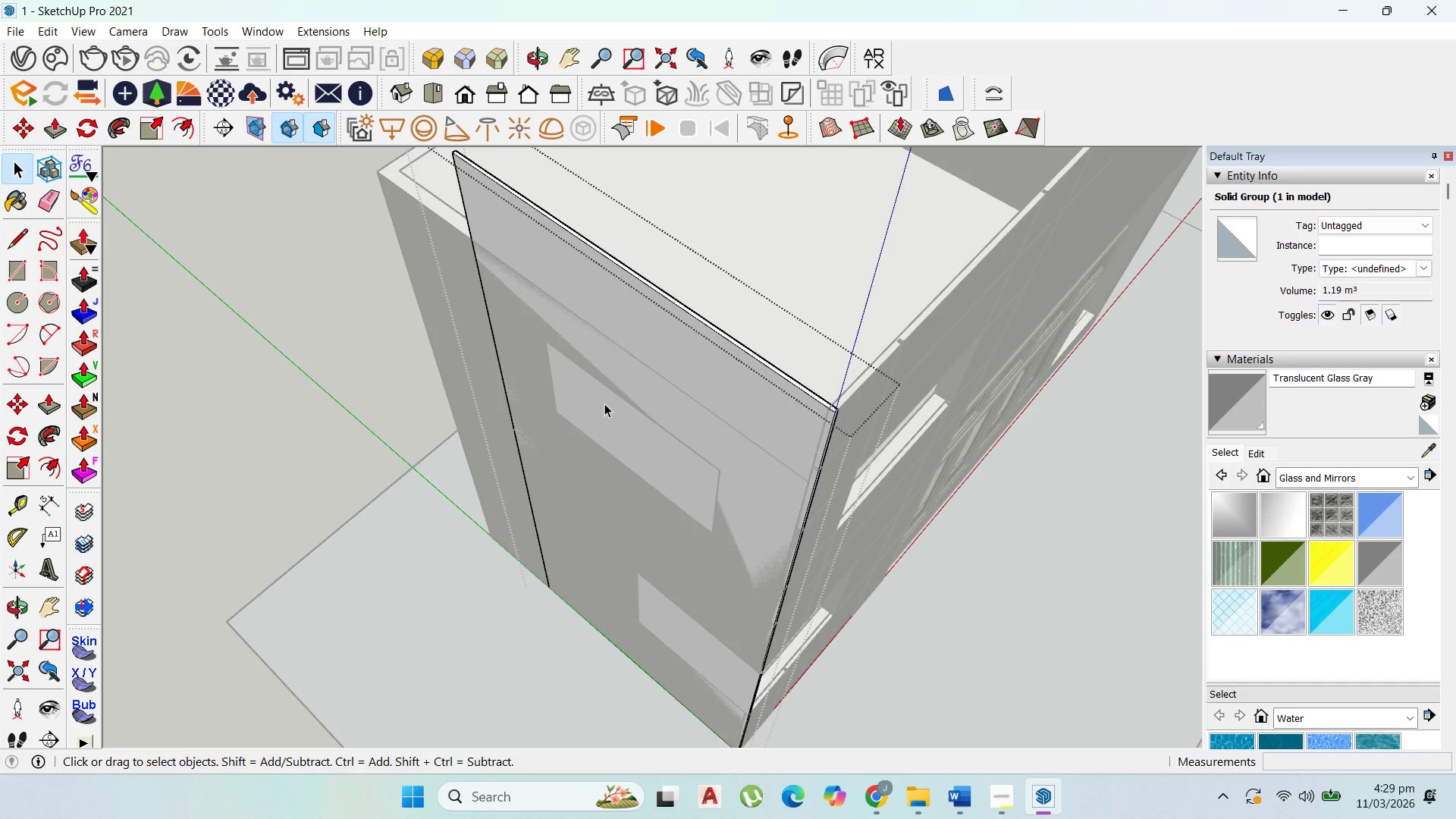 
triple_click([604, 403])
 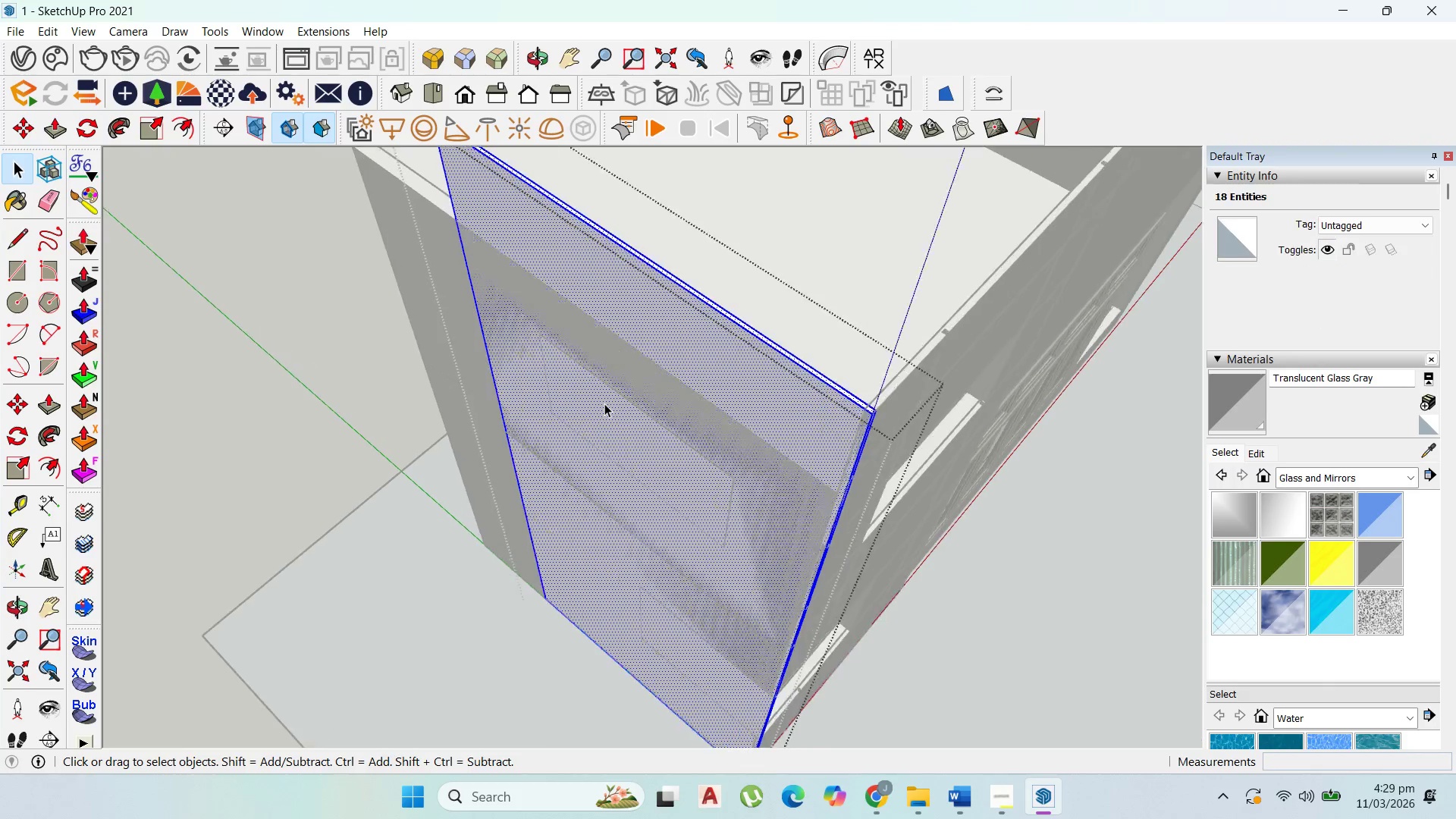 
scroll: coordinate [604, 403], scroll_direction: up, amount: 2.0
 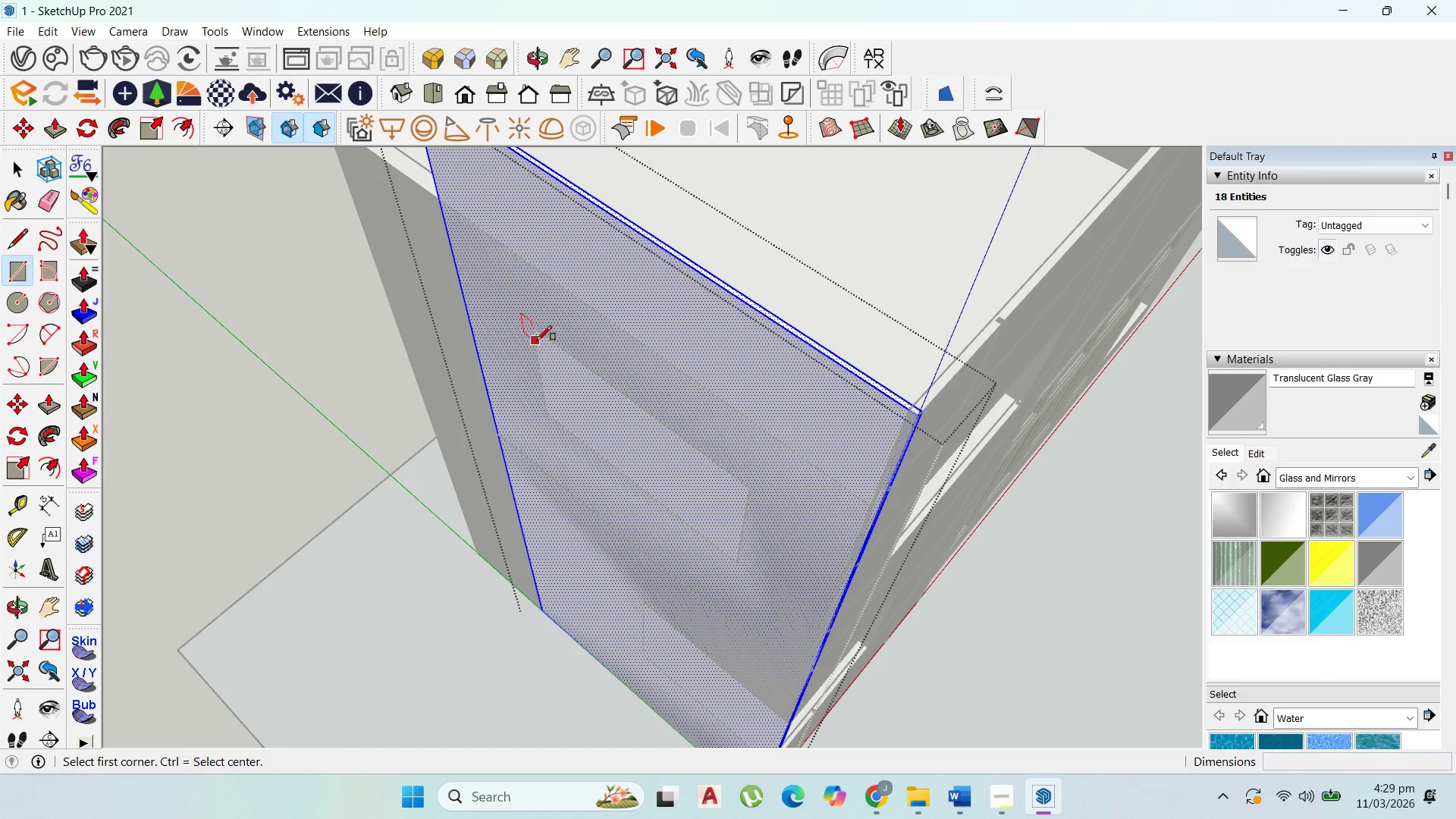 
left_click_drag(start_coordinate=[536, 334], to_coordinate=[549, 347])
 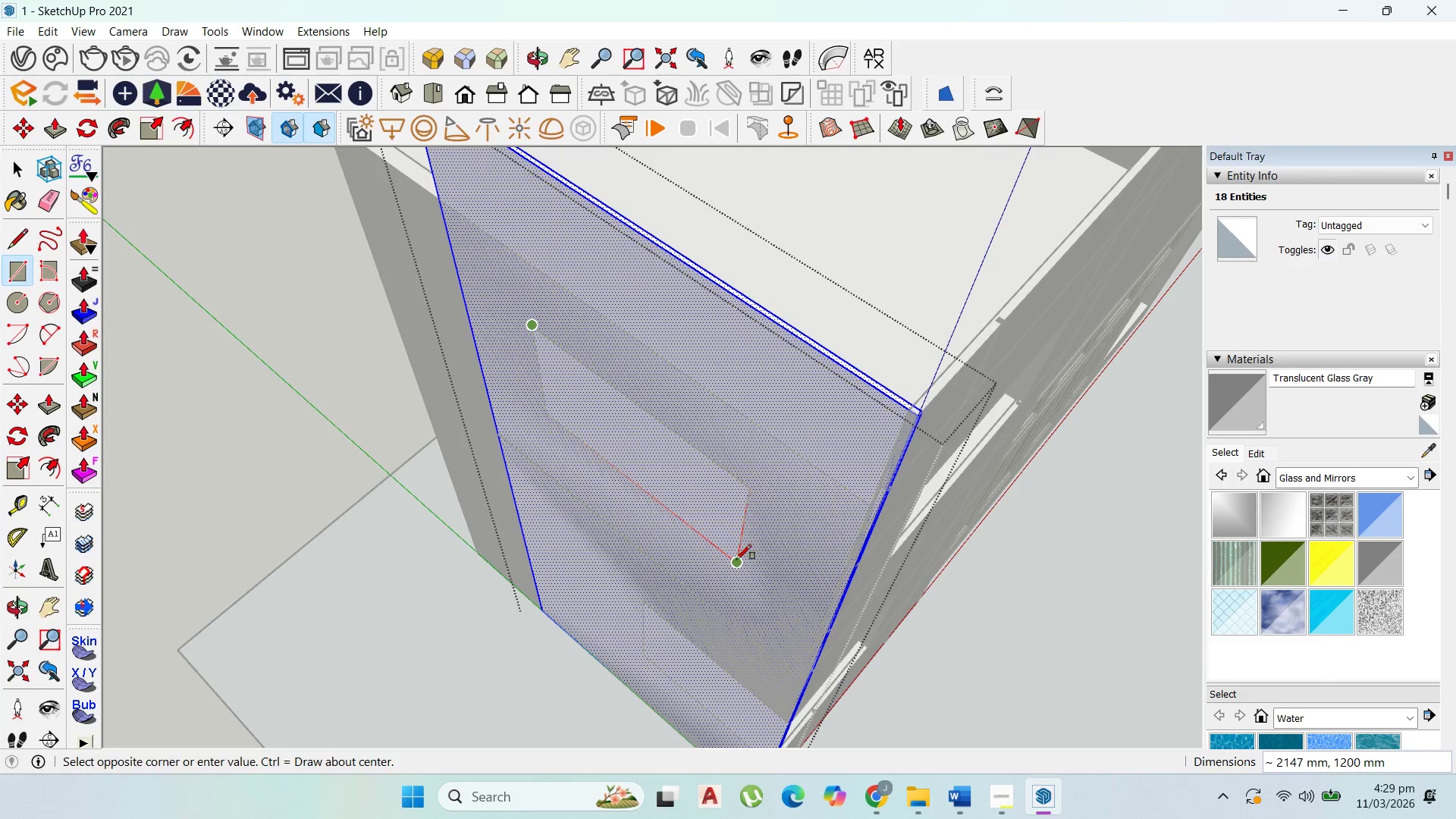 
scroll: coordinate [804, 356], scroll_direction: down, amount: 5.0
 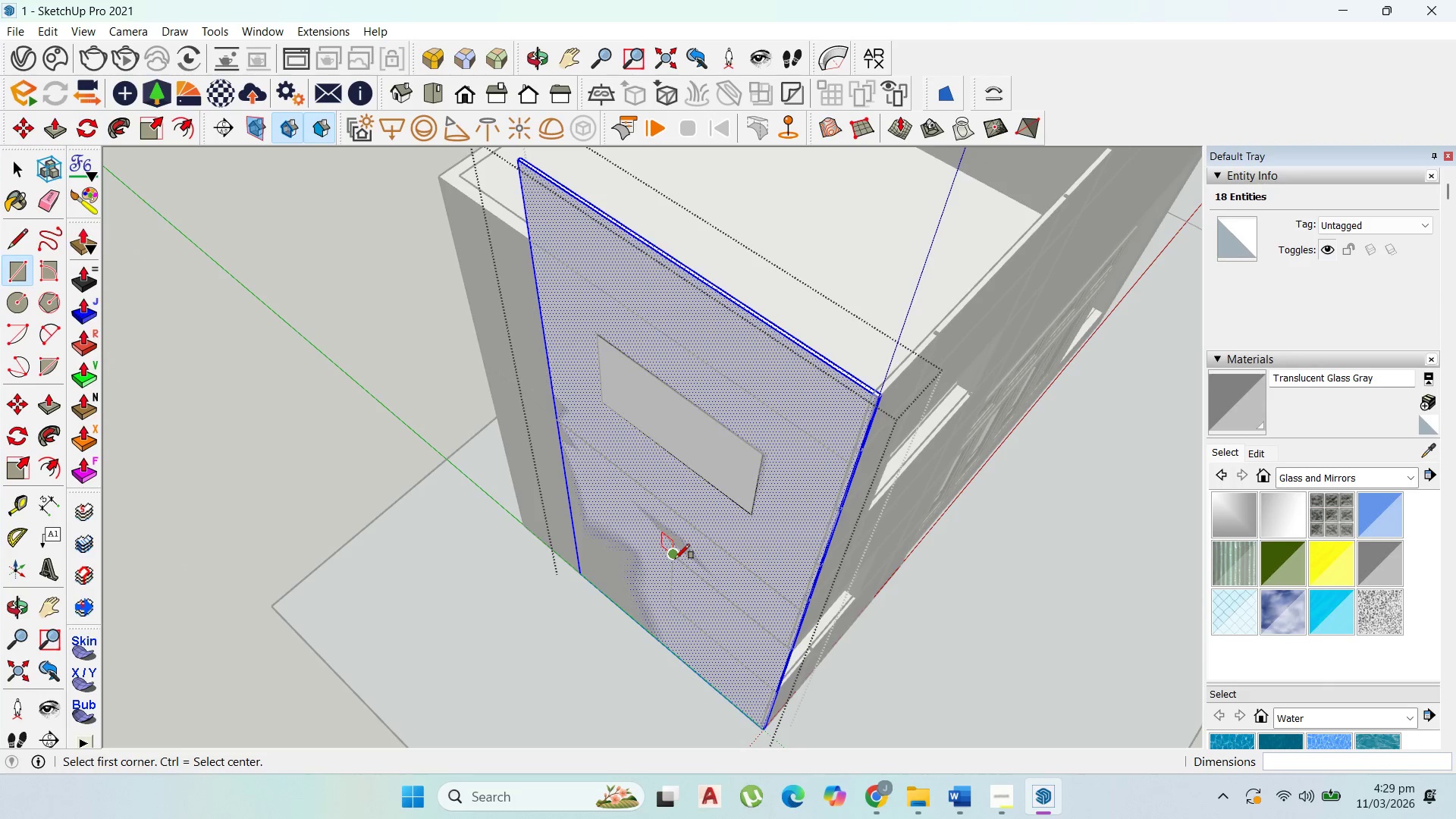 
left_click_drag(start_coordinate=[675, 559], to_coordinate=[677, 563])
 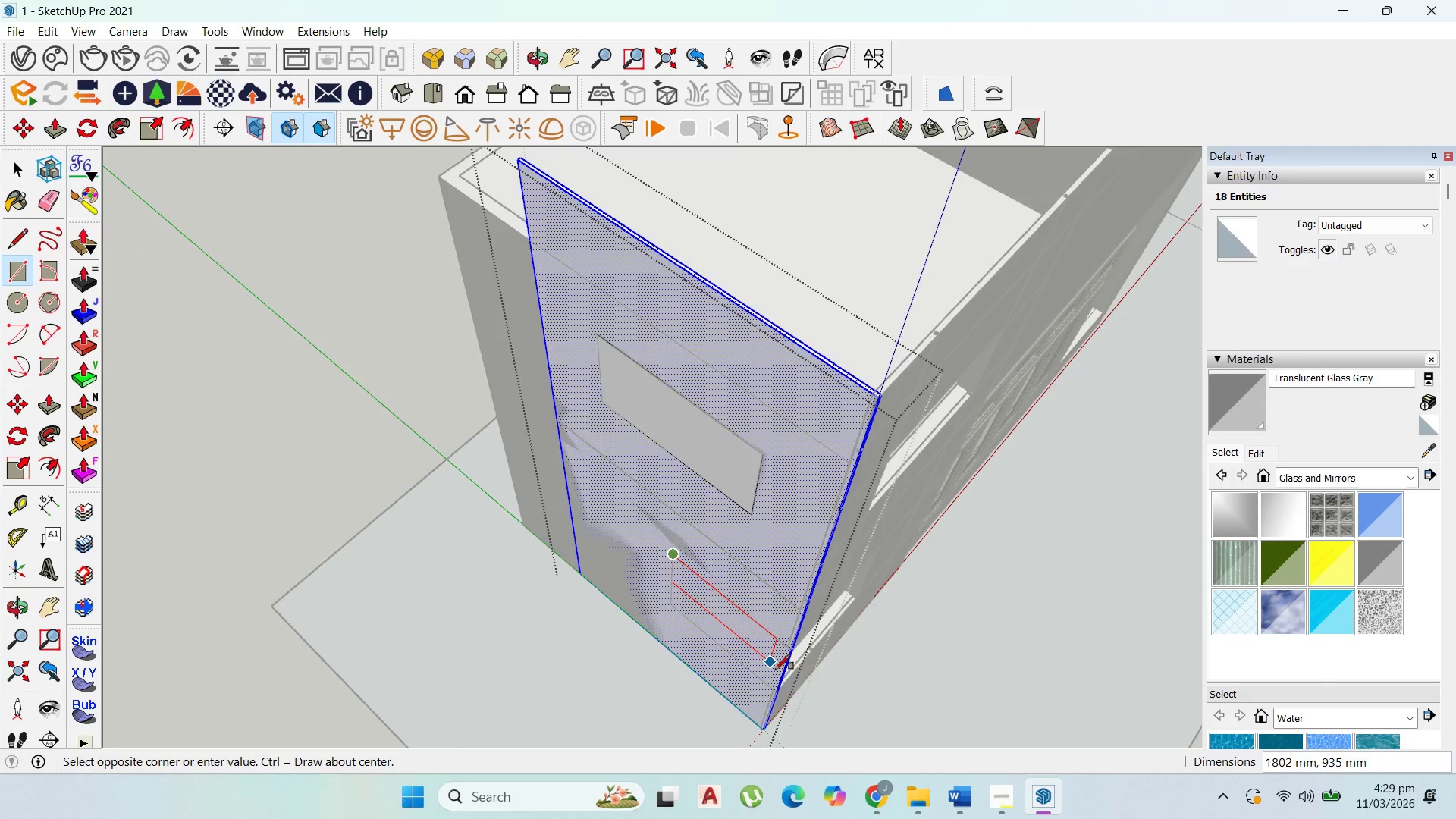 
scroll: coordinate [774, 707], scroll_direction: up, amount: 13.0
 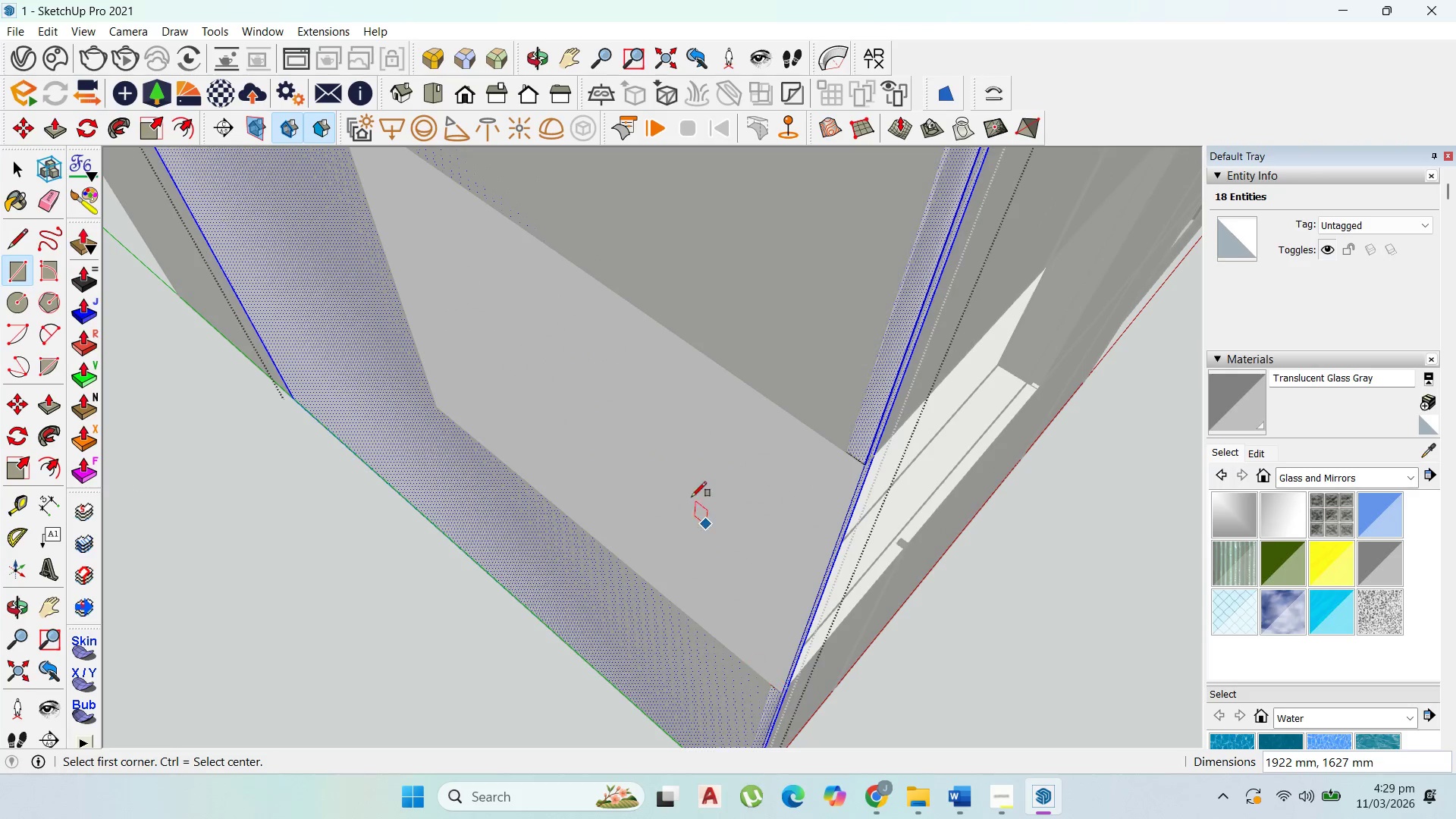 
scroll: coordinate [692, 497], scroll_direction: down, amount: 5.0
 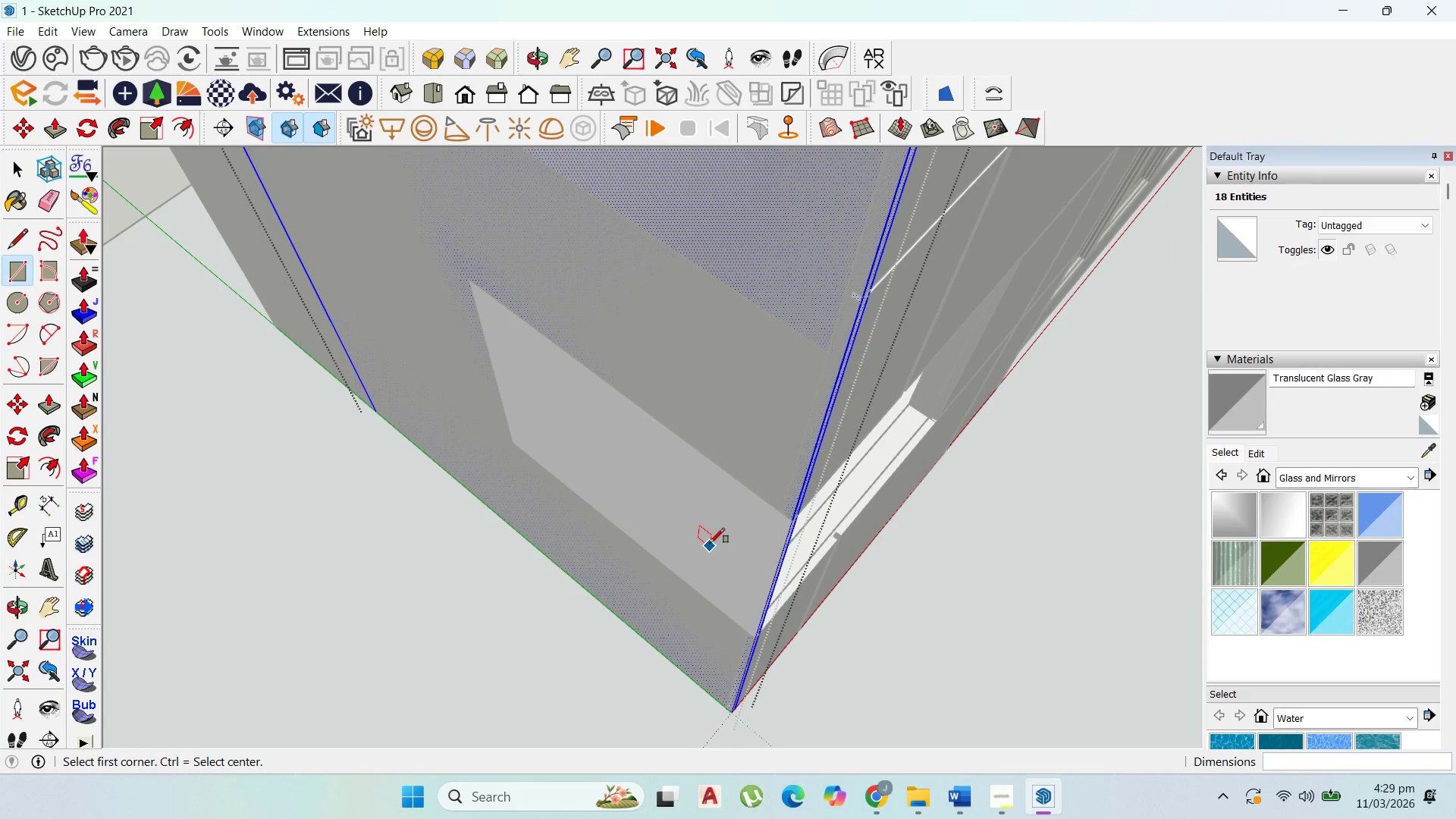 
key(P)
 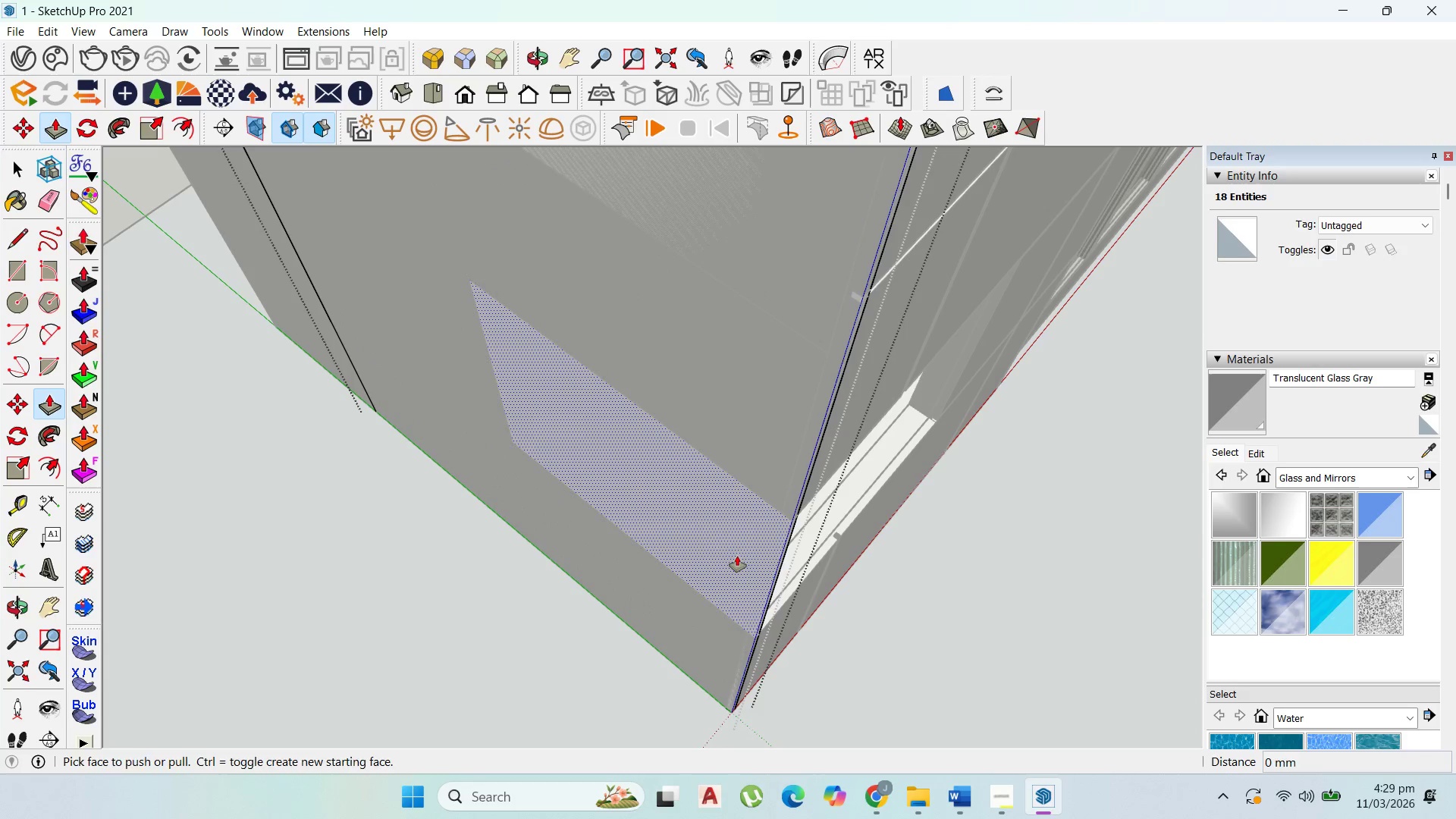 
left_click([737, 556])
 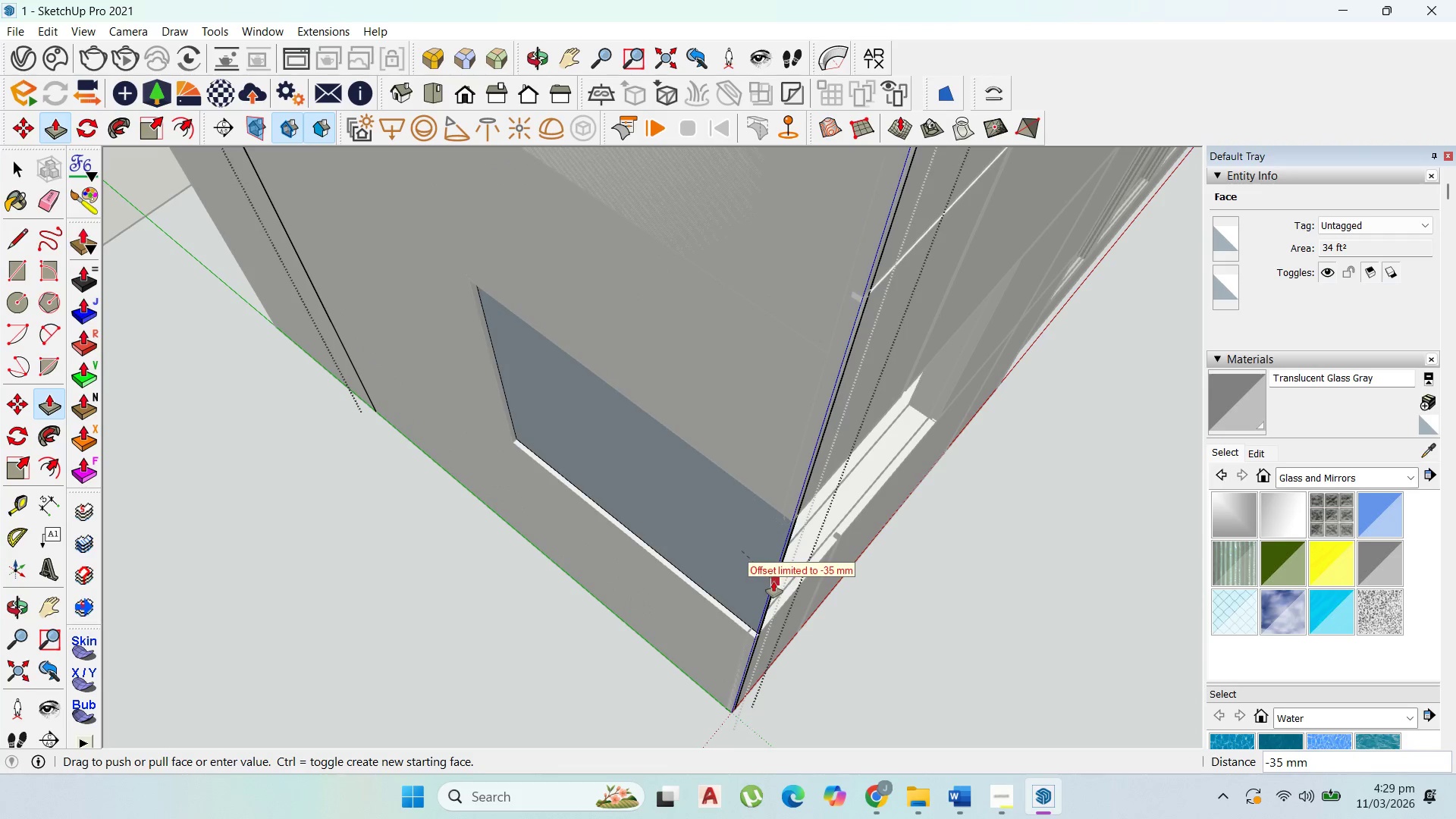 
left_click([774, 582])
 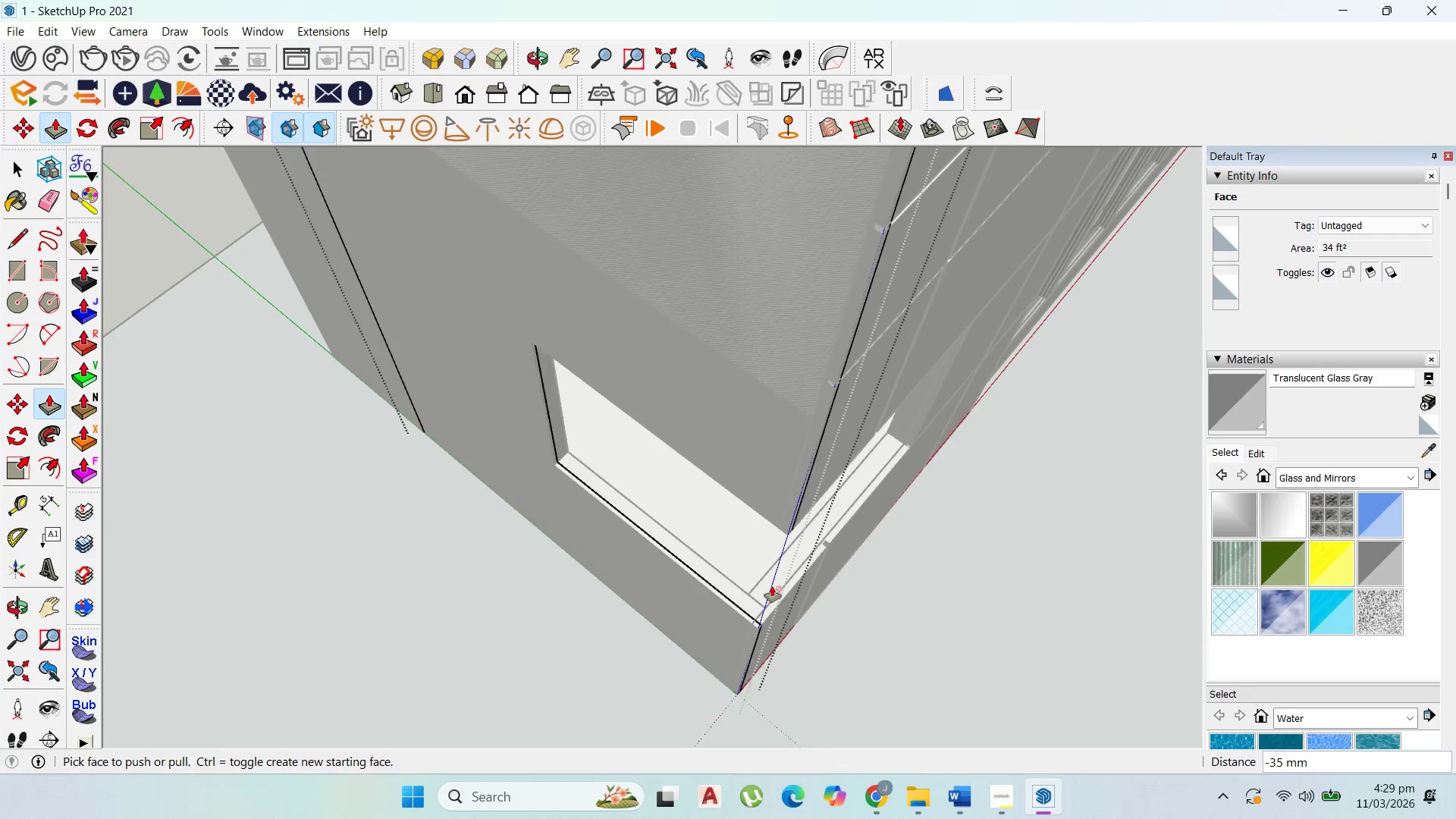 
scroll: coordinate [692, 466], scroll_direction: down, amount: 10.0
 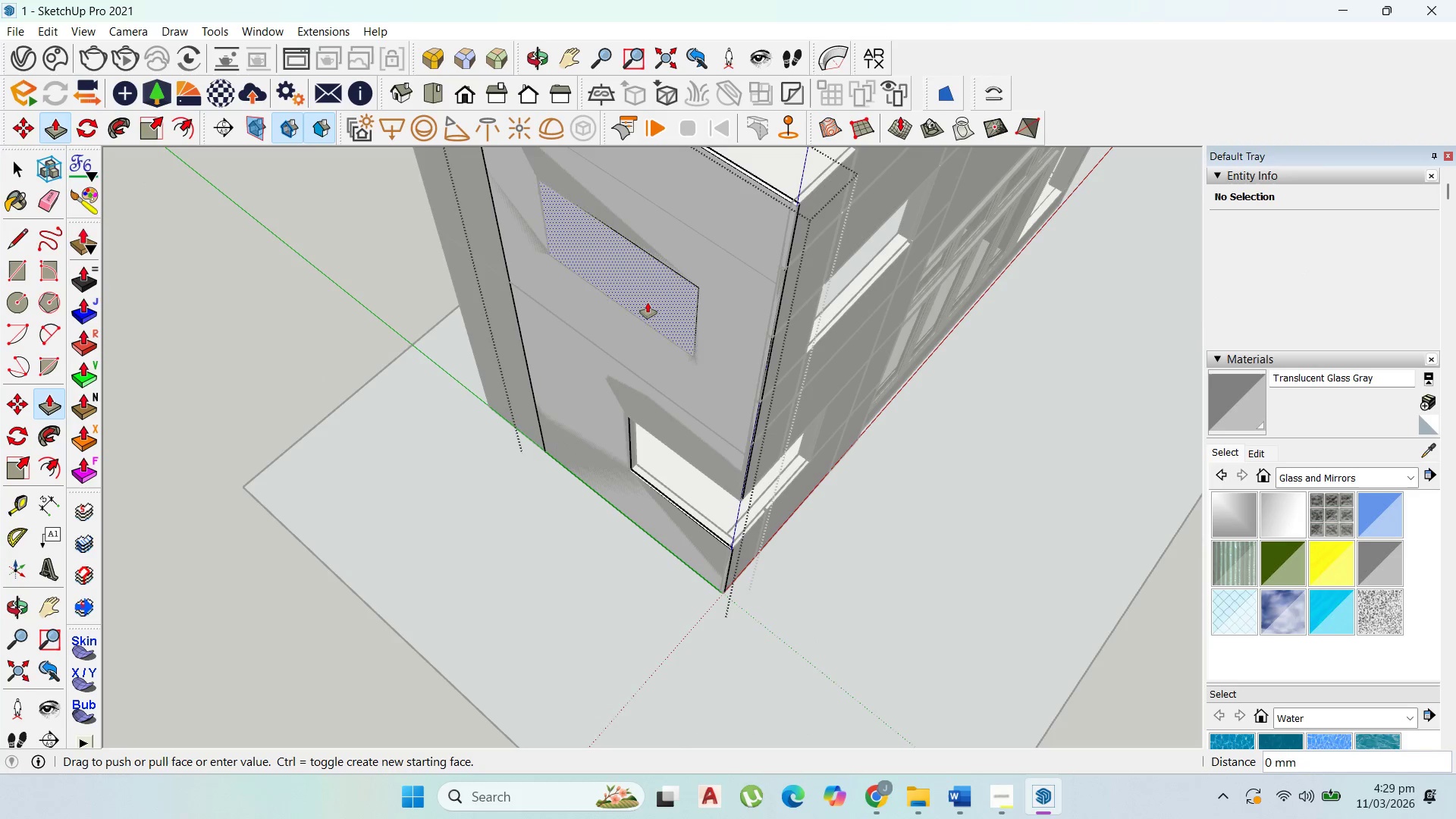 
double_click([648, 302])
 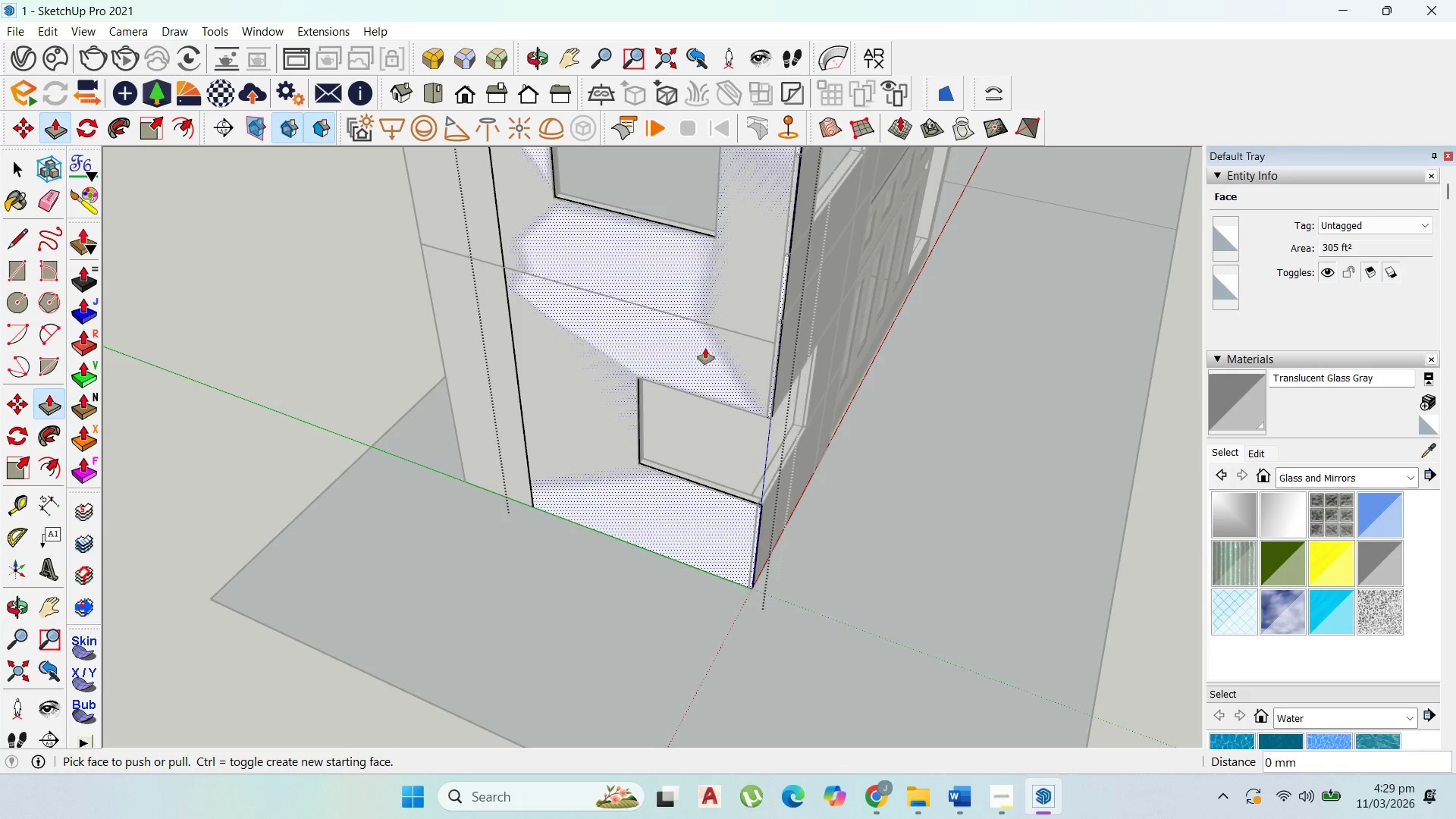 
scroll: coordinate [678, 453], scroll_direction: down, amount: 4.0
 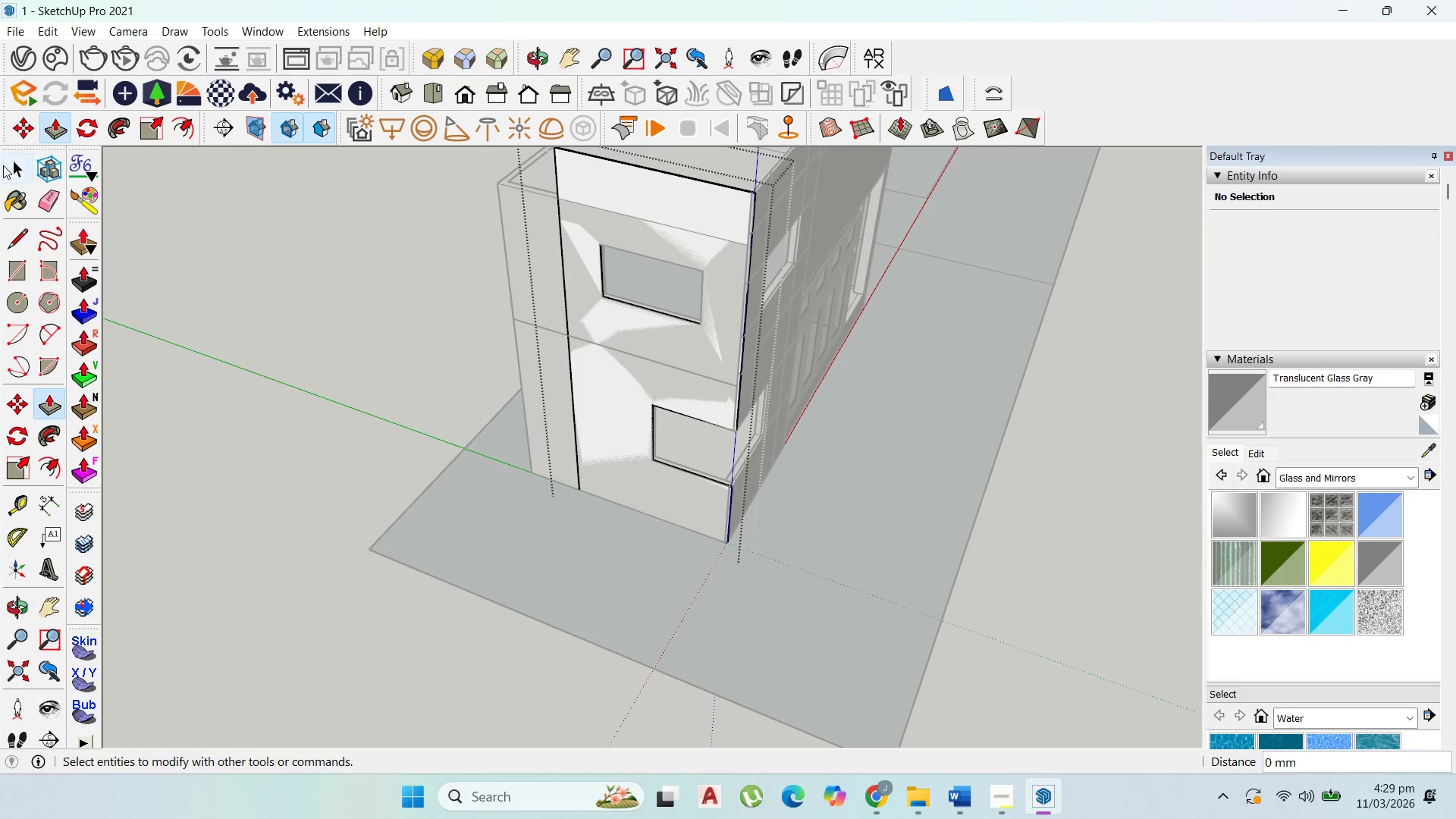 
key(Escape)
 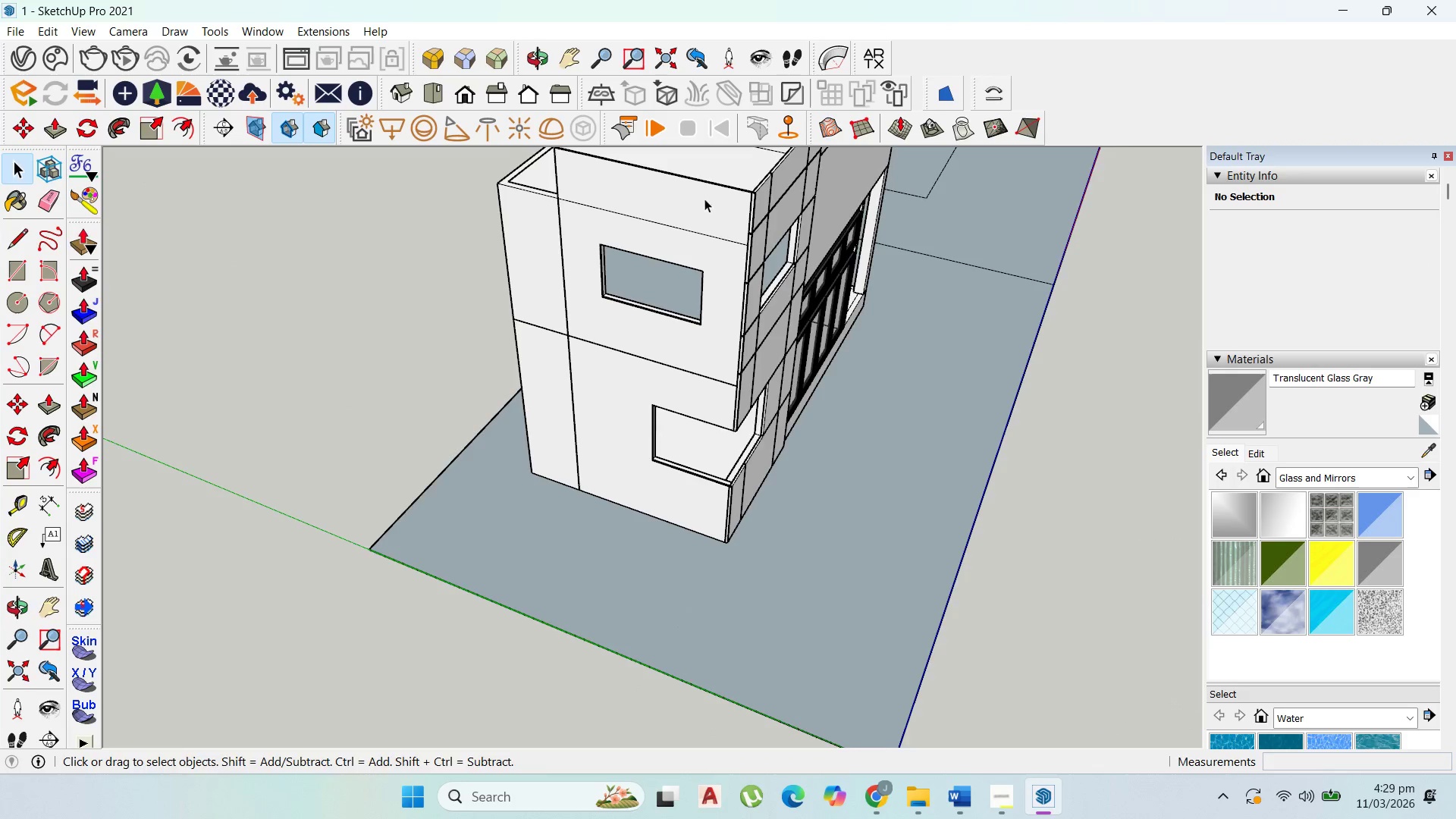 
key(Escape)
 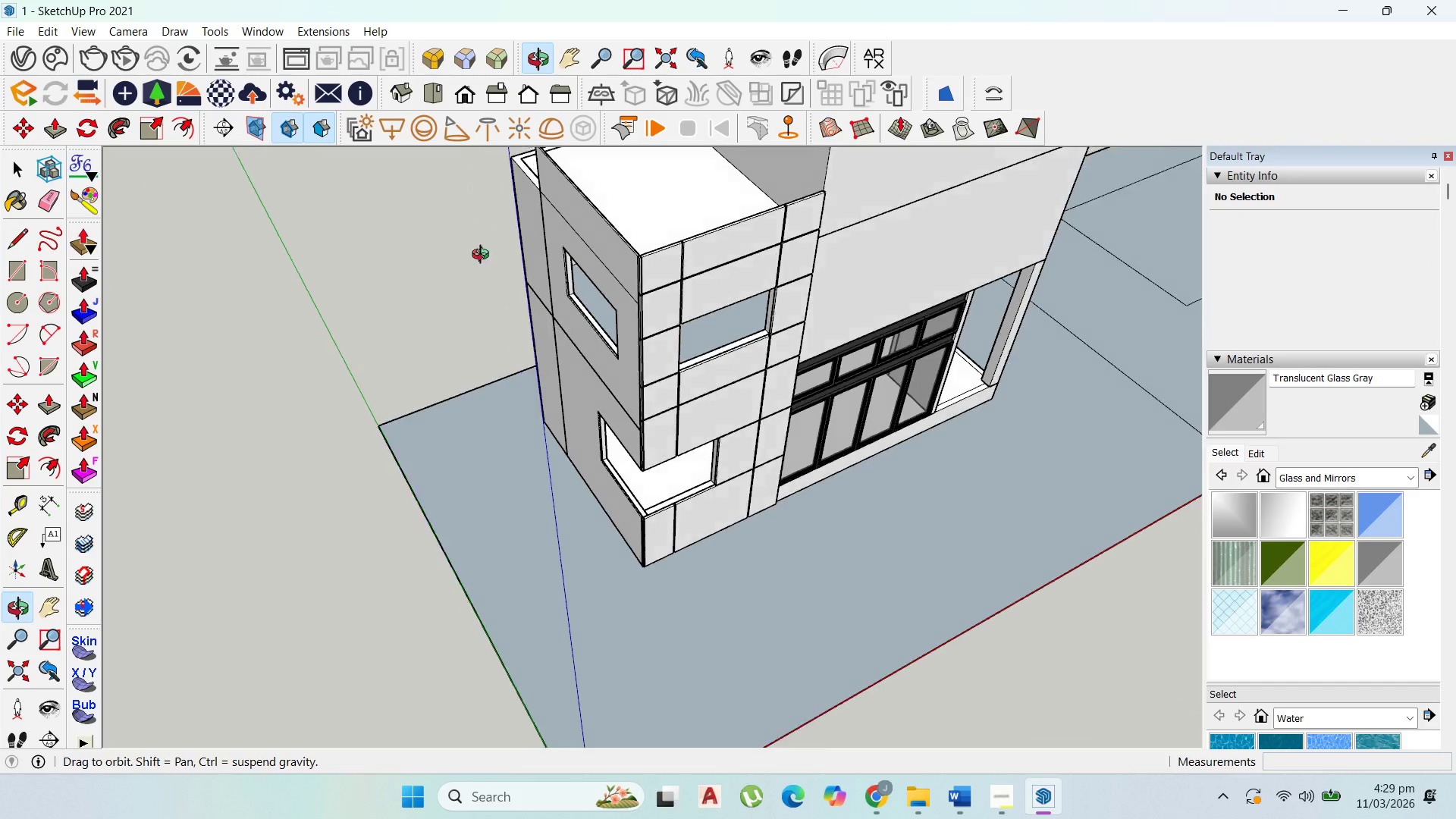 
scroll: coordinate [620, 290], scroll_direction: up, amount: 9.0
 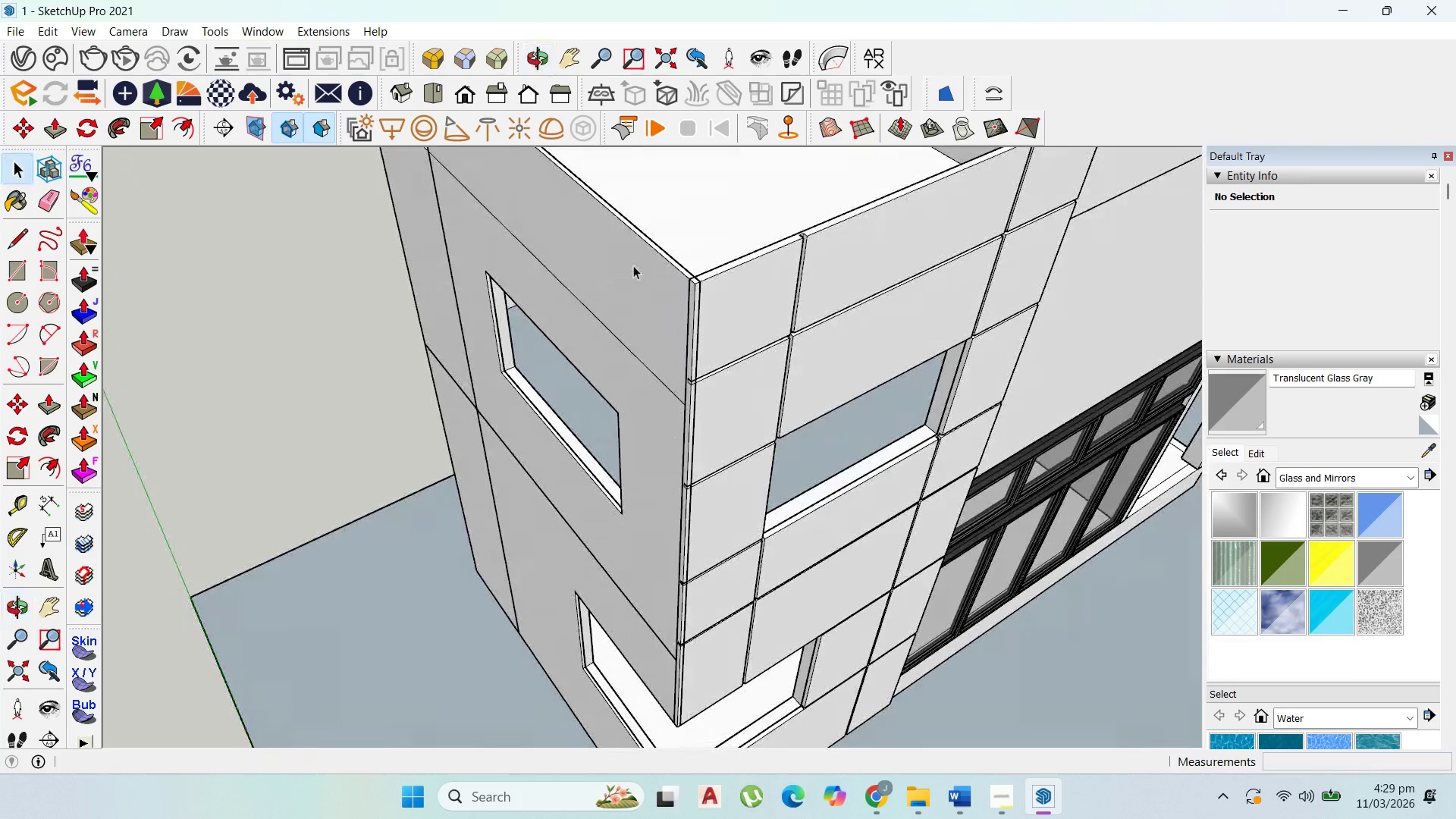 
double_click([635, 246])
 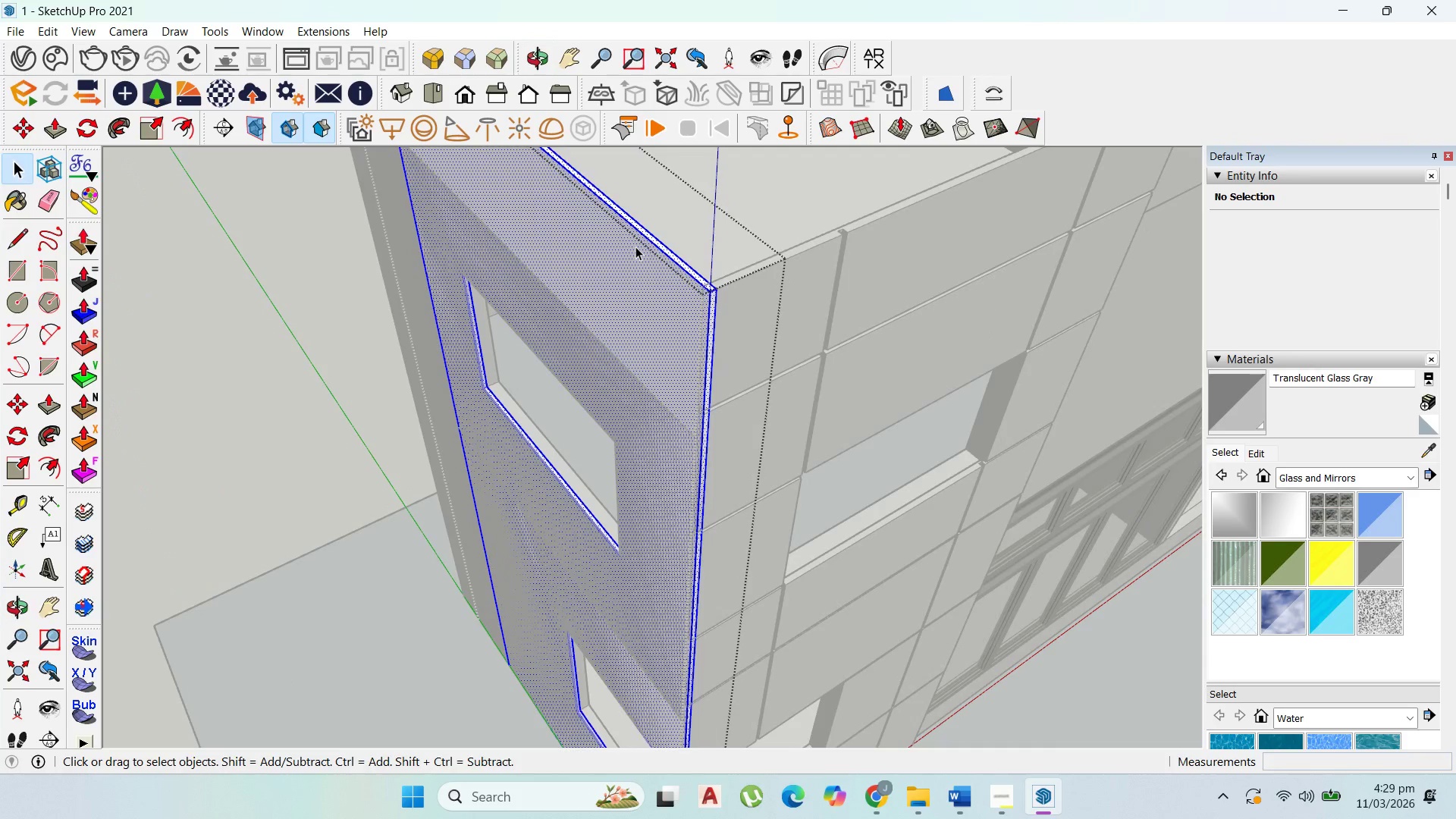 
scroll: coordinate [635, 250], scroll_direction: up, amount: 2.0
 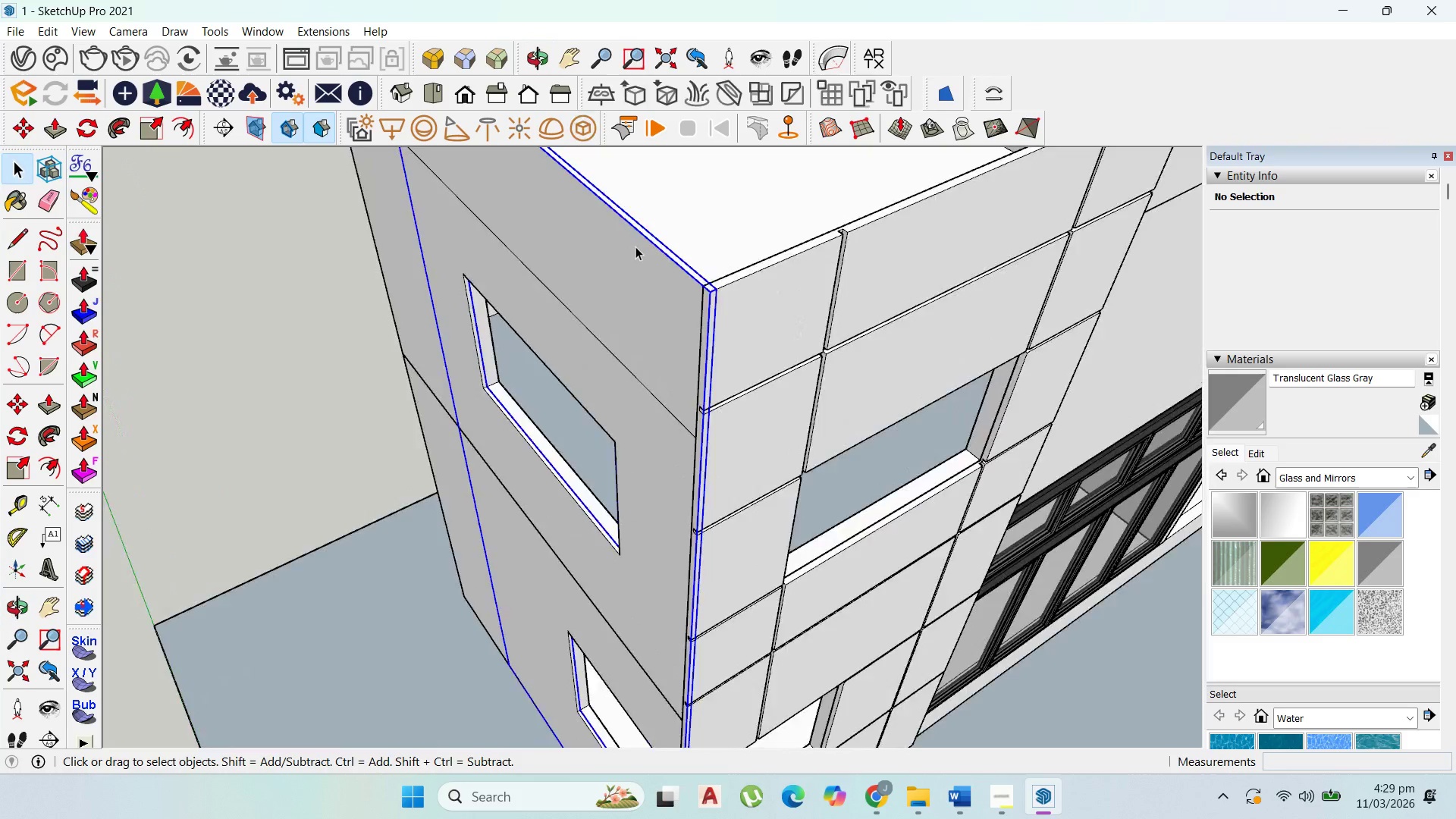 
triple_click([635, 246])
 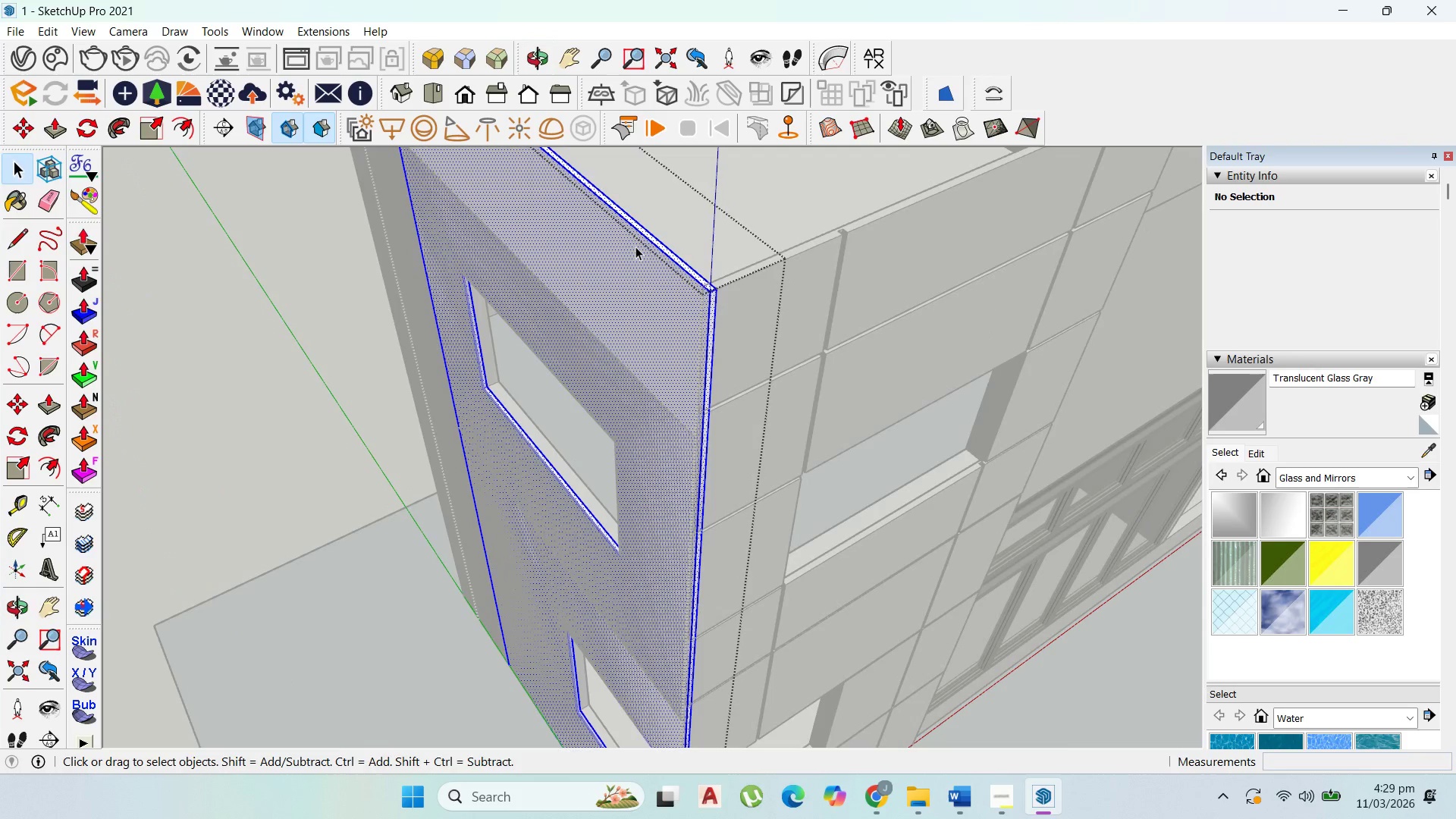 
triple_click([635, 246])
 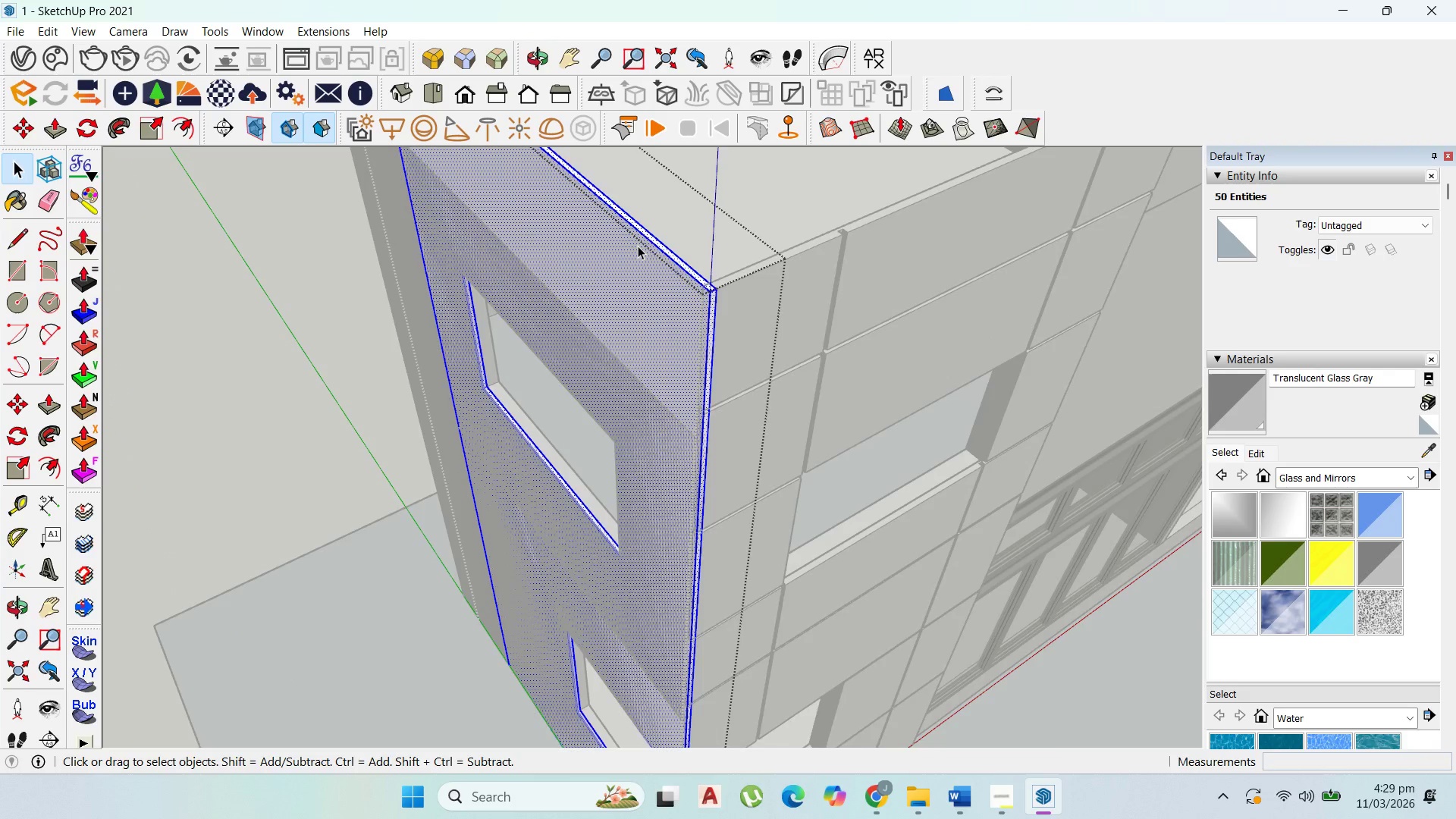 
scroll: coordinate [638, 246], scroll_direction: up, amount: 1.0
 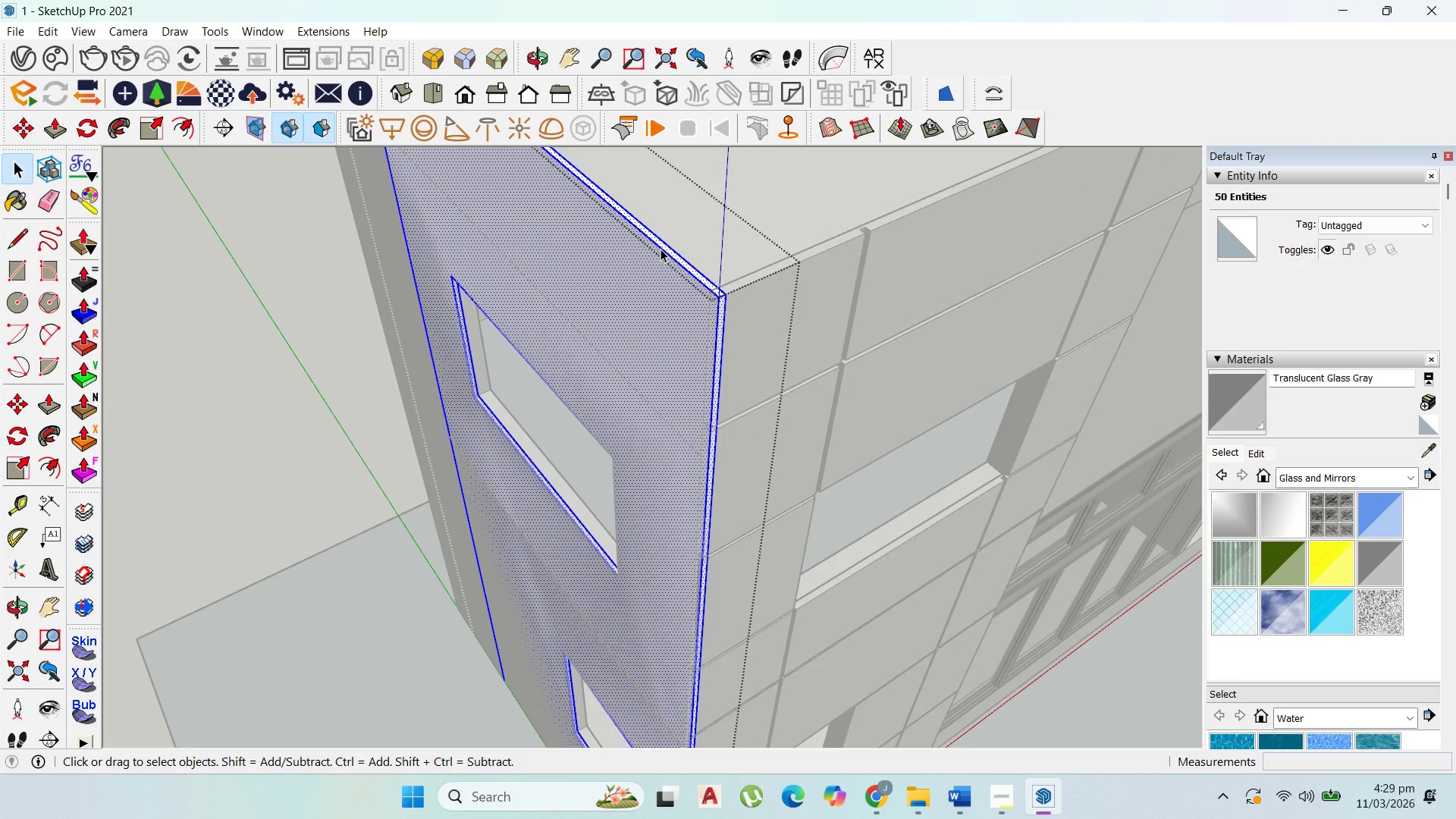 
key(Comma)
 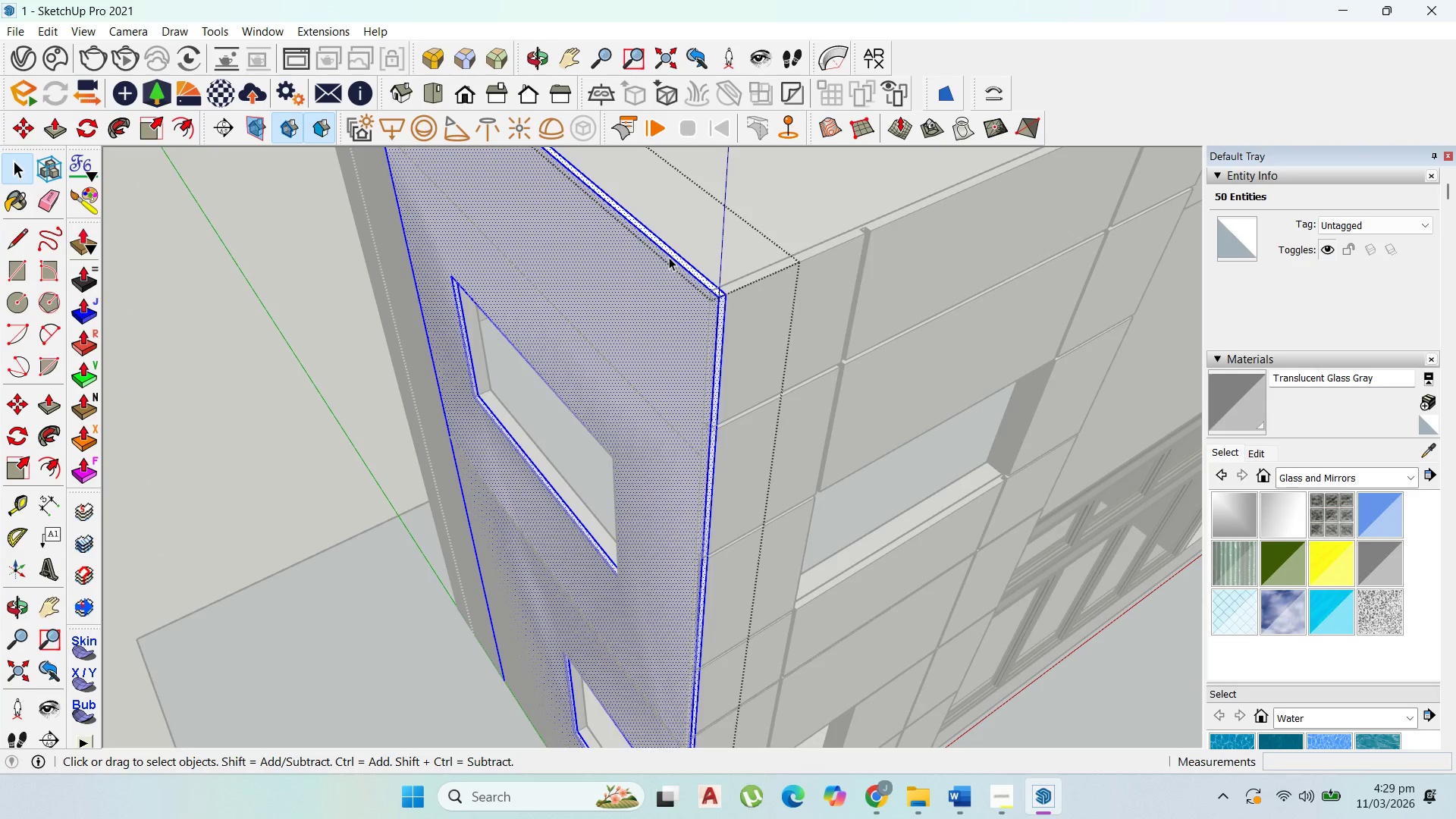 
left_click([669, 257])
 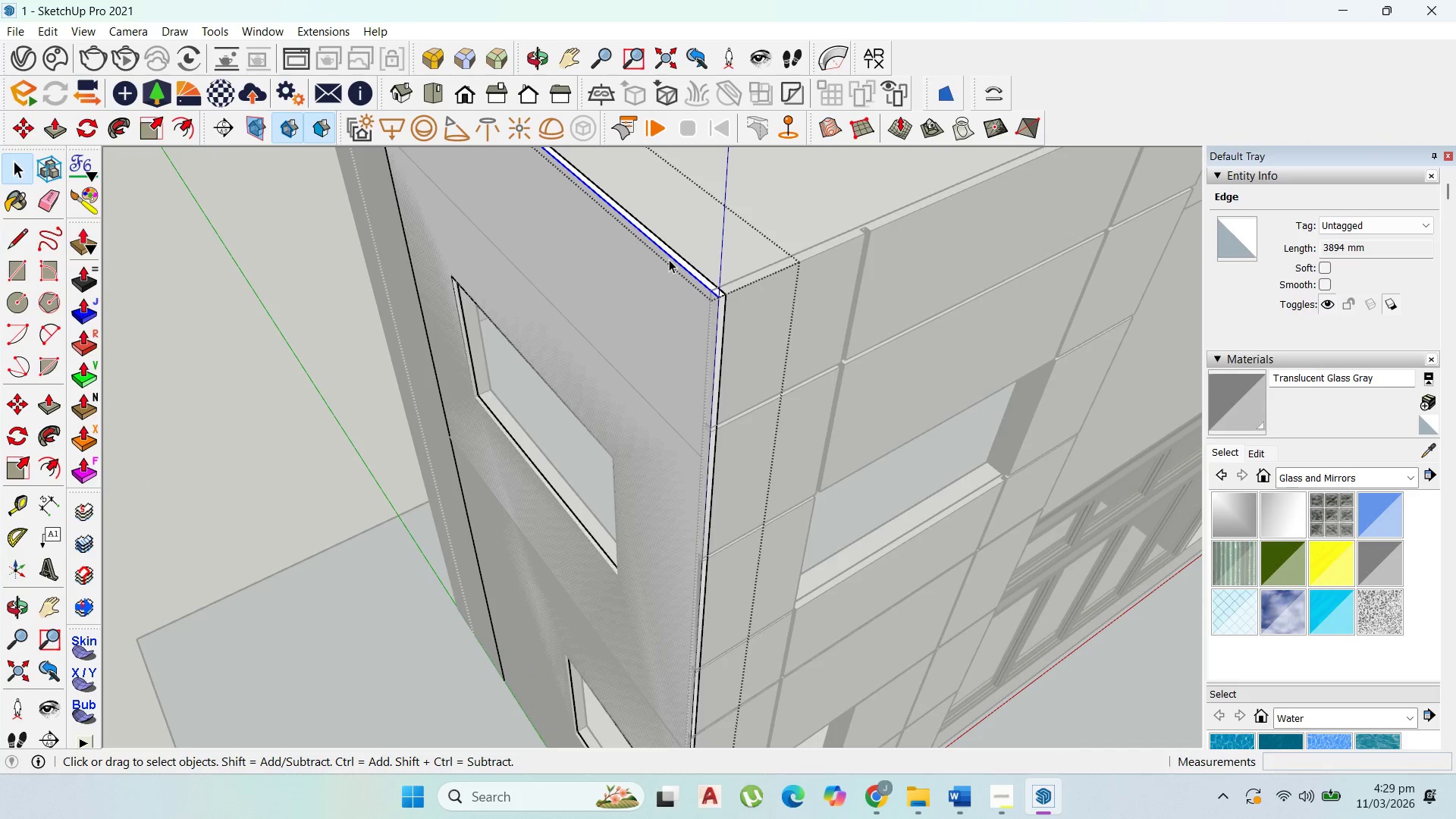 
key(M)
 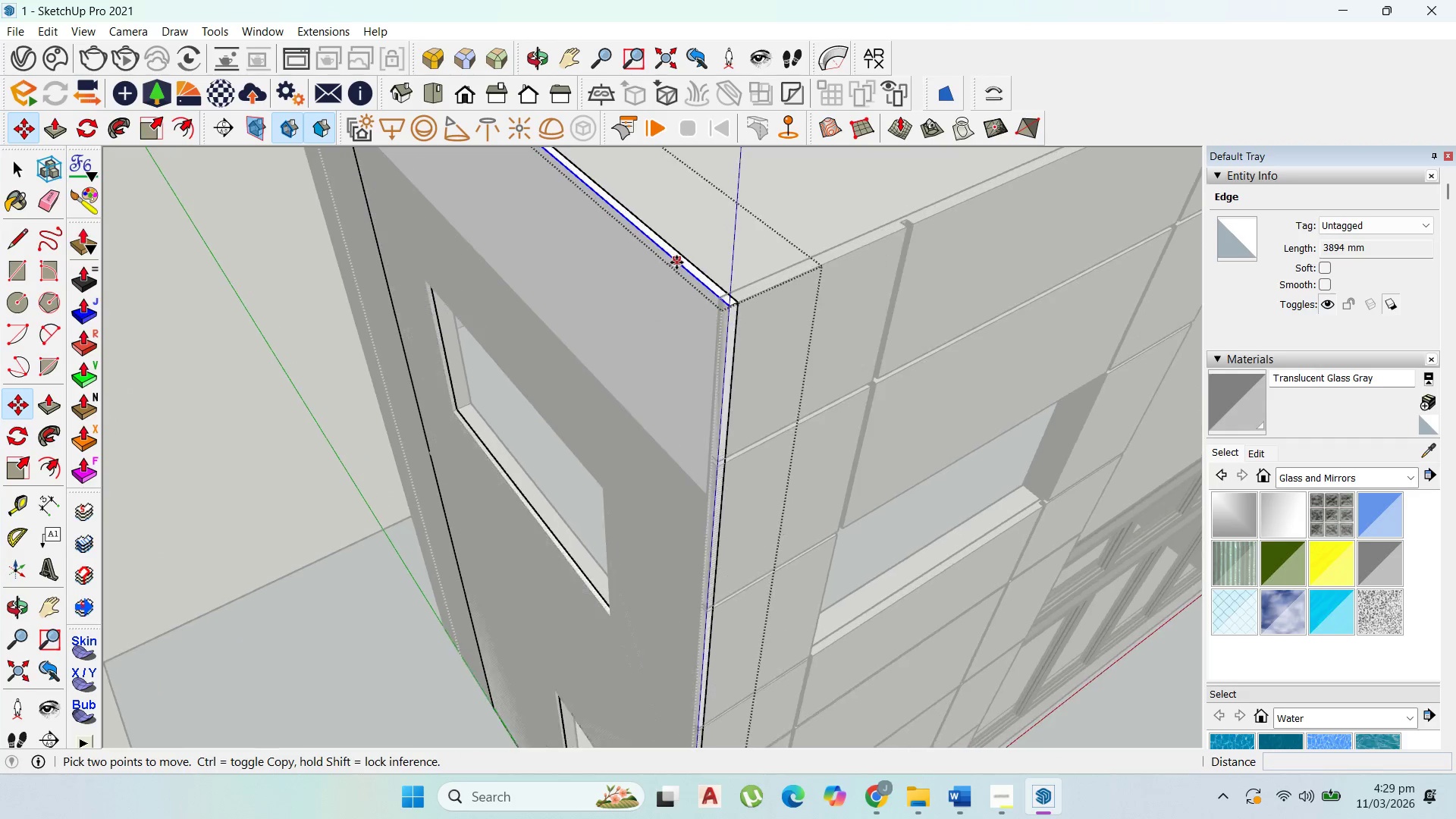 
scroll: coordinate [676, 262], scroll_direction: up, amount: 2.0
 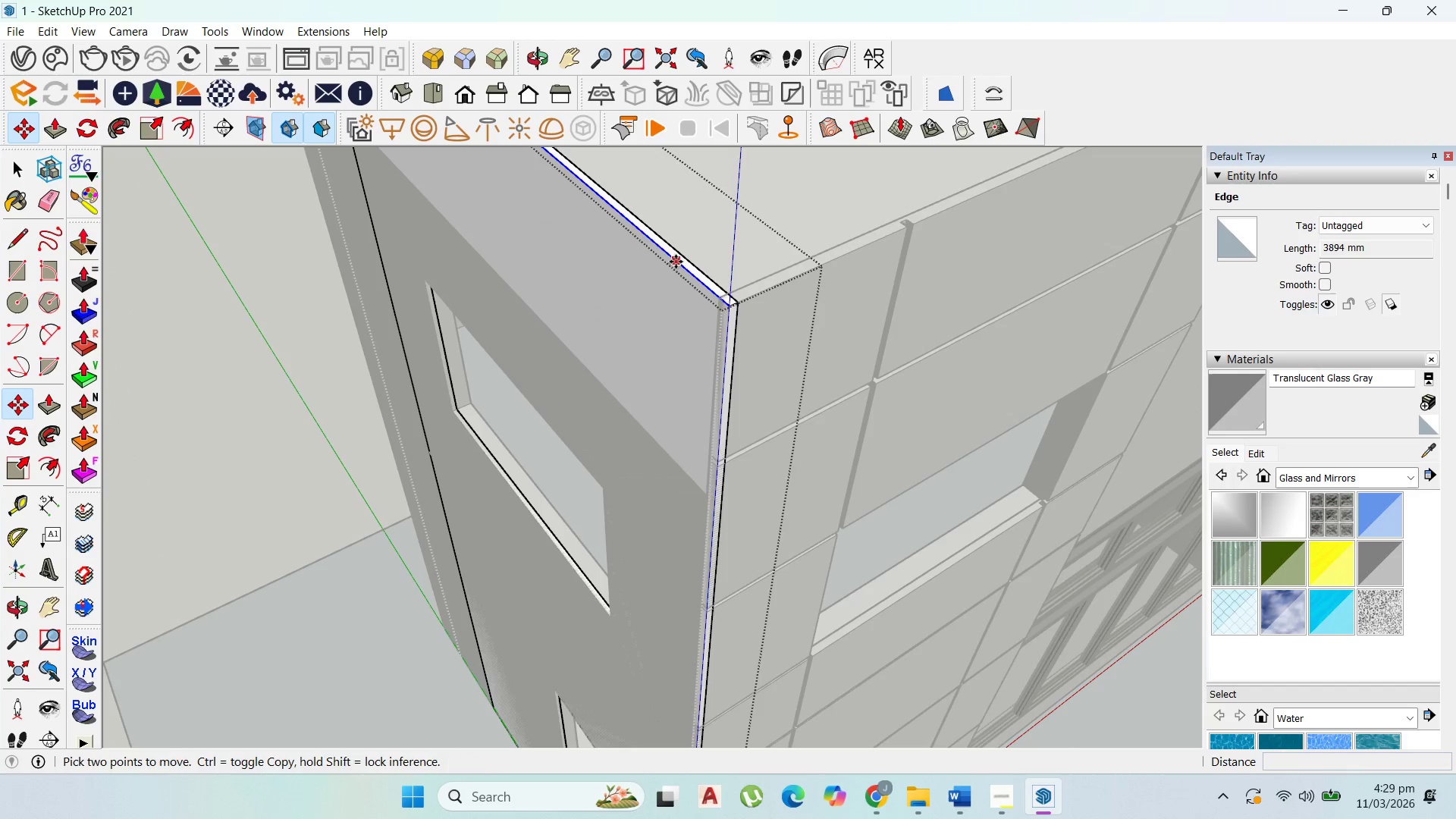 
left_click([676, 262])
 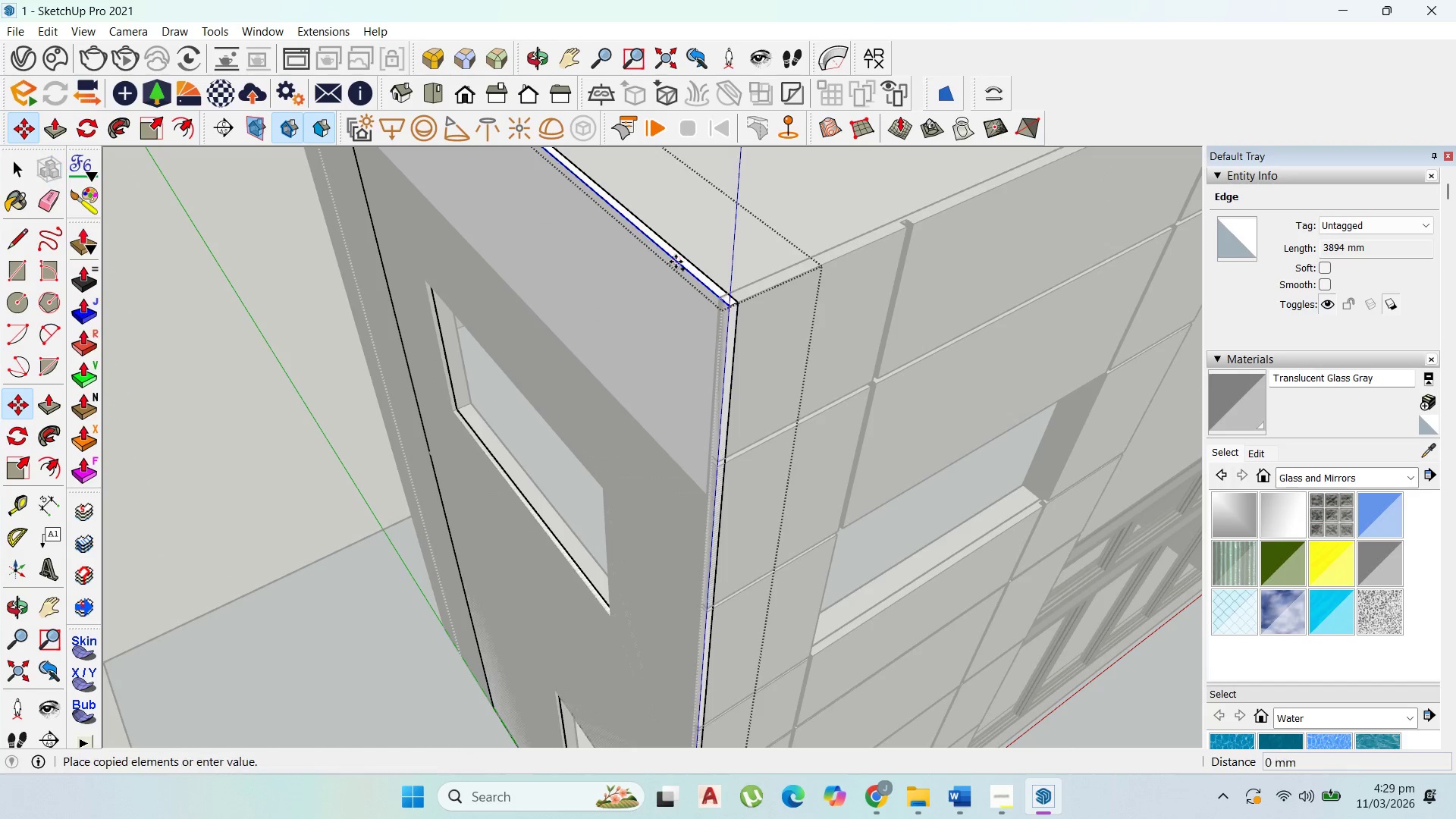 
key(Control+ControlLeft)
 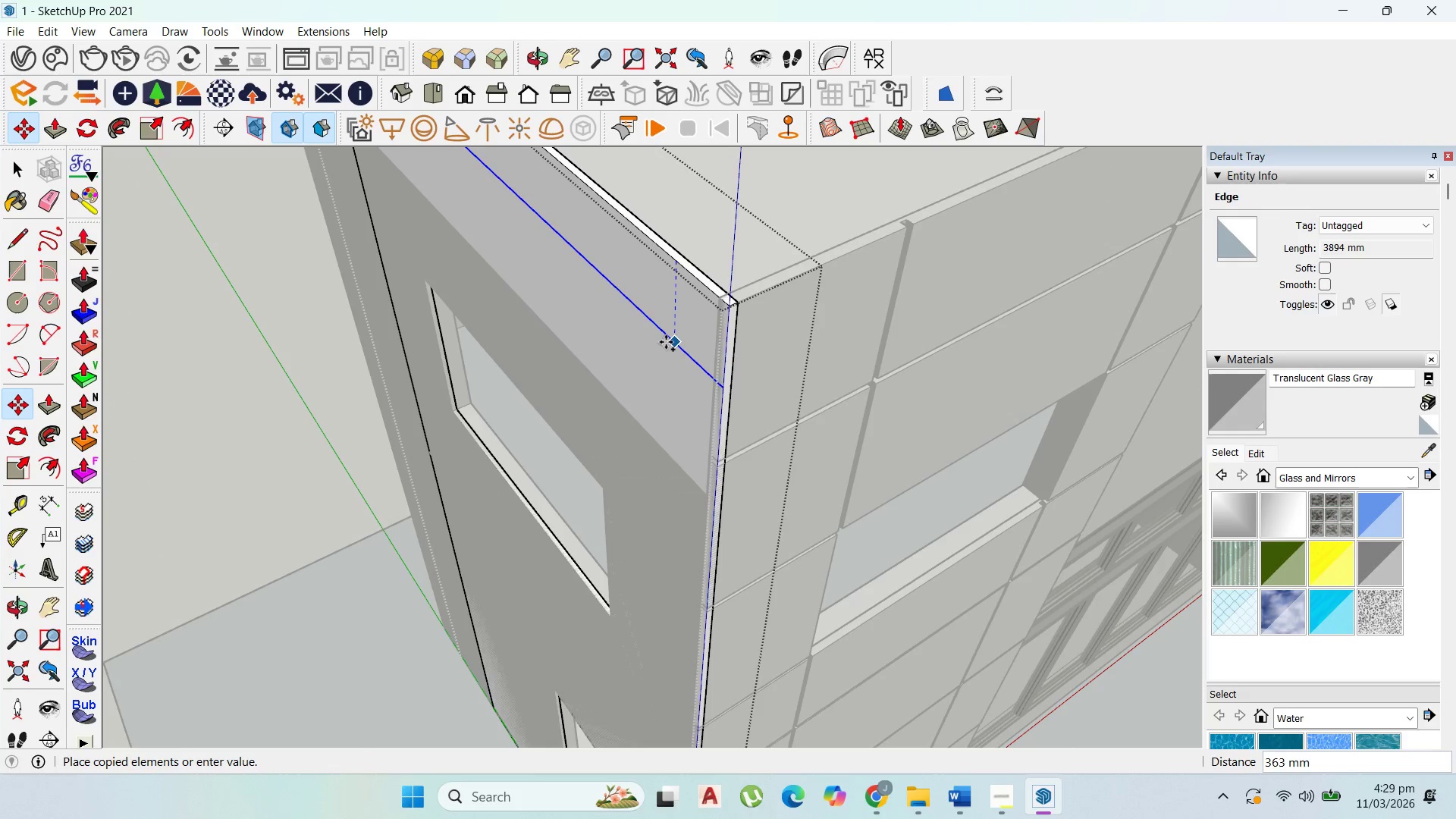 
hold_key(key=ShiftLeft, duration=1.51)
 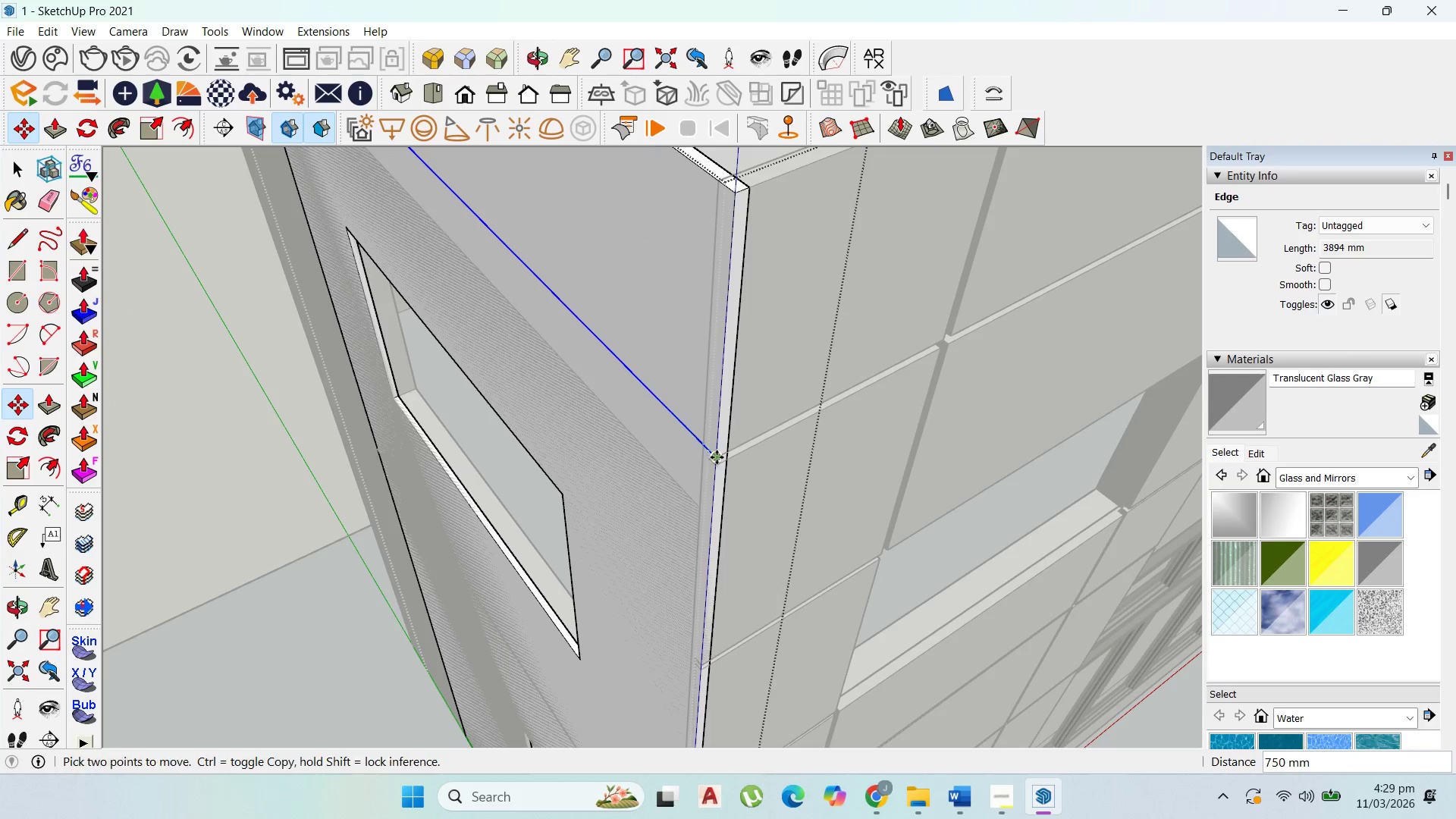 
hold_key(key=ShiftLeft, duration=0.91)
 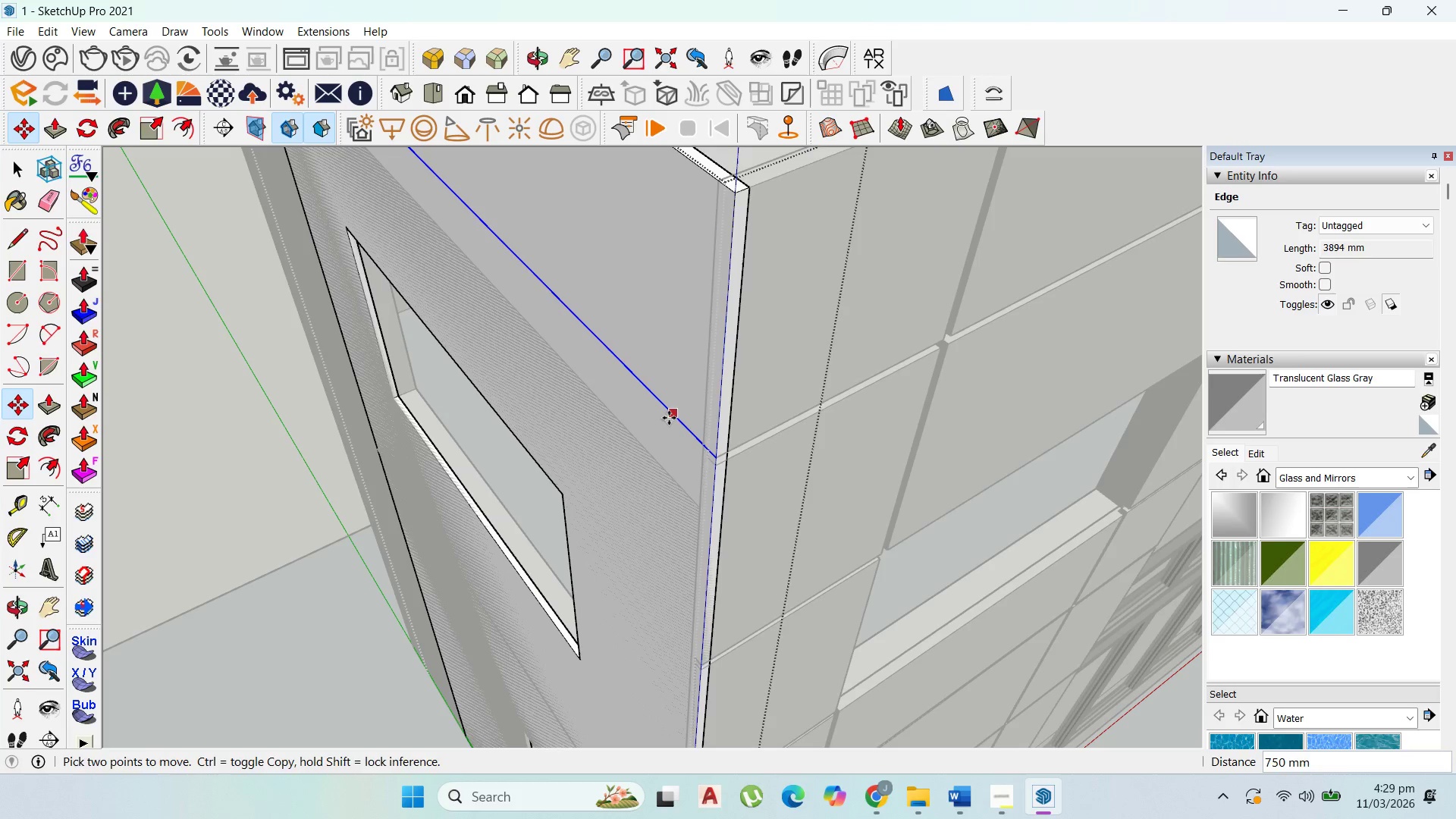 
scroll: coordinate [720, 464], scroll_direction: up, amount: 4.0
 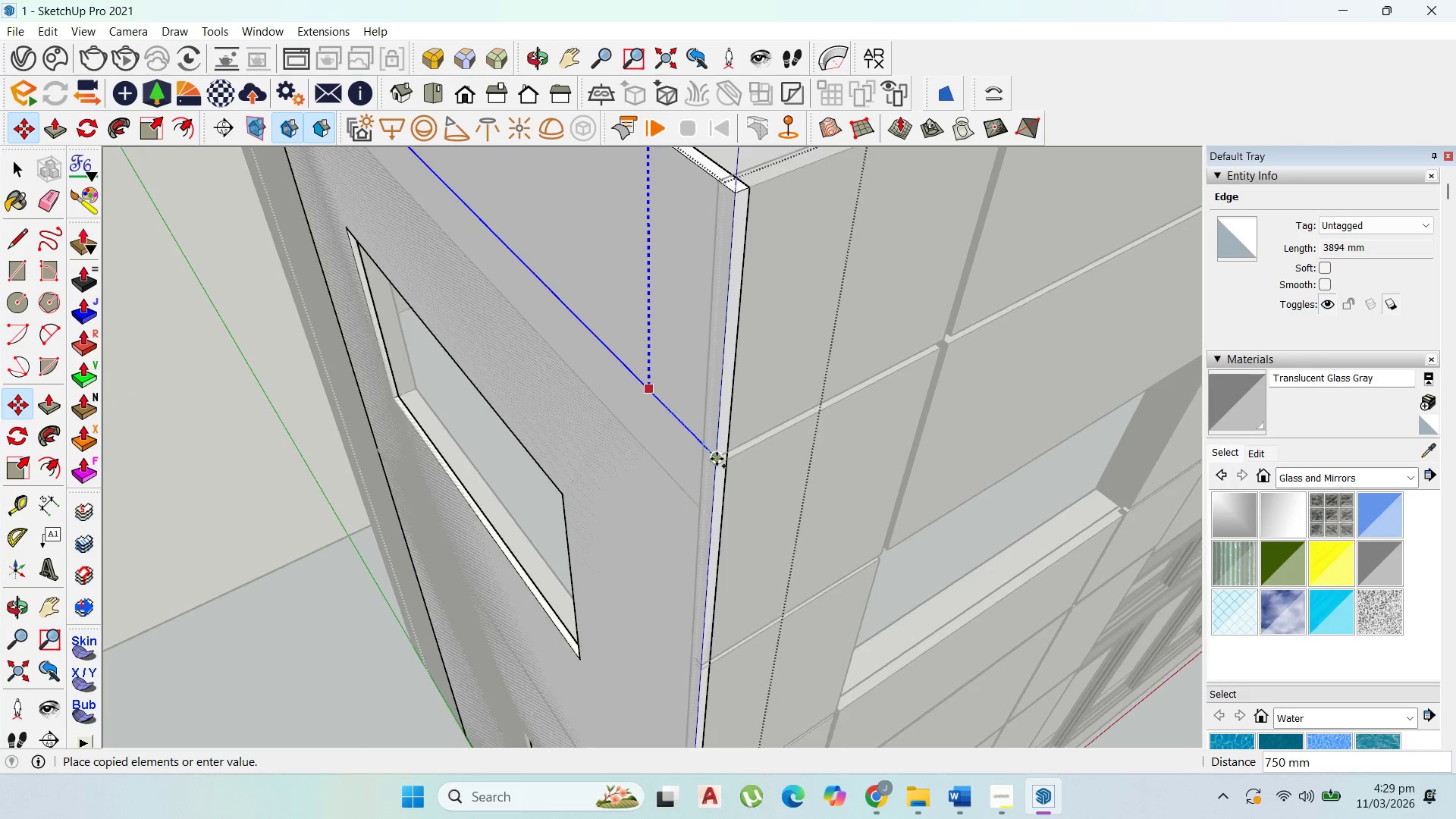 
key(Control+ControlLeft)
 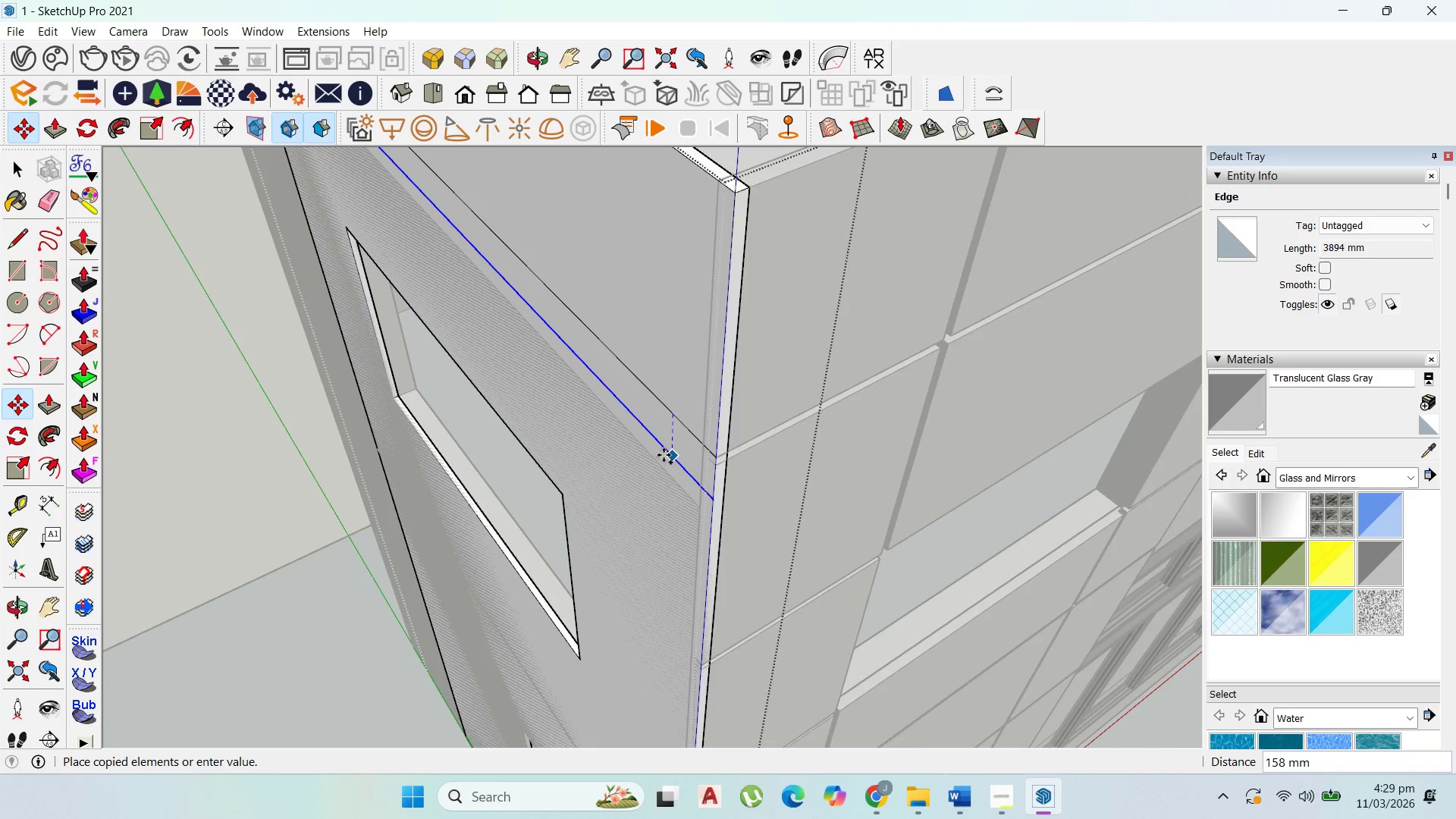 
hold_key(key=ShiftLeft, duration=1.52)
 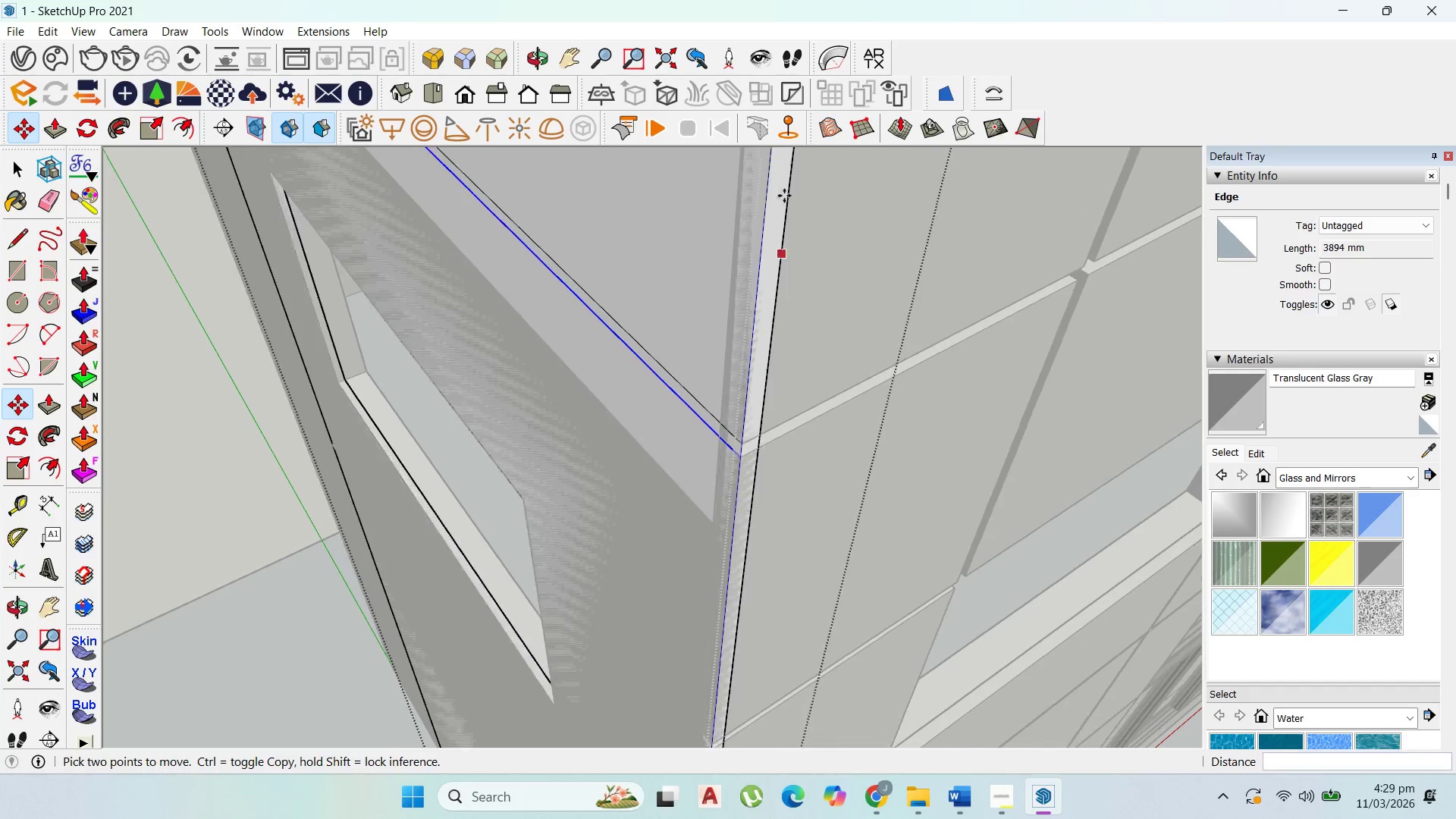 
scroll: coordinate [677, 448], scroll_direction: up, amount: 3.0
 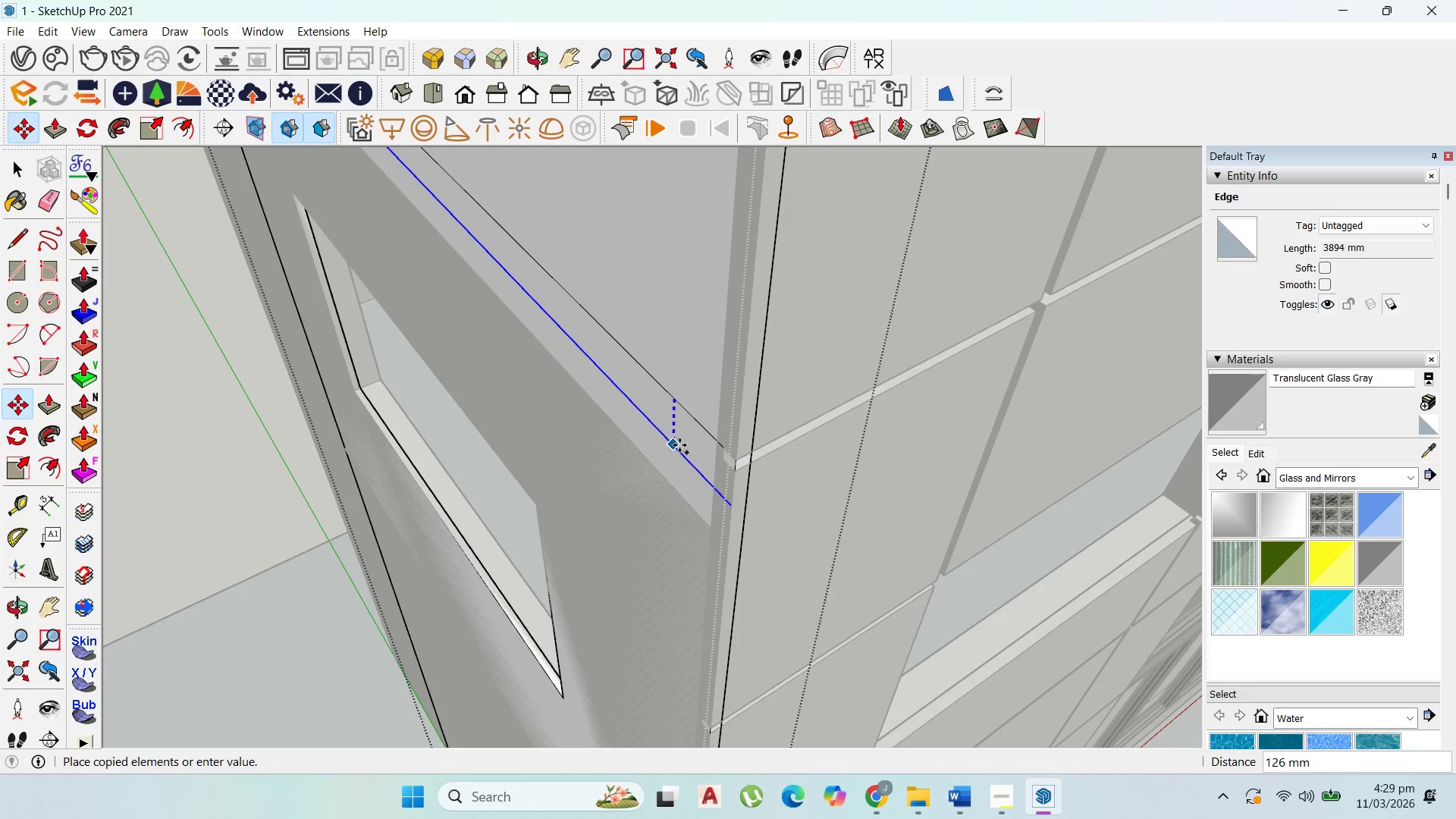 
hold_key(key=ShiftLeft, duration=0.52)
left_click([723, 465])
 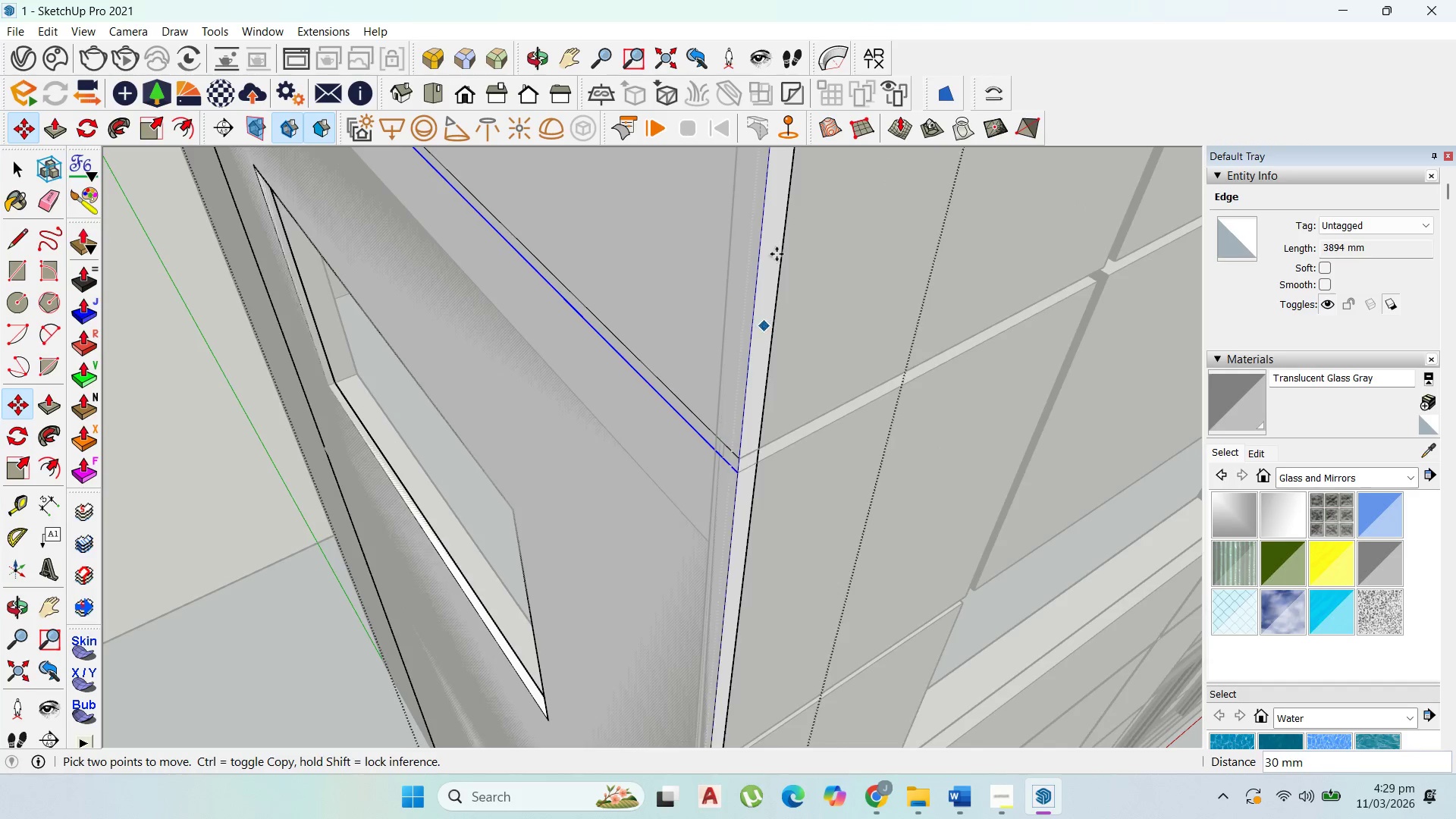 
scroll: coordinate [723, 465], scroll_direction: up, amount: 2.0
 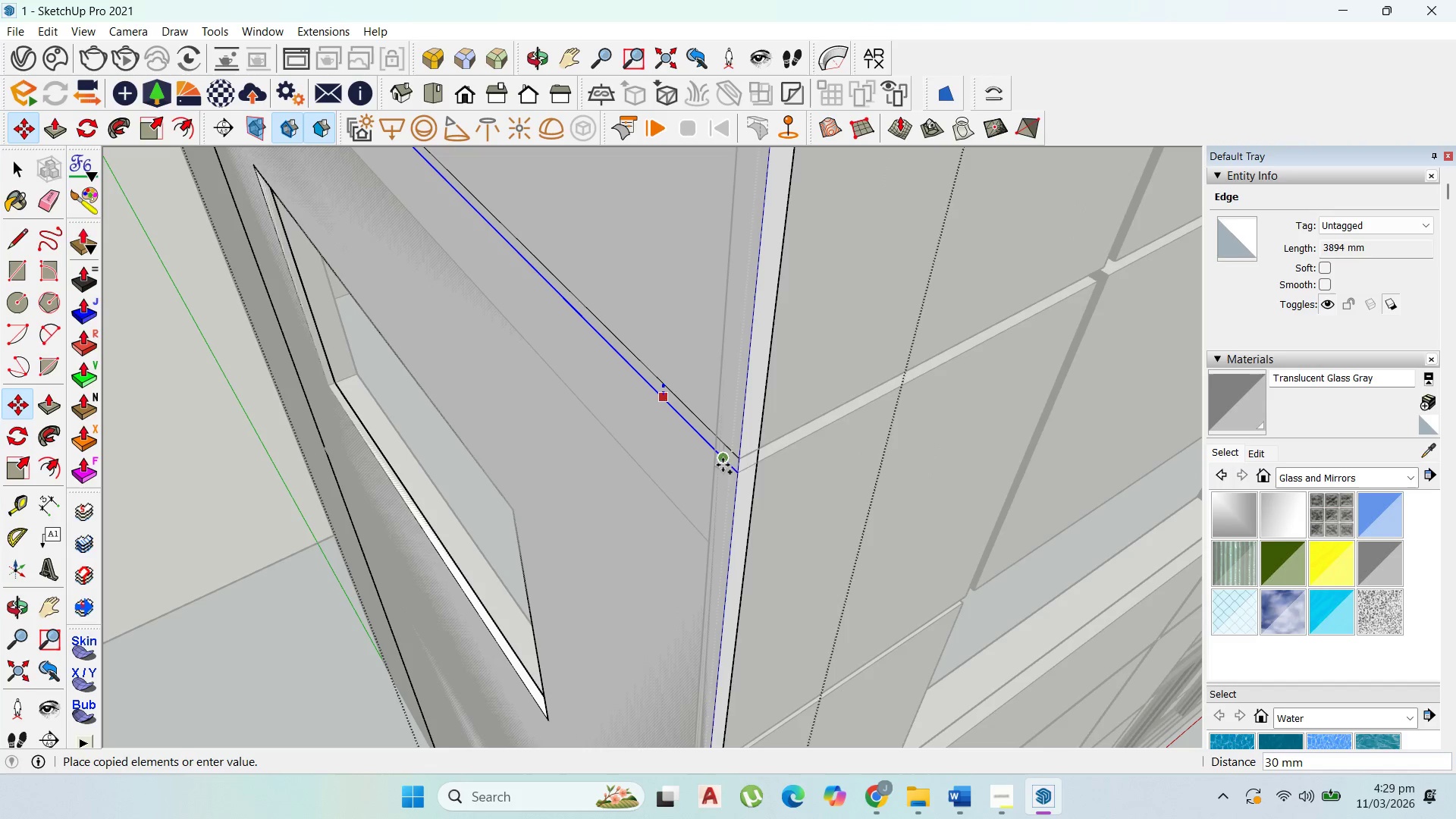 
scroll: coordinate [635, 333], scroll_direction: down, amount: 19.0
 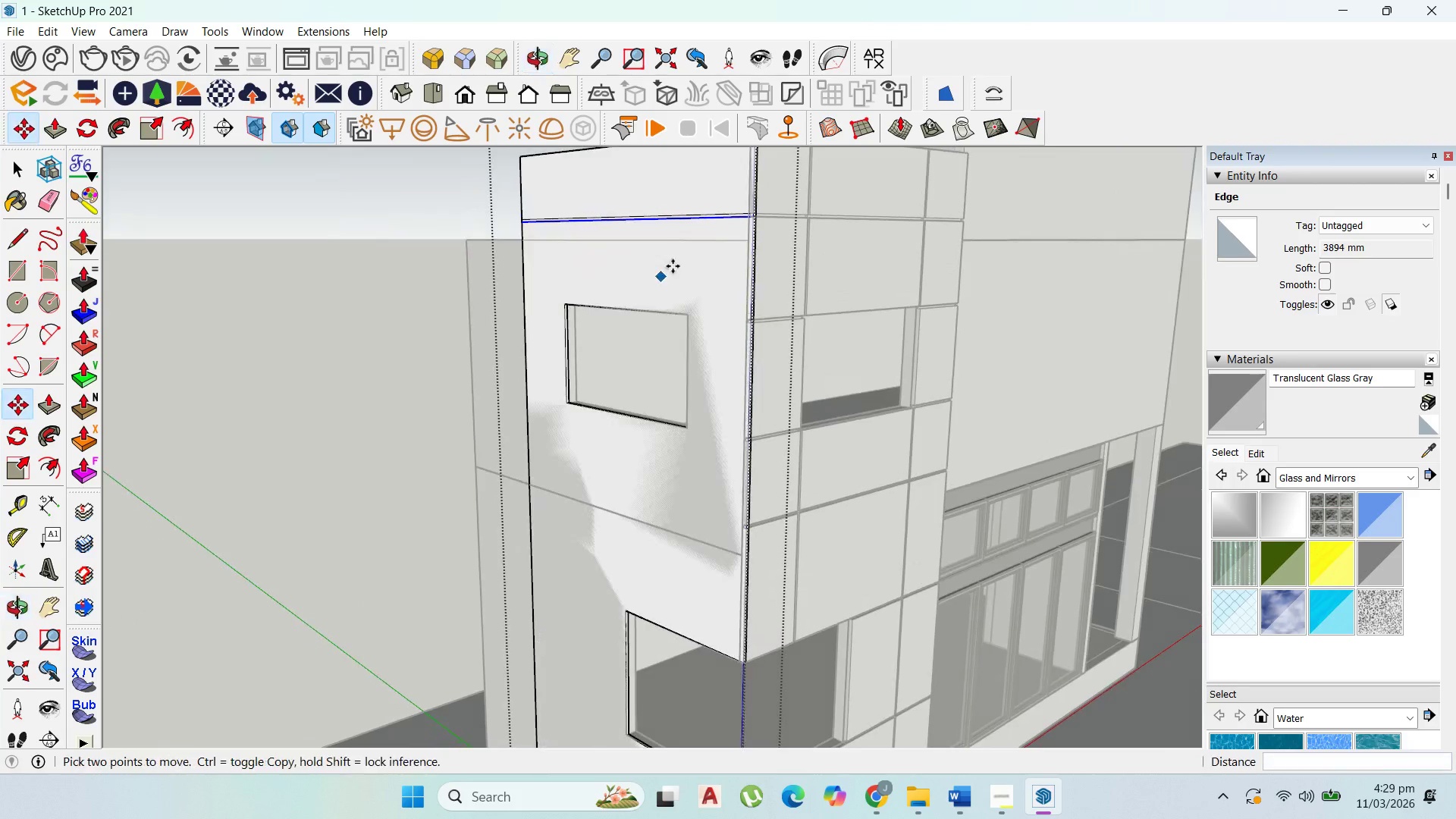 
left_click([732, 221])
 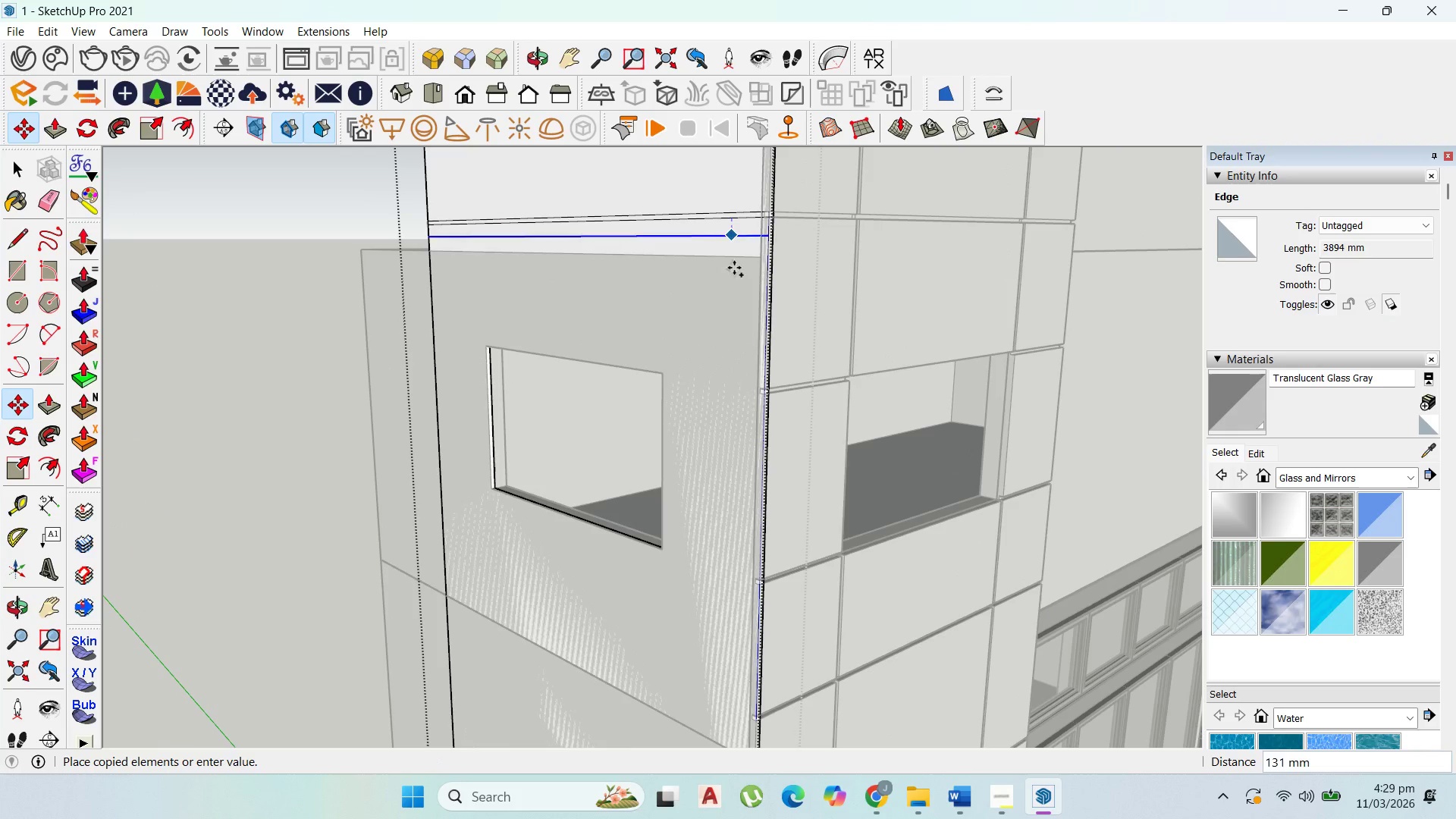 
scroll: coordinate [732, 218], scroll_direction: up, amount: 5.0
 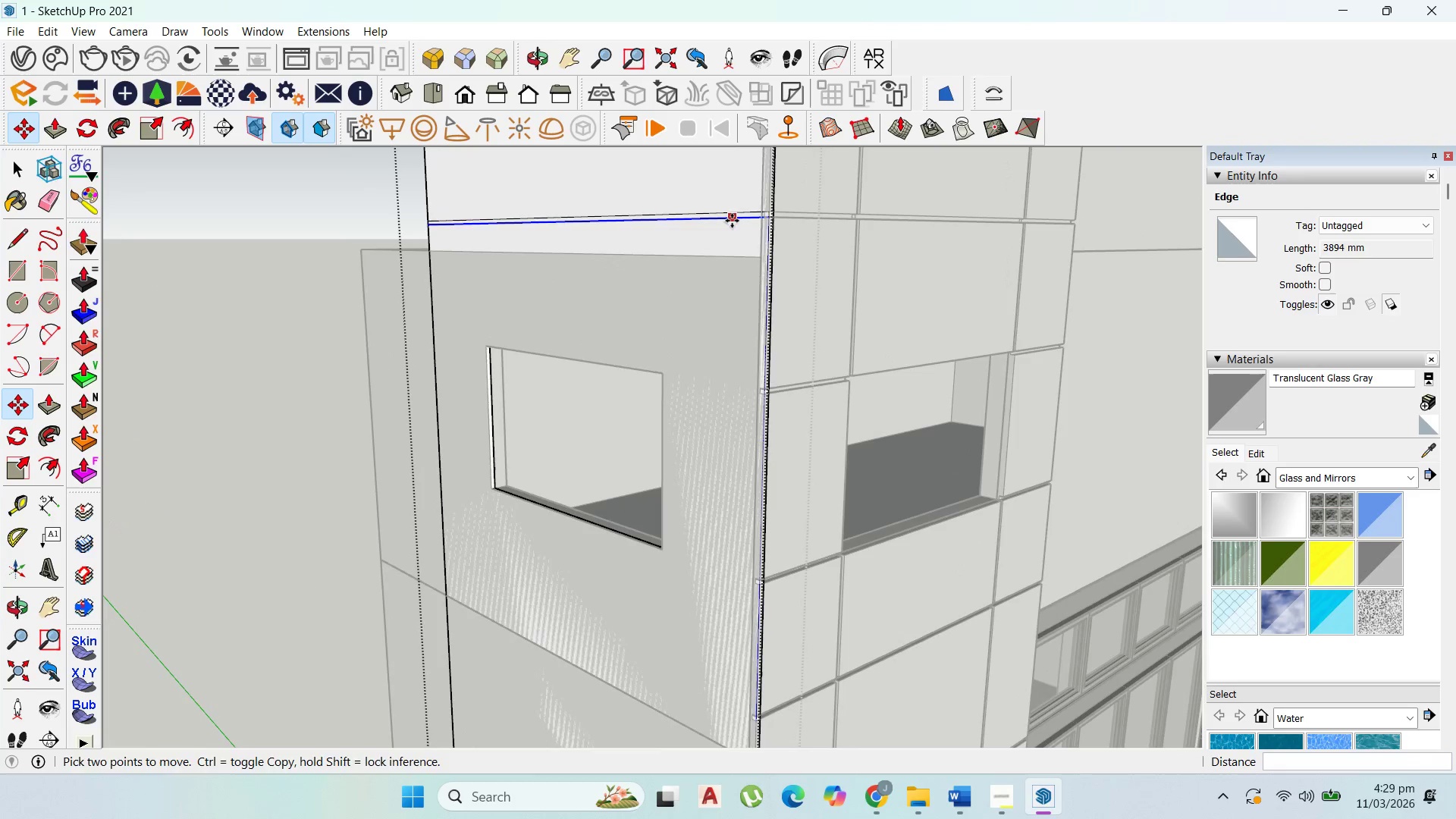 
key(Control+ControlLeft)
 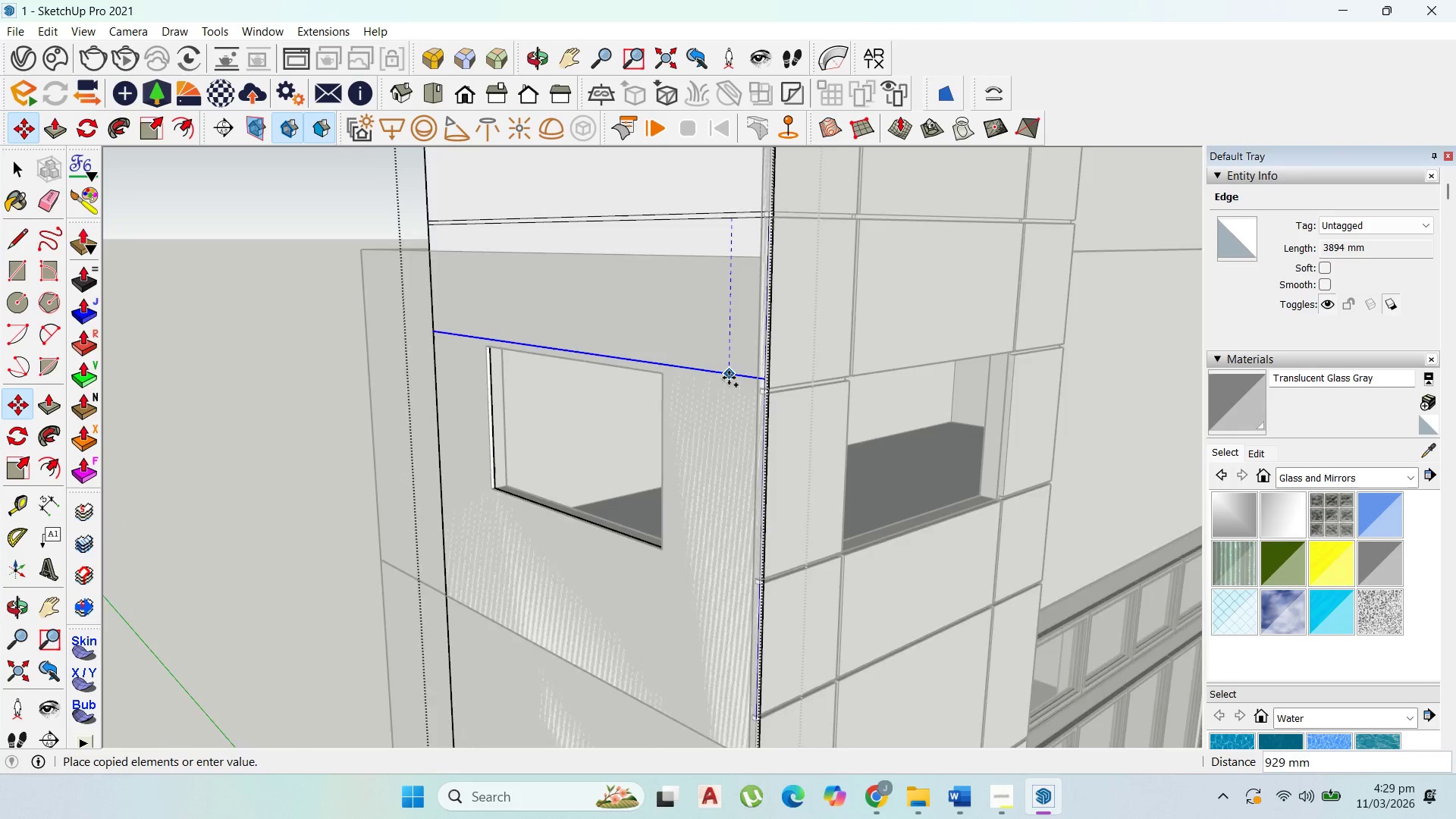 
hold_key(key=ShiftLeft, duration=1.52)
scroll: coordinate [732, 383], scroll_direction: up, amount: 2.0
 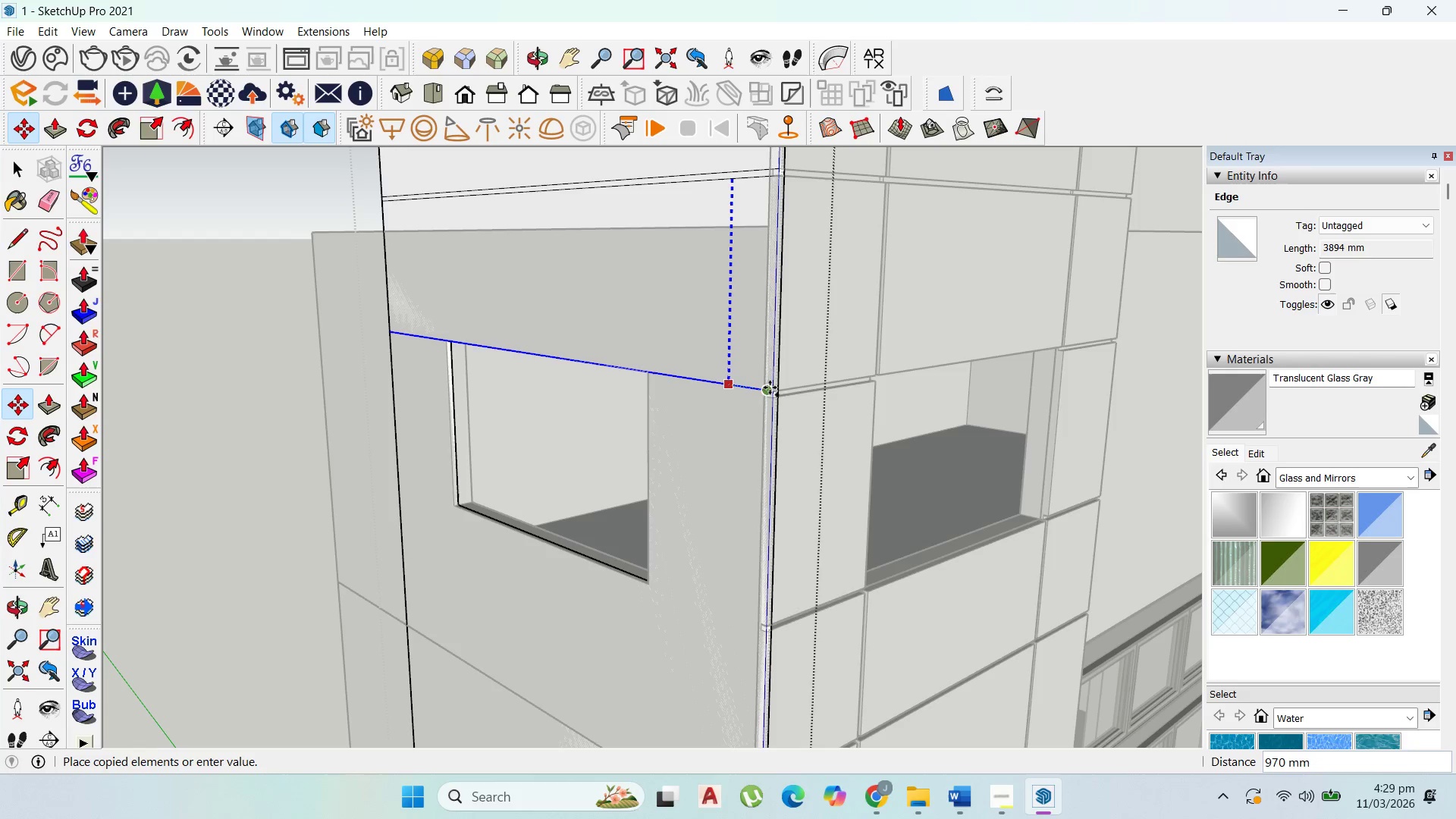 
hold_key(key=ShiftLeft, duration=0.67)
left_click([645, 372])
 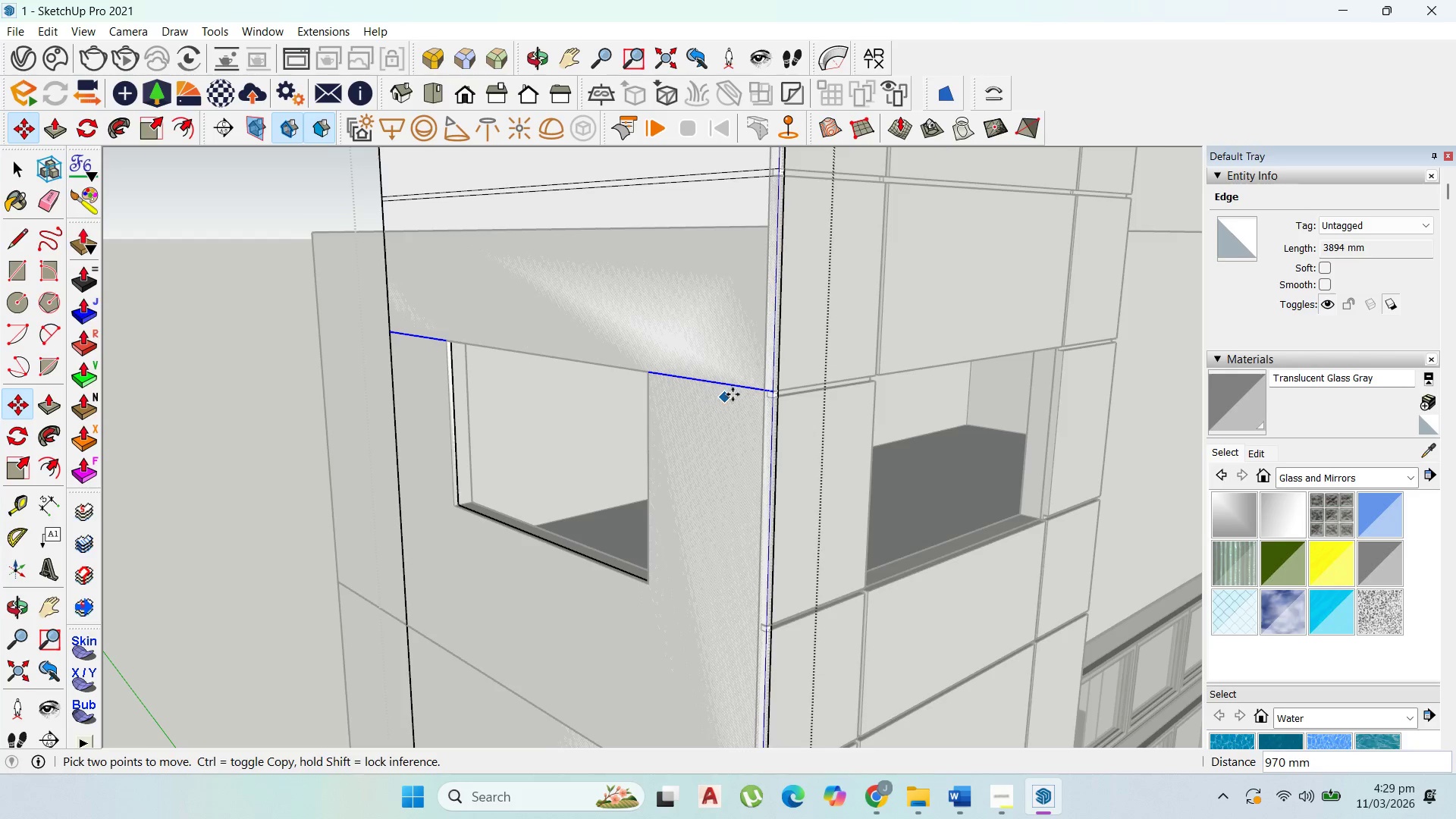 
key(Control+ControlLeft)
 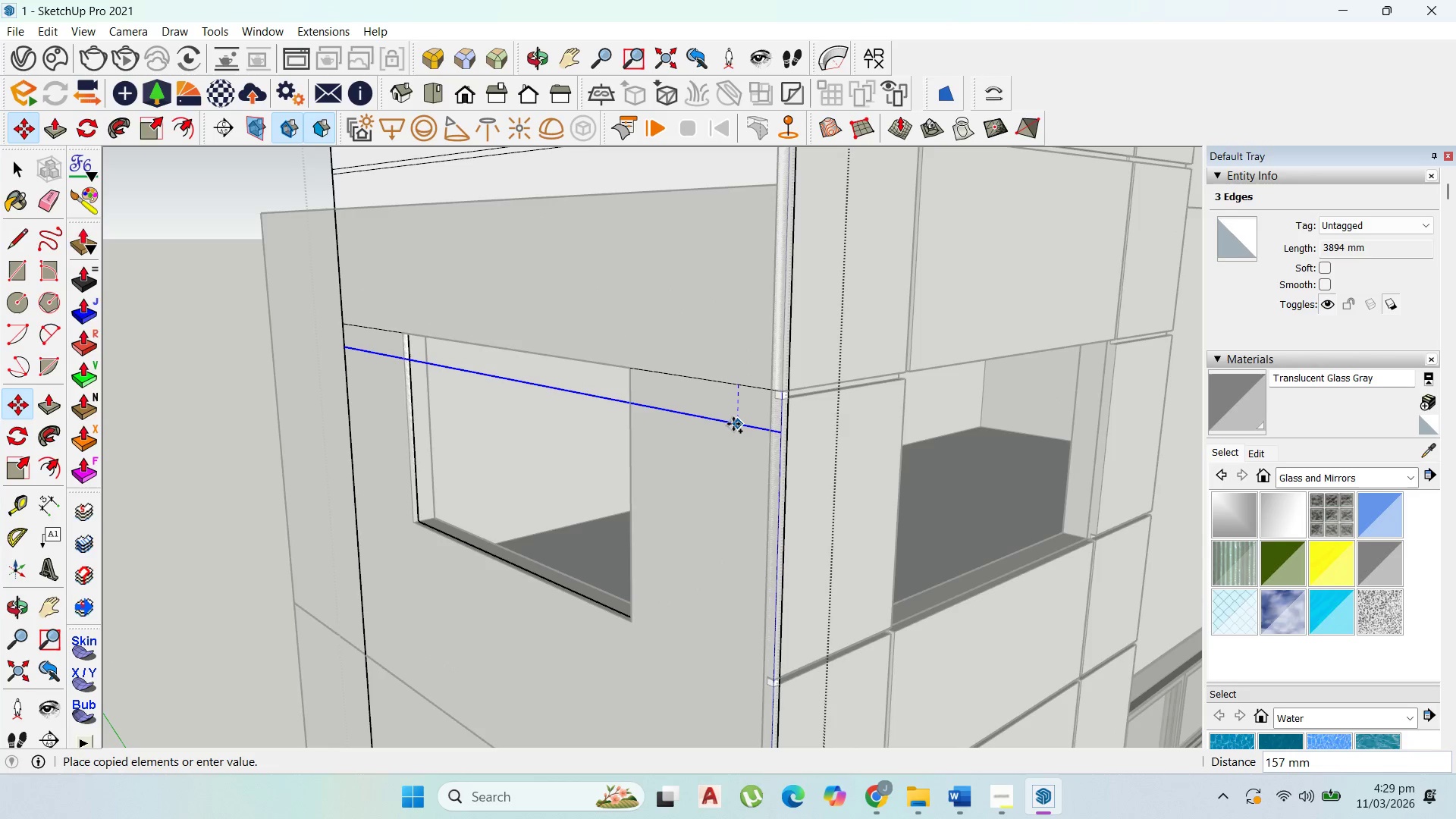 
scroll: coordinate [736, 391], scroll_direction: up, amount: 2.0
 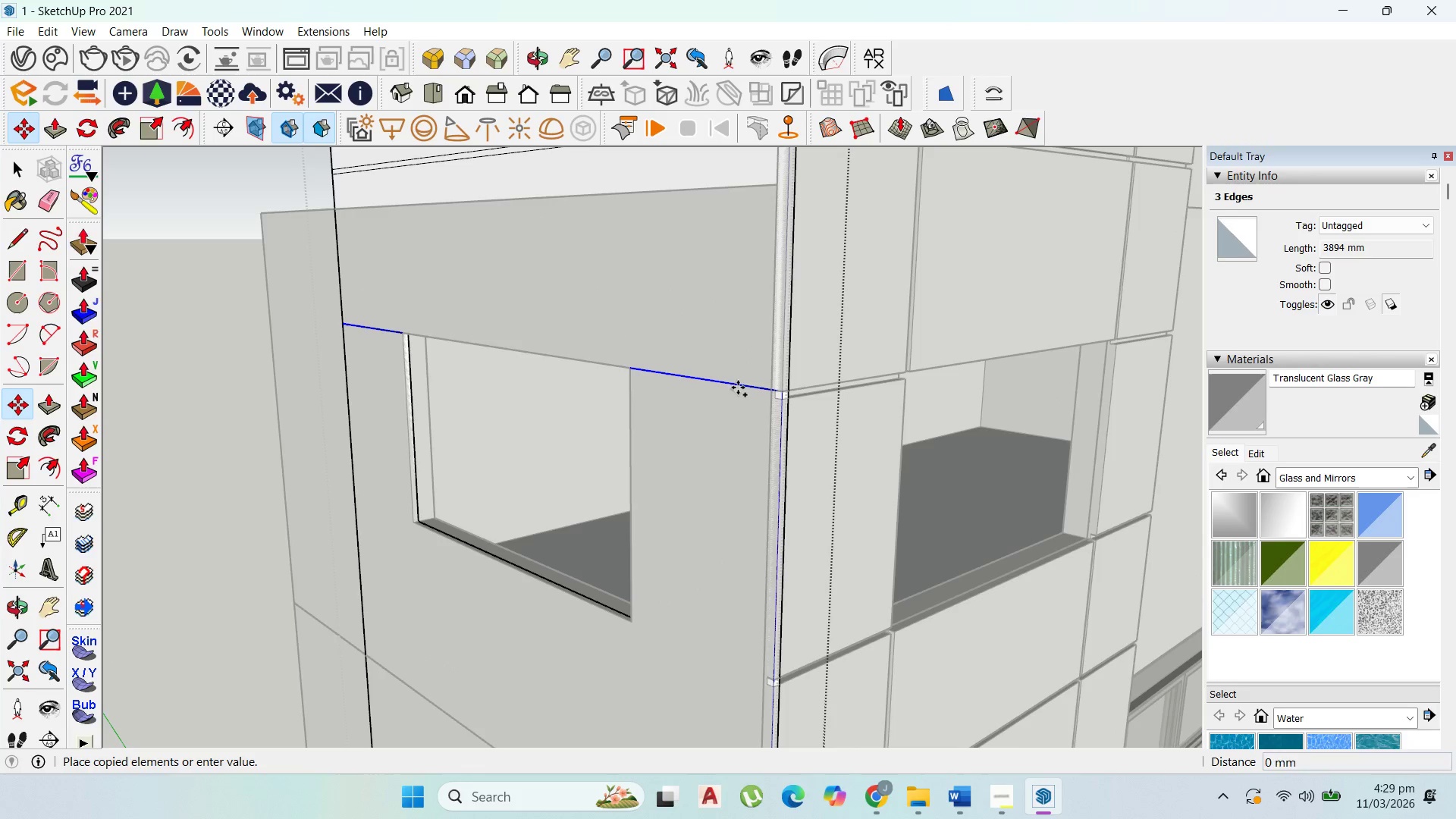 
hold_key(key=ShiftLeft, duration=1.47)
scroll: coordinate [777, 412], scroll_direction: up, amount: 2.0
 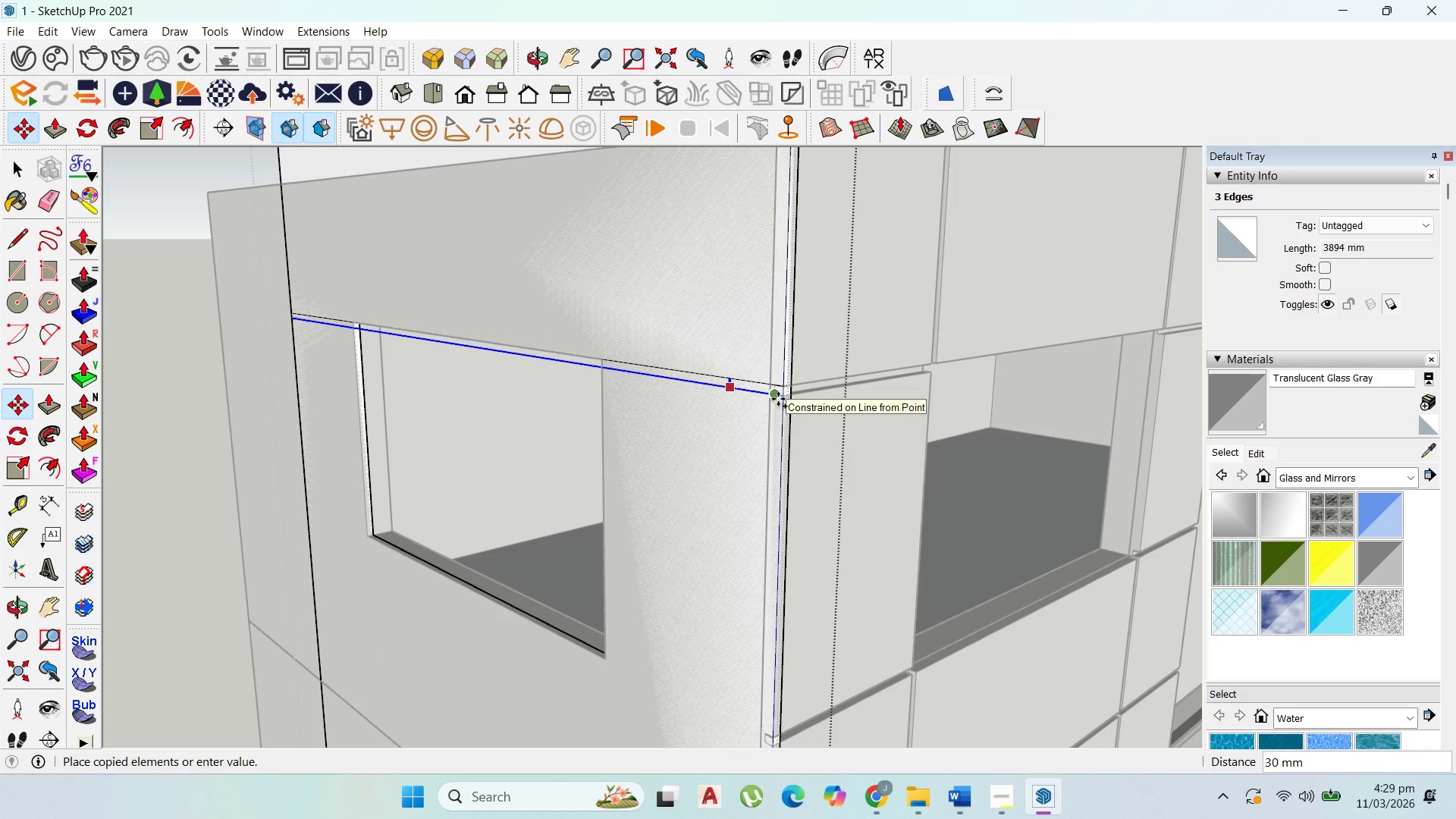 
left_click([778, 399])
 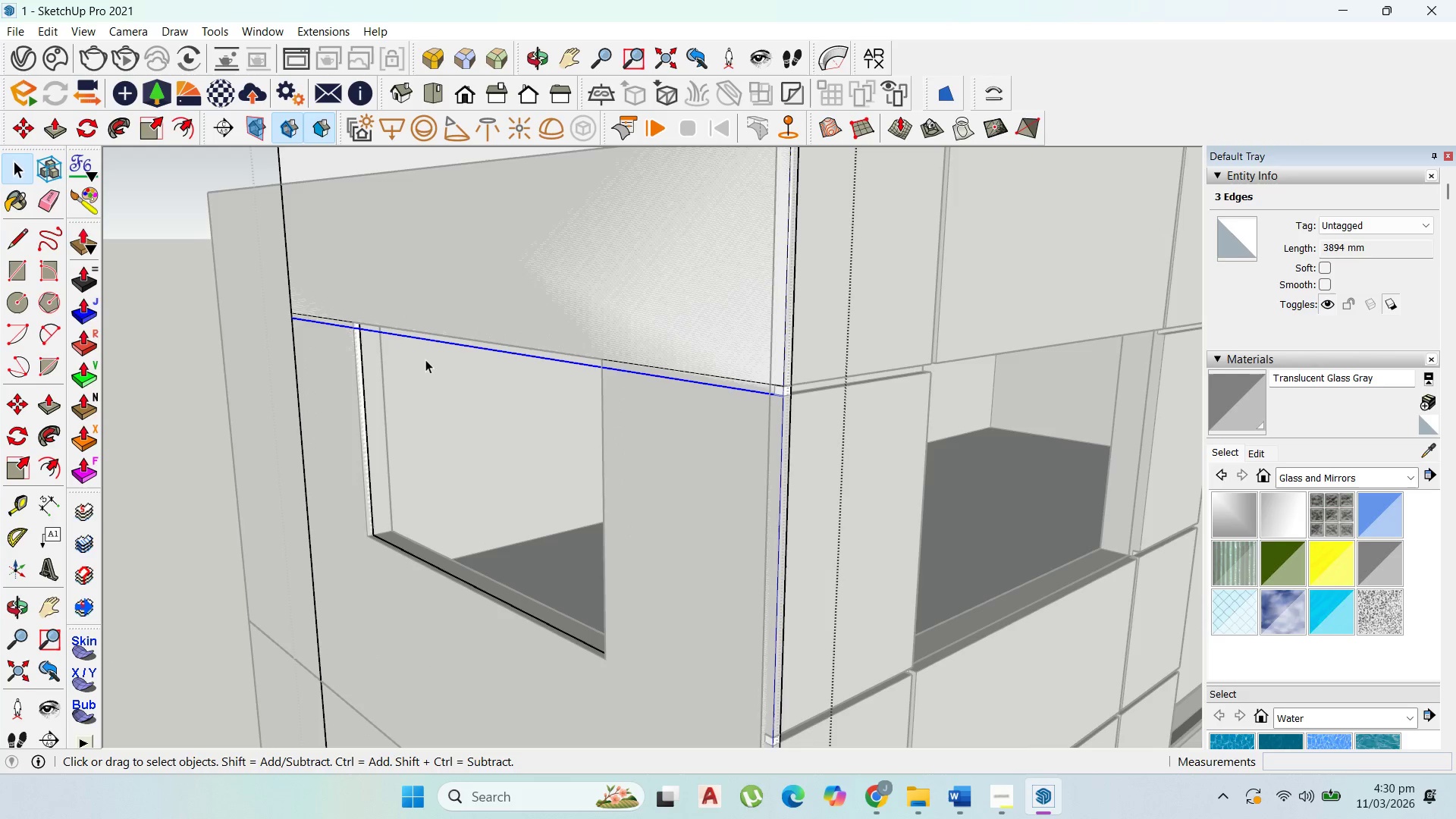 
left_click([427, 340])
 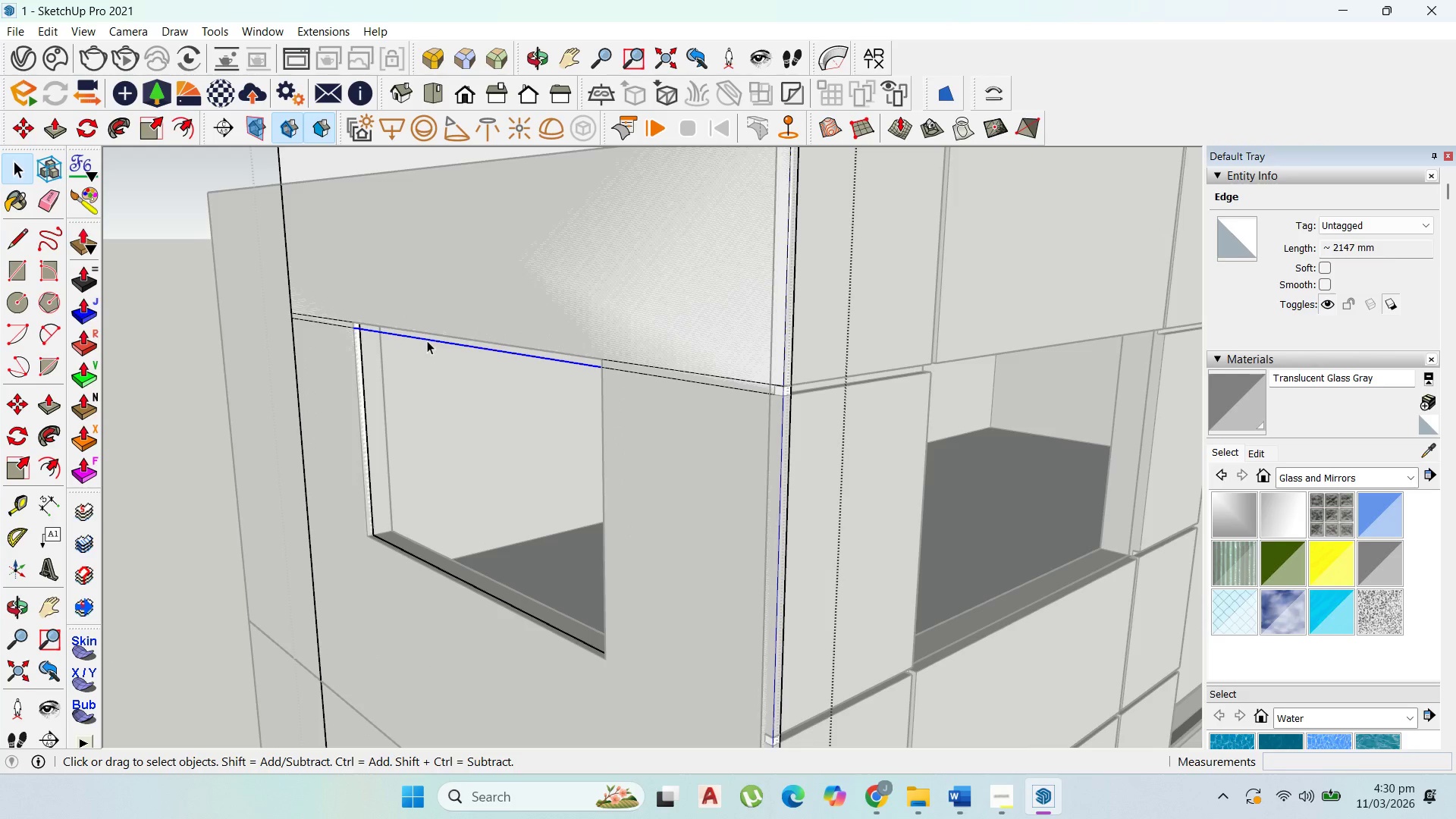 
key(Delete)
 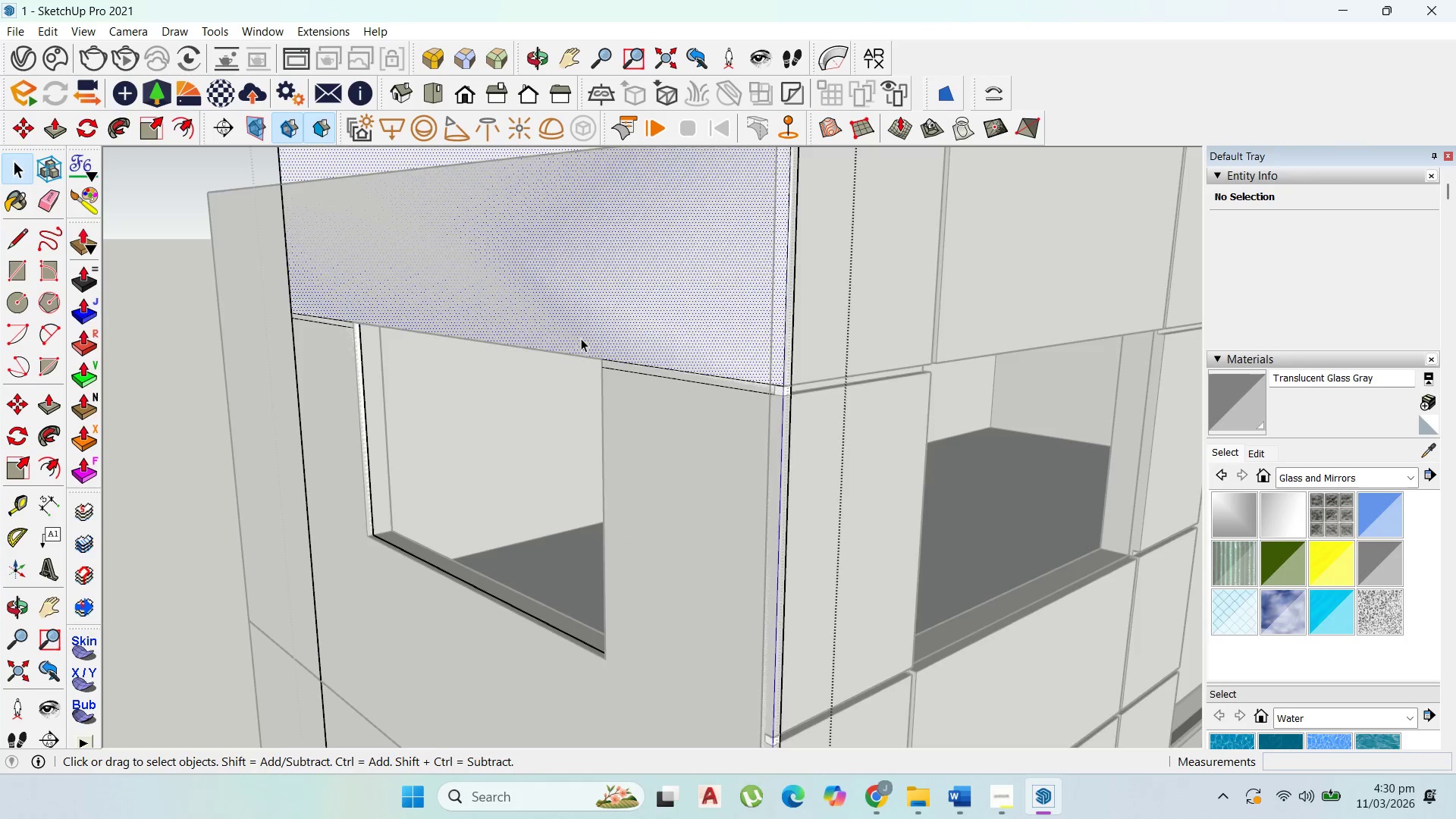 
scroll: coordinate [664, 400], scroll_direction: down, amount: 5.0
 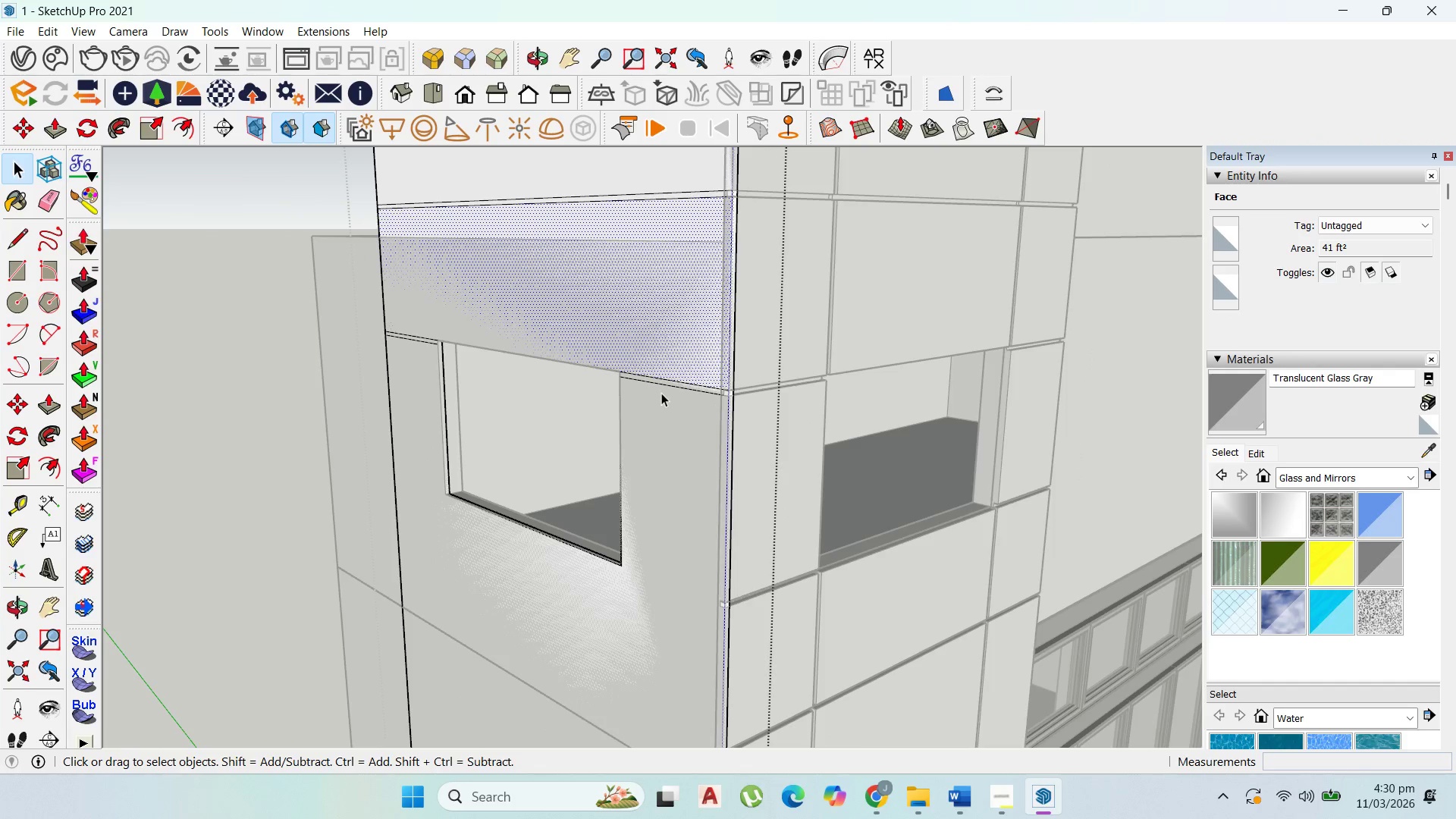 
hold_key(key=ShiftLeft, duration=1.51)
 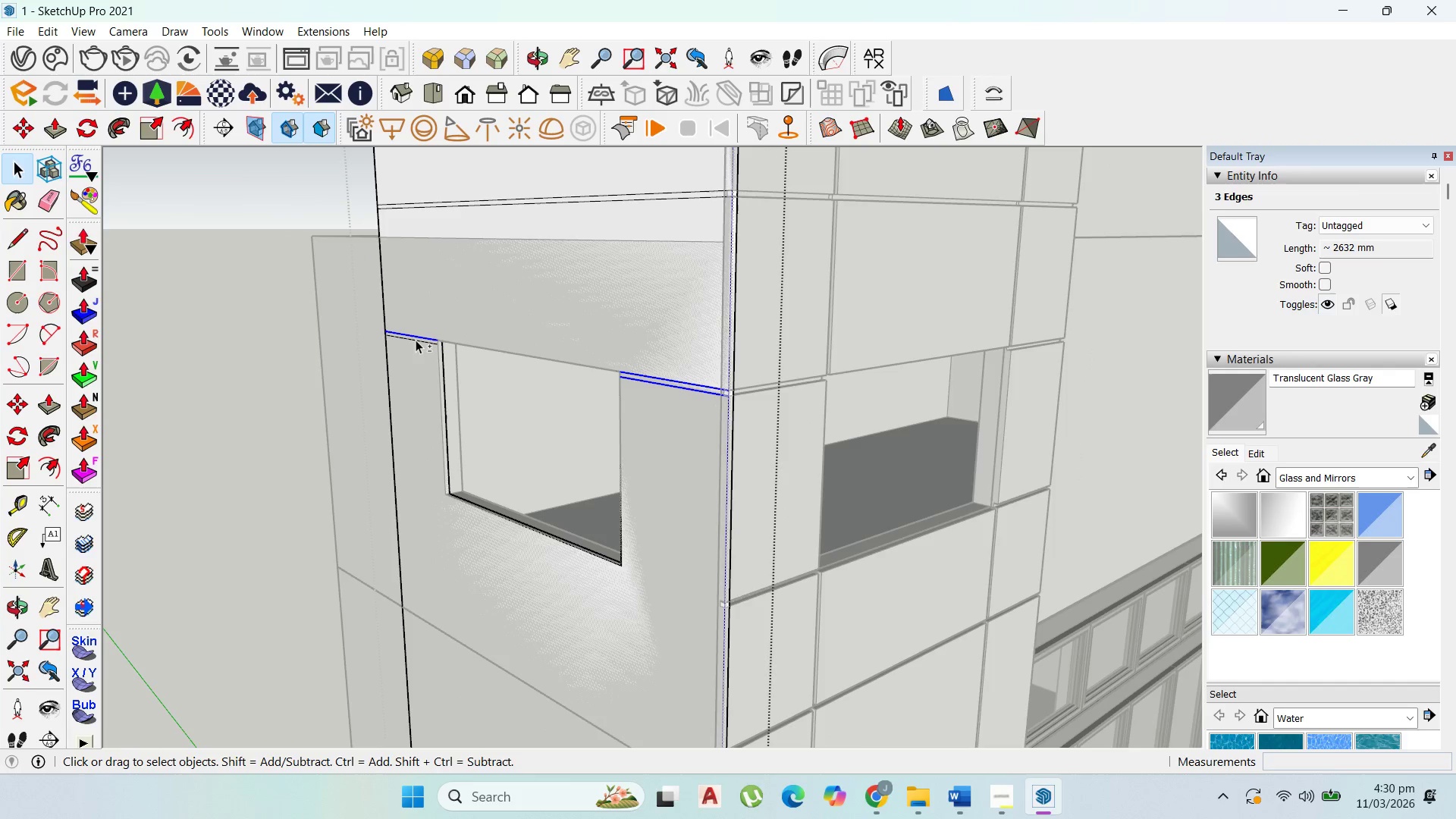 
hold_key(key=ShiftLeft, duration=1.38)
left_click([416, 340])
 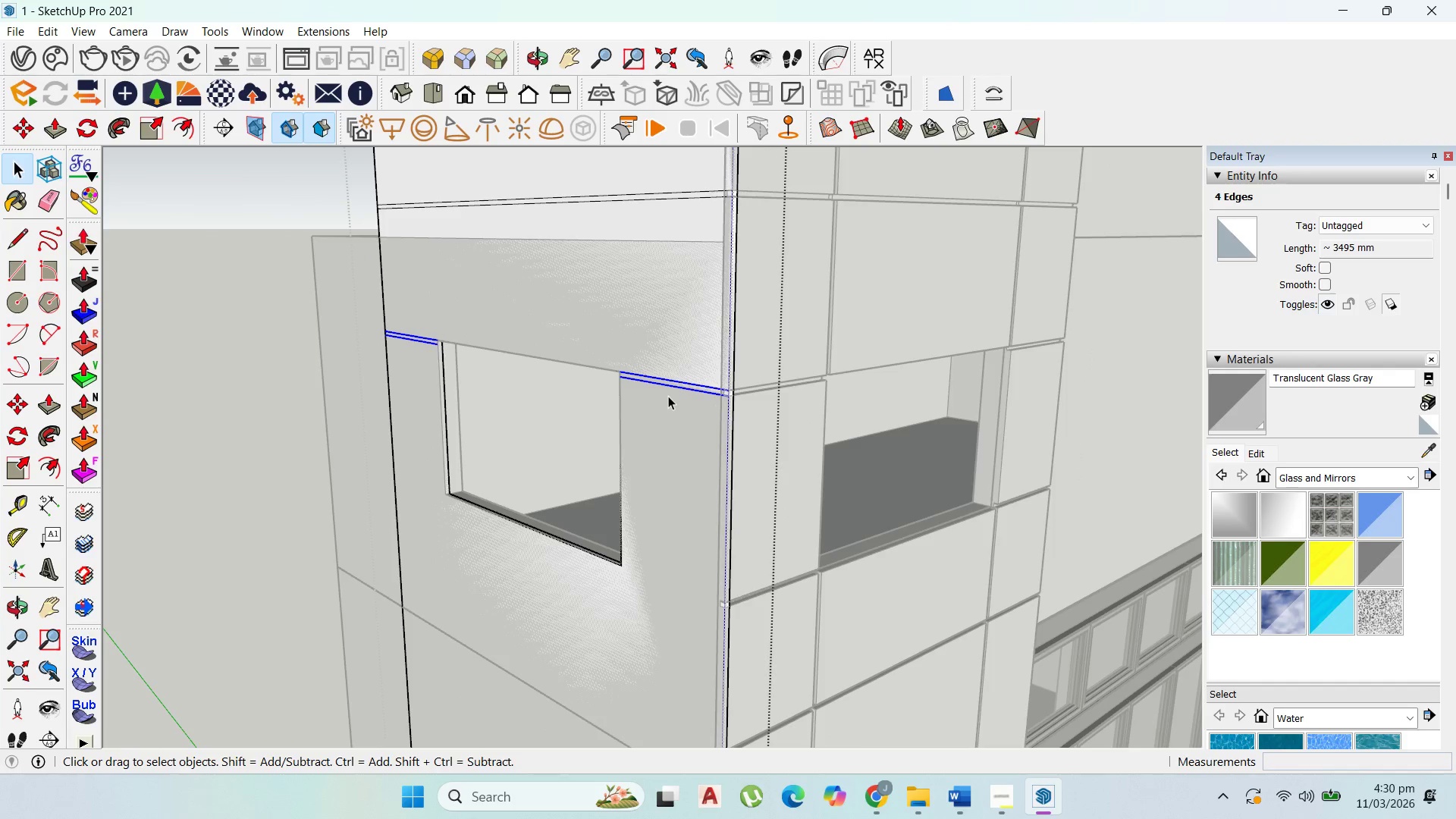 
key(M)
 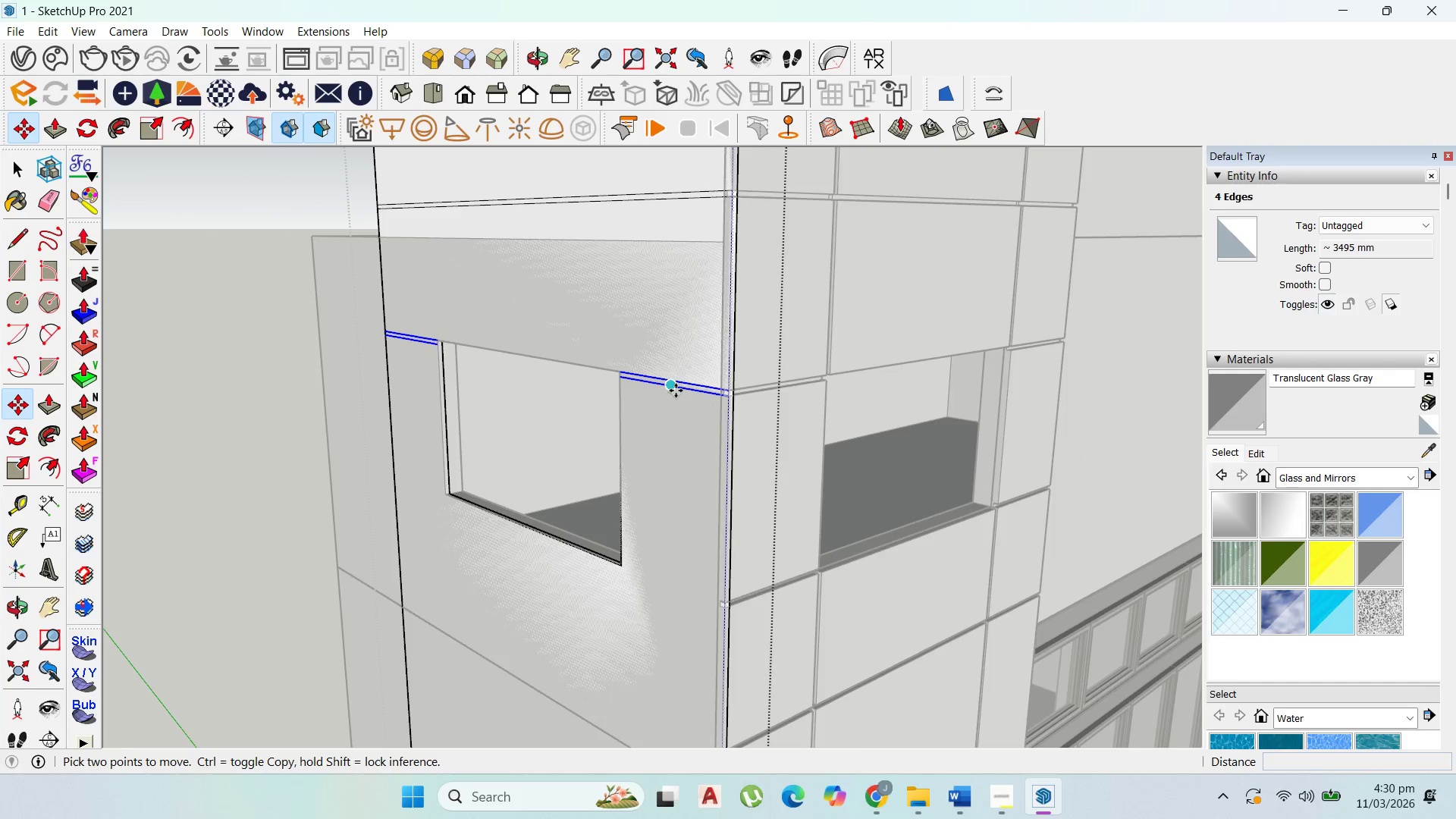 
key(Control+ControlLeft)
 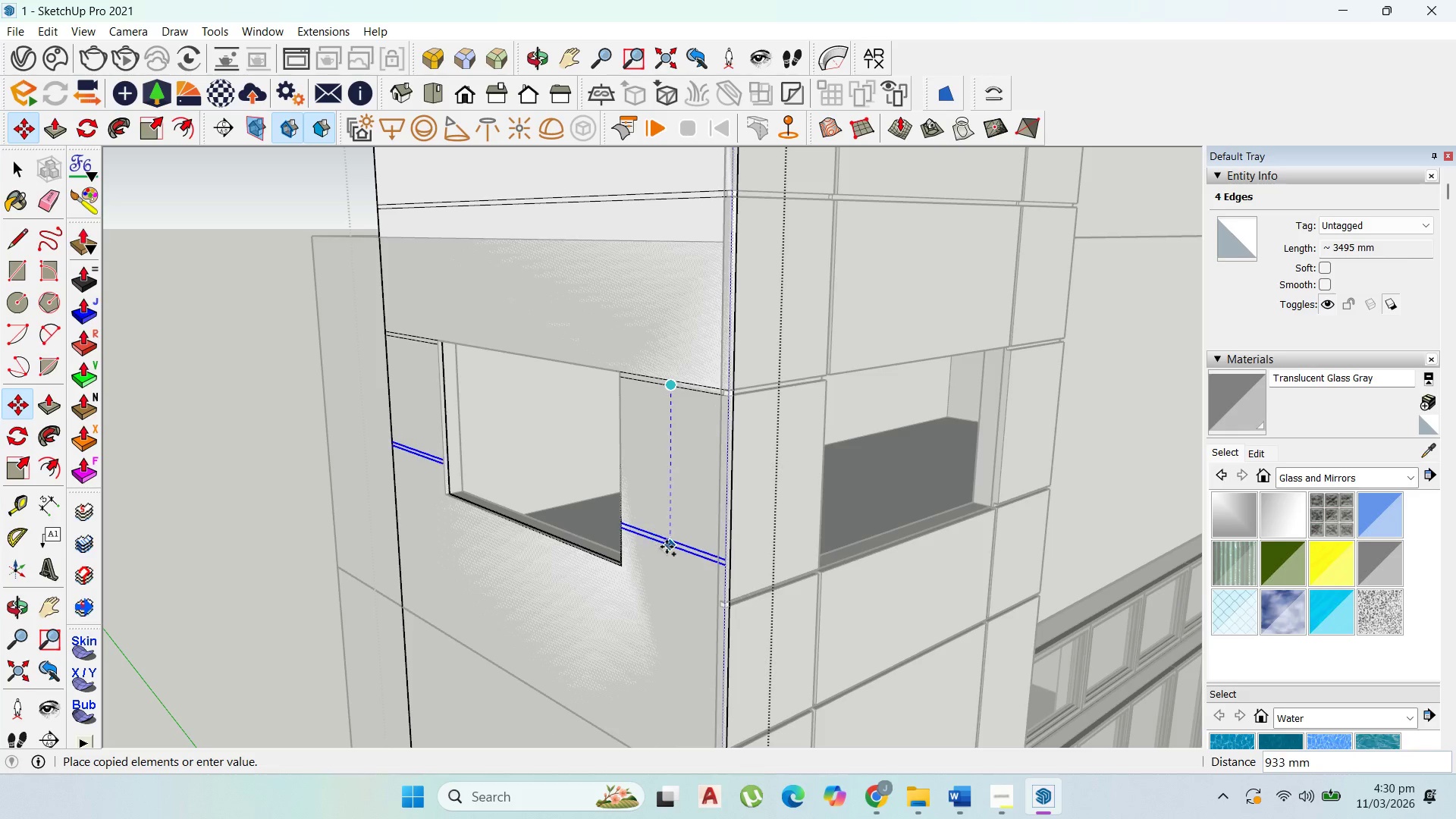 
hold_key(key=ShiftLeft, duration=1.52)
left_click([623, 568])
 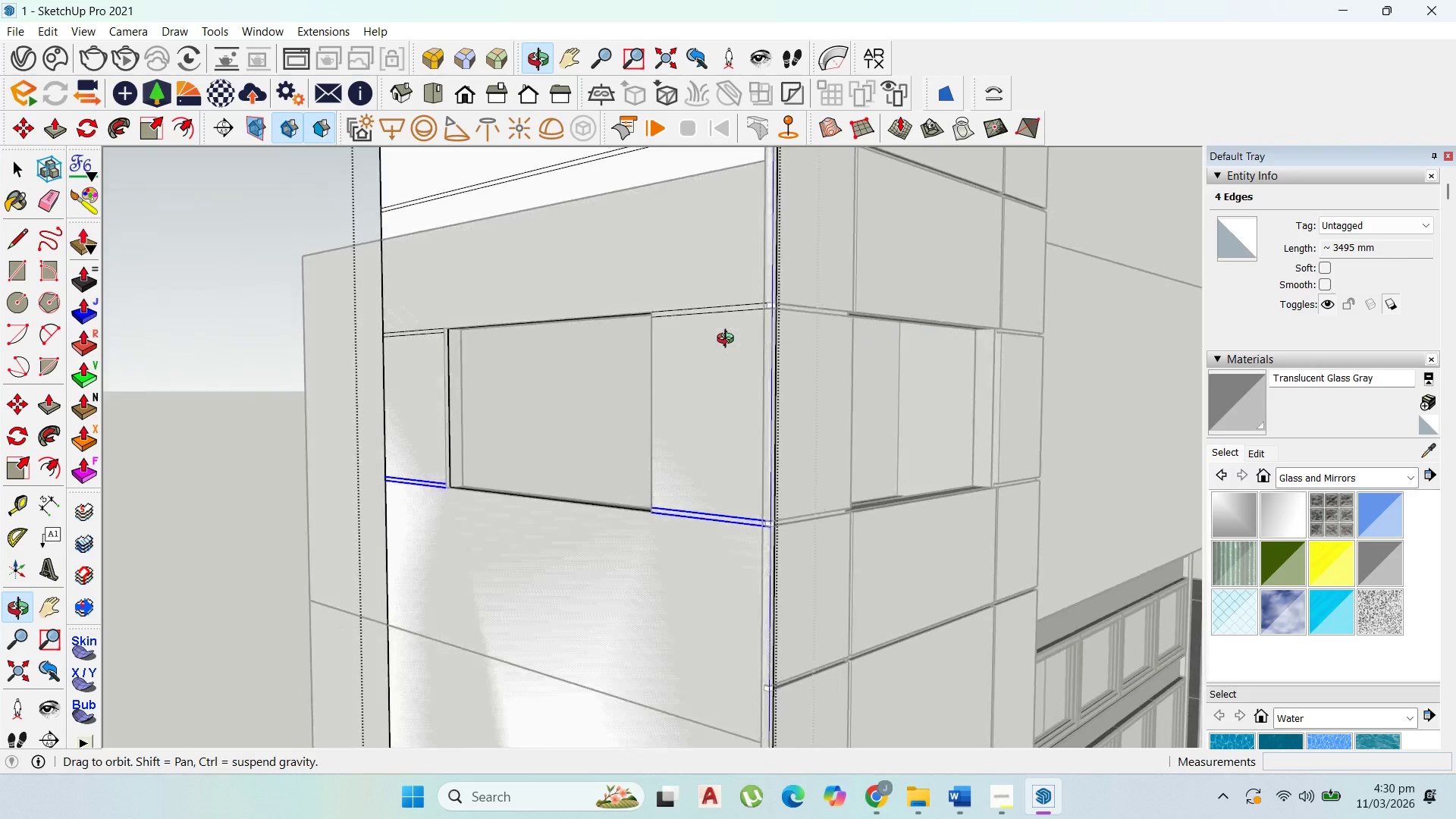 
scroll: coordinate [763, 403], scroll_direction: down, amount: 5.0
 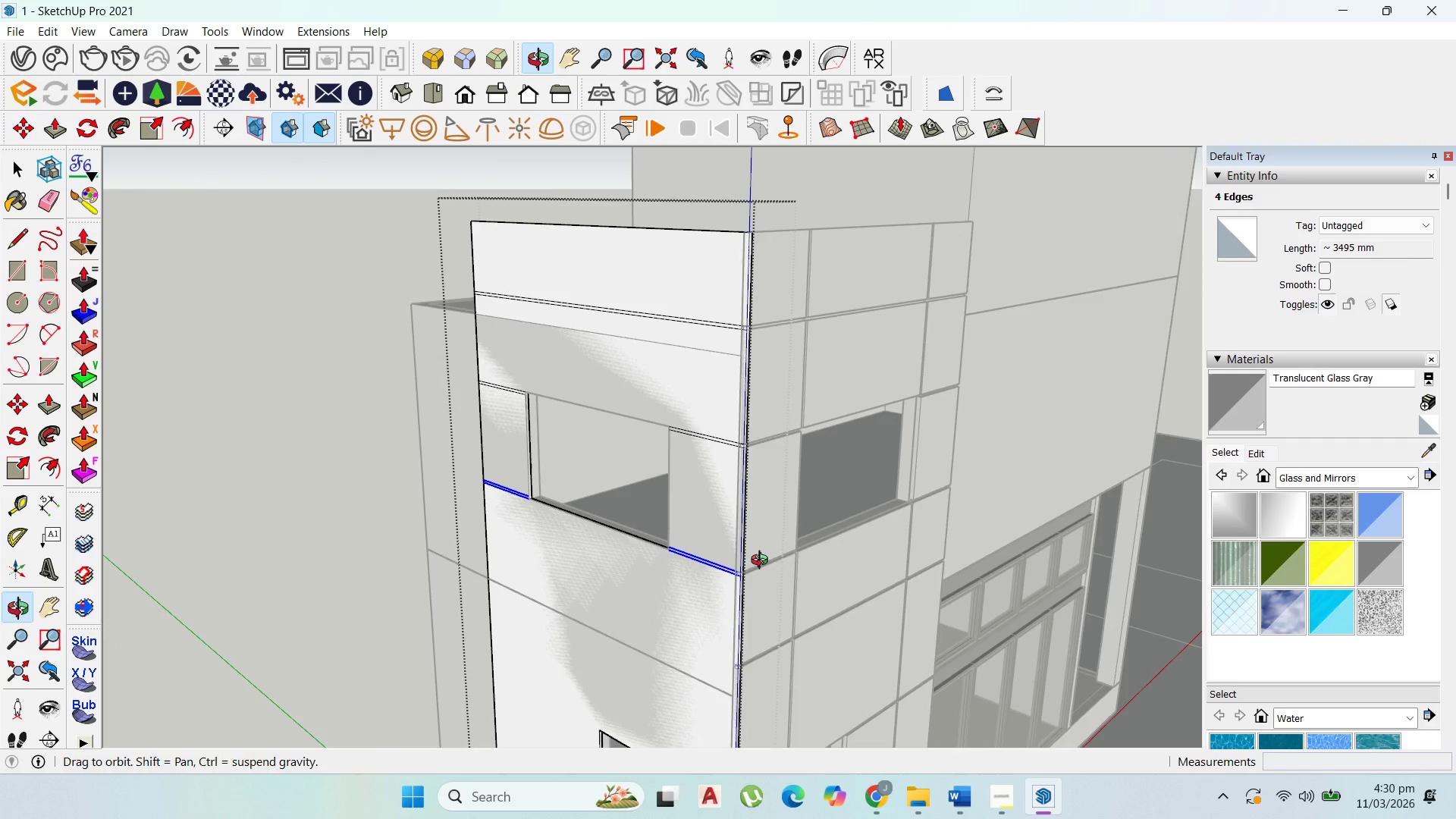 
scroll: coordinate [733, 653], scroll_direction: up, amount: 4.0
 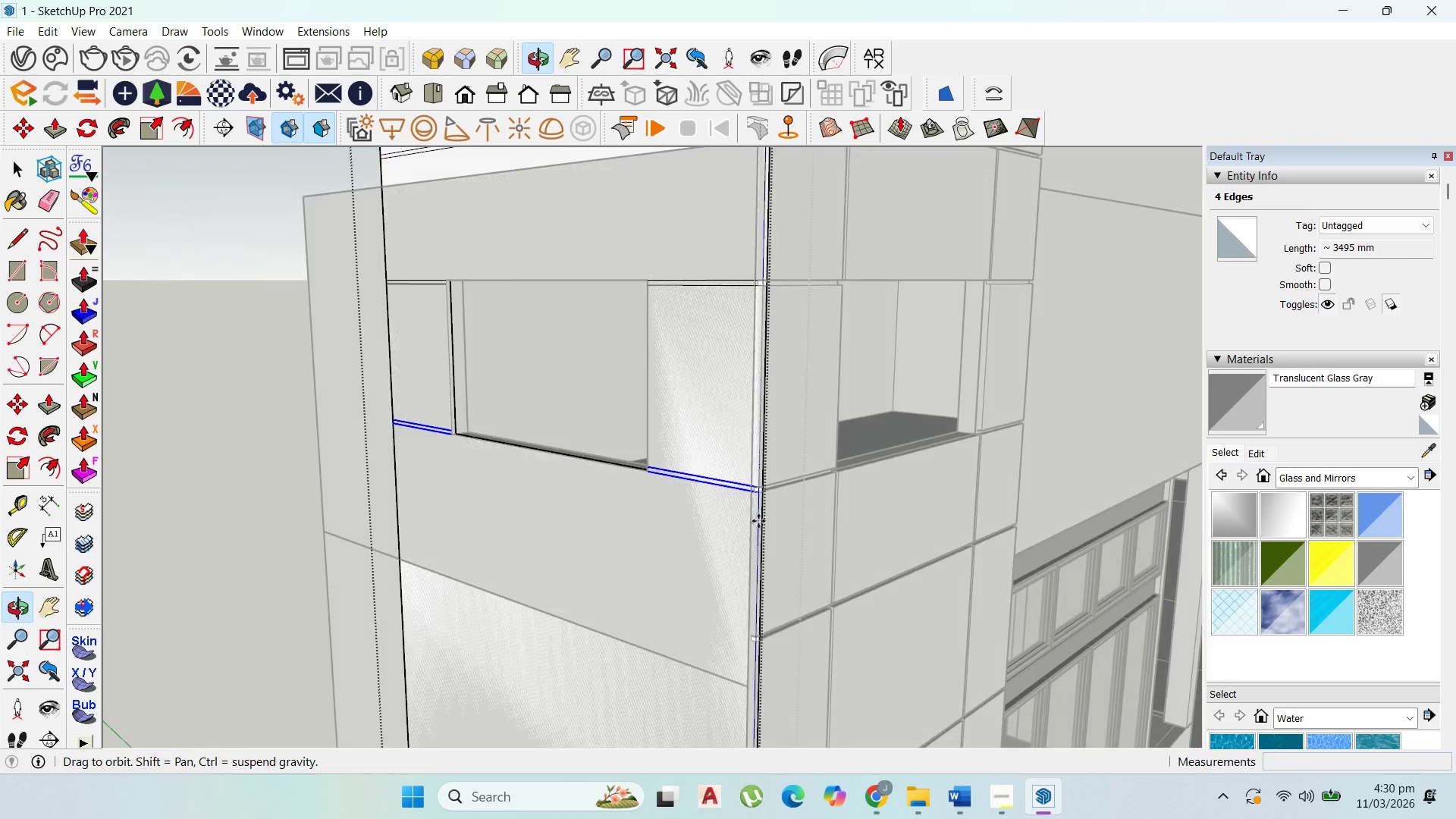 
scroll: coordinate [760, 518], scroll_direction: down, amount: 6.0
 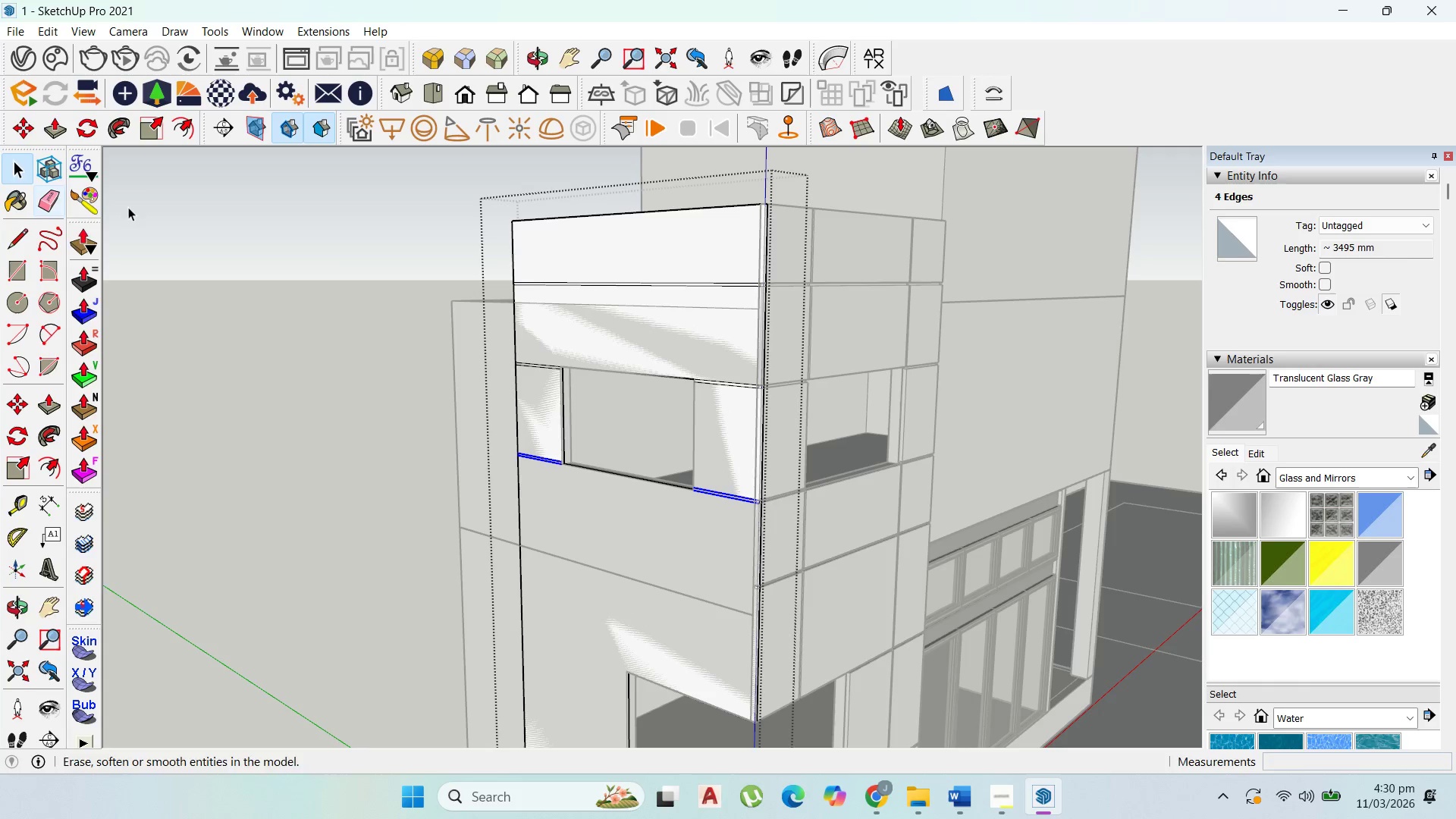 
left_click([698, 287])
 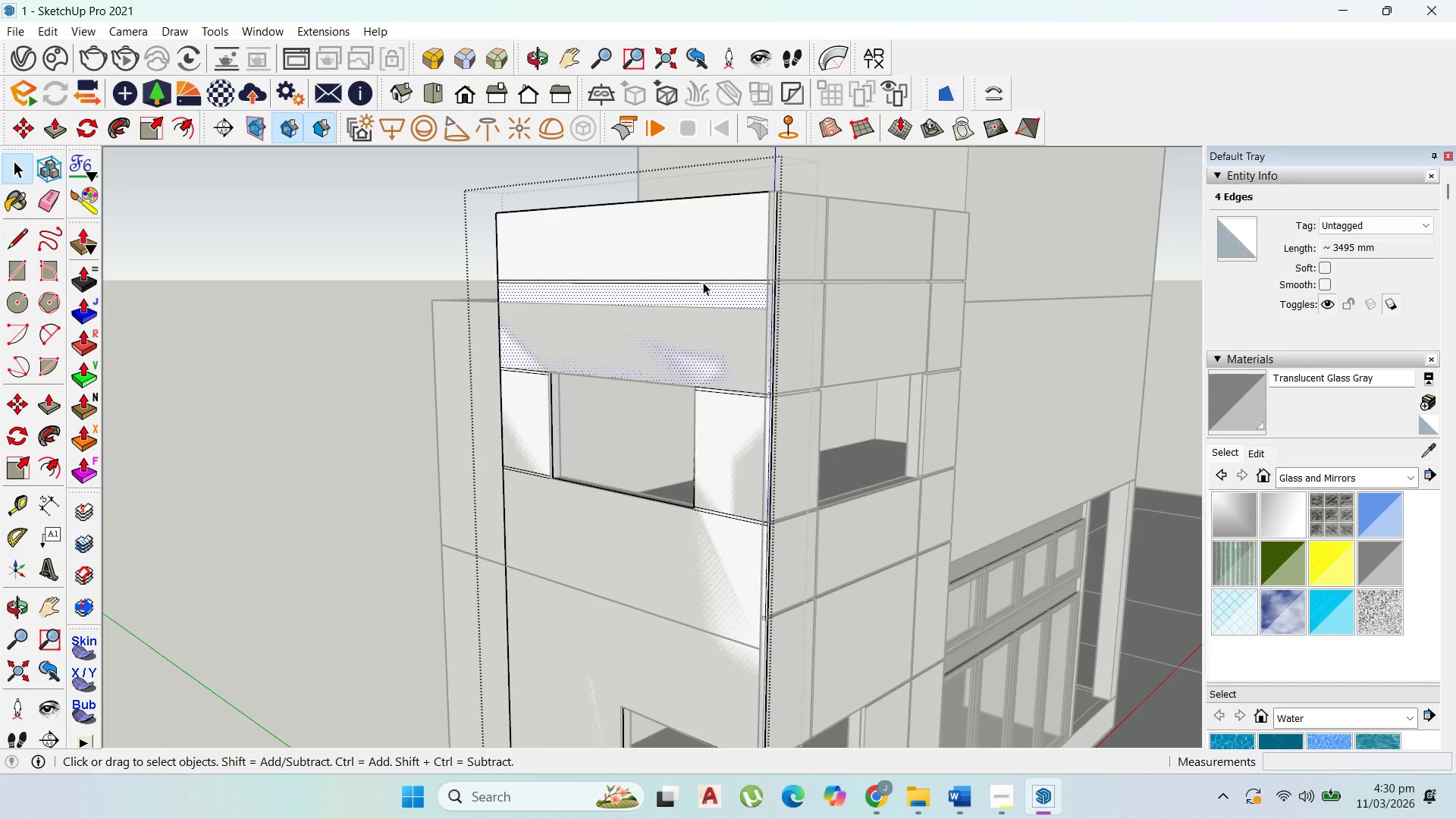 
scroll: coordinate [688, 309], scroll_direction: up, amount: 1.0
 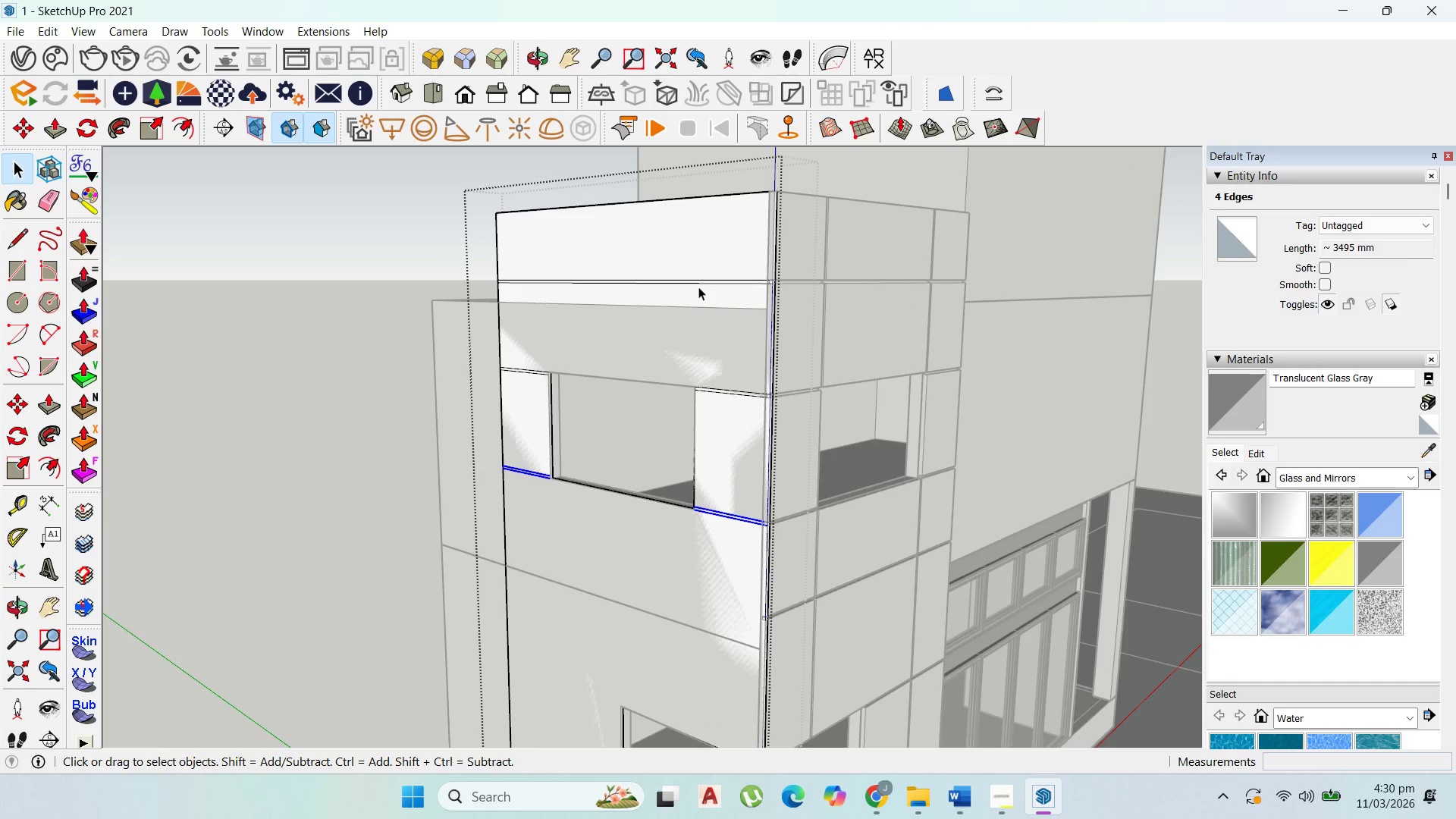 
left_click([703, 282])
 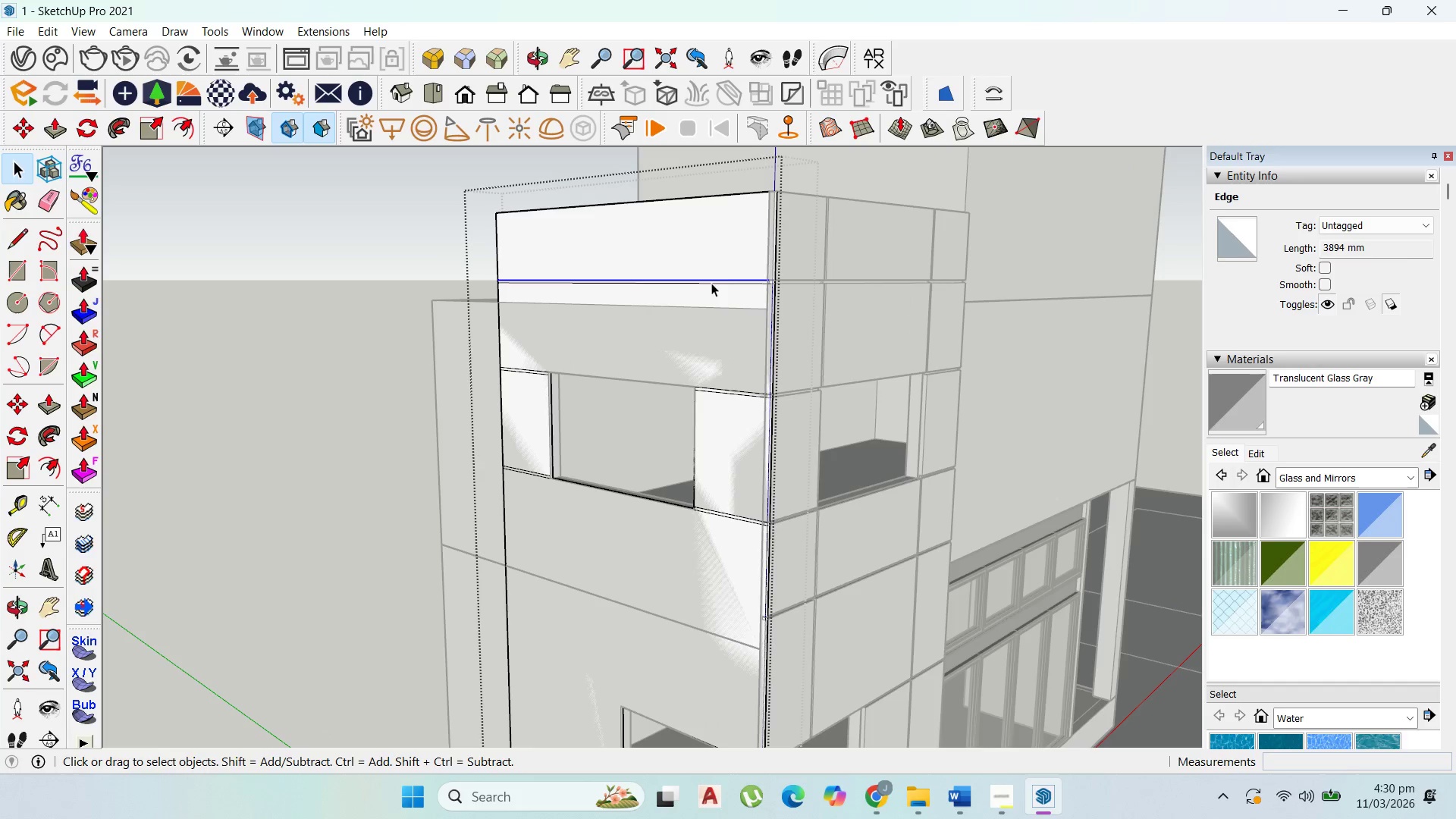 
hold_key(key=ShiftLeft, duration=0.77)
left_click([716, 284])
 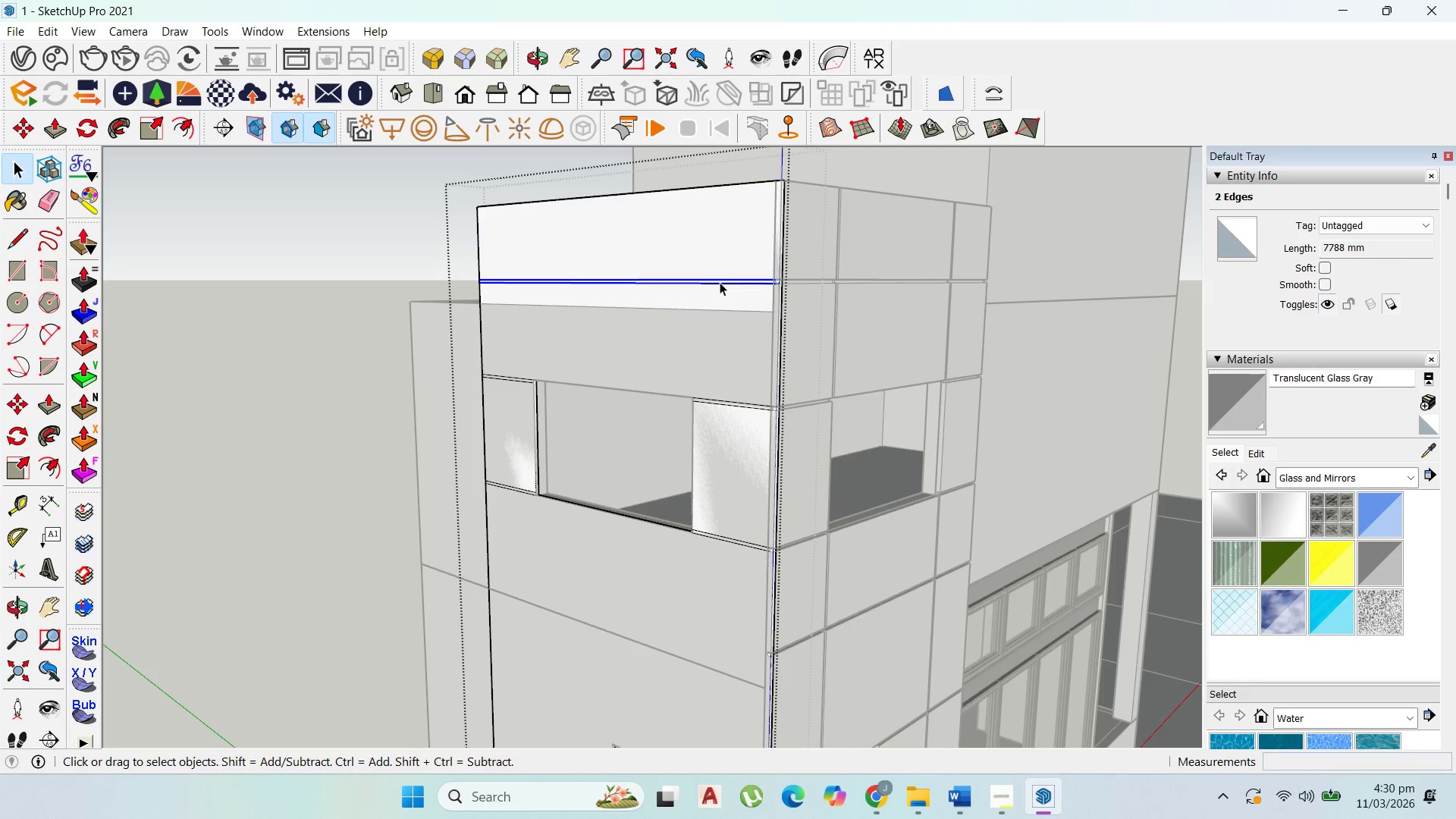 
scroll: coordinate [714, 284], scroll_direction: up, amount: 1.0
 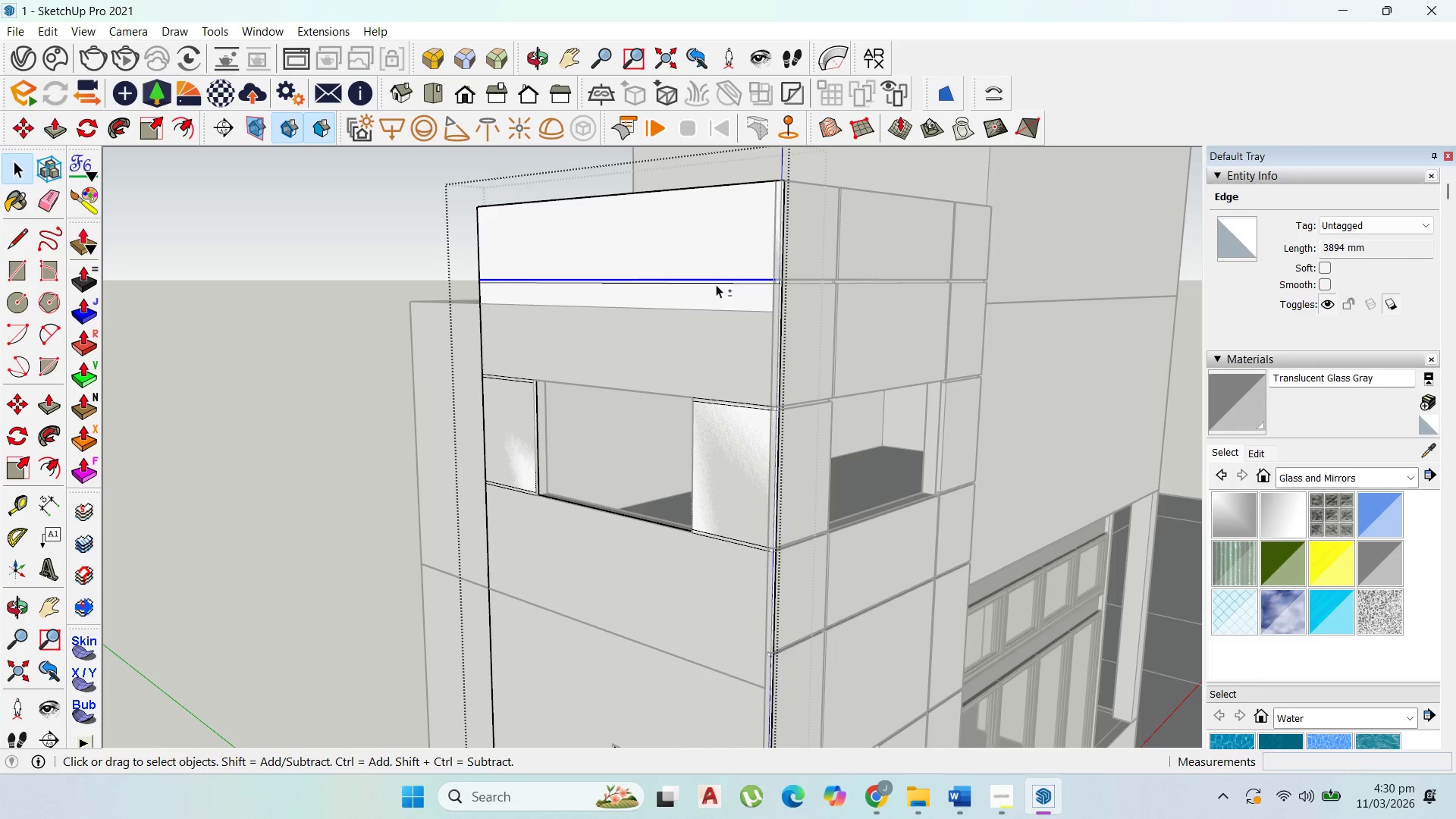 
key(M)
 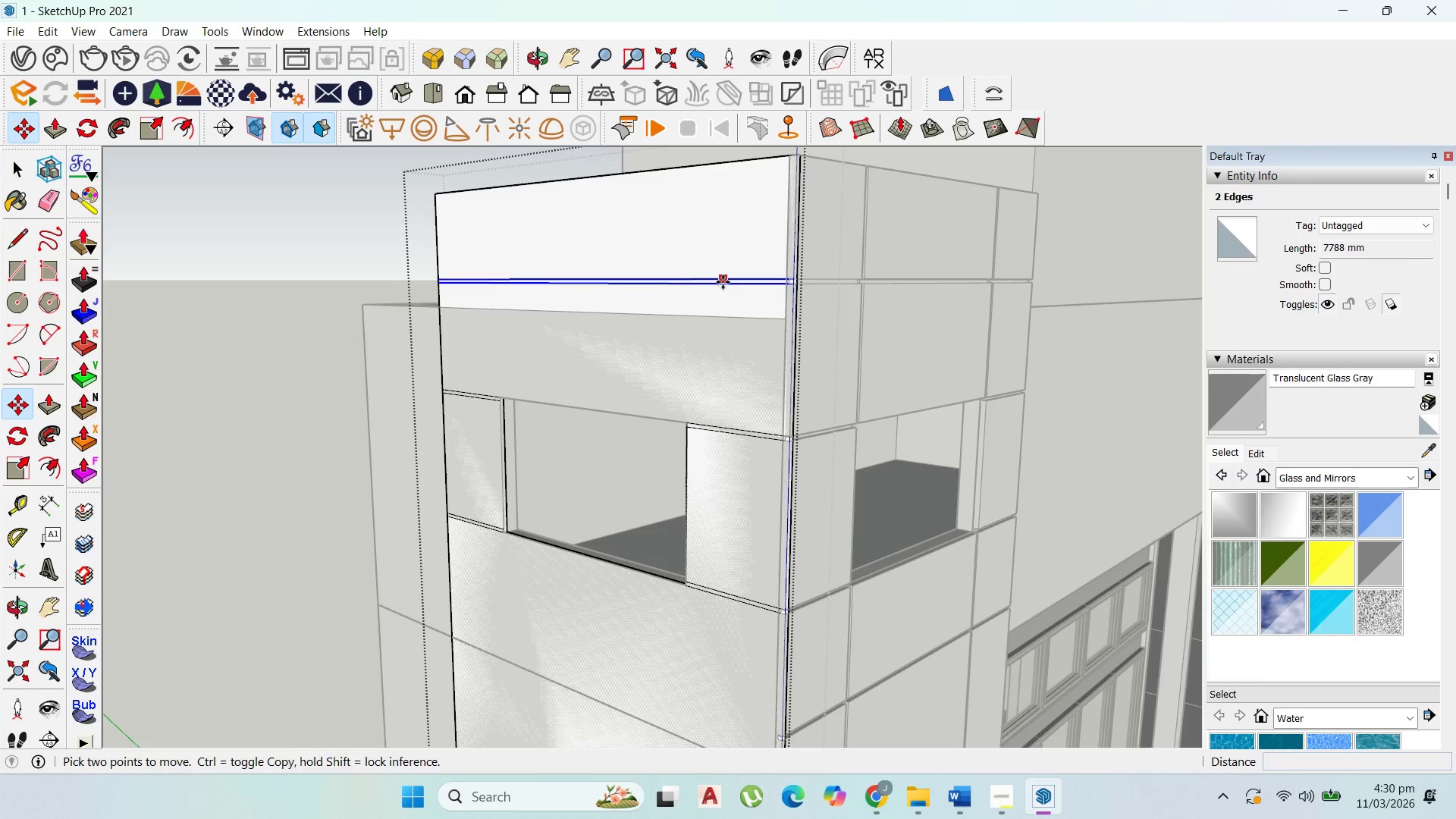 
left_click([728, 281])
 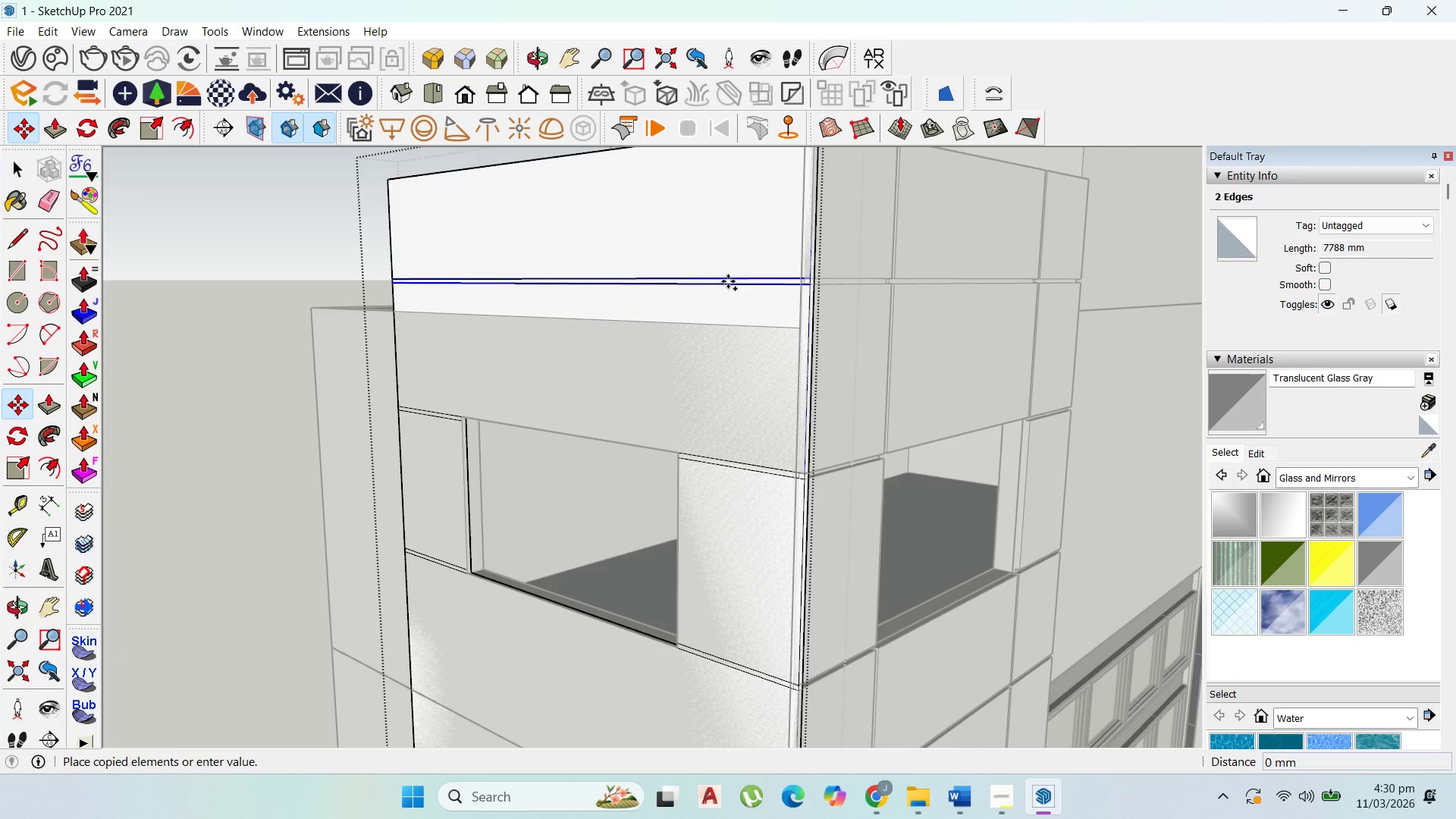 
key(Control+ControlLeft)
 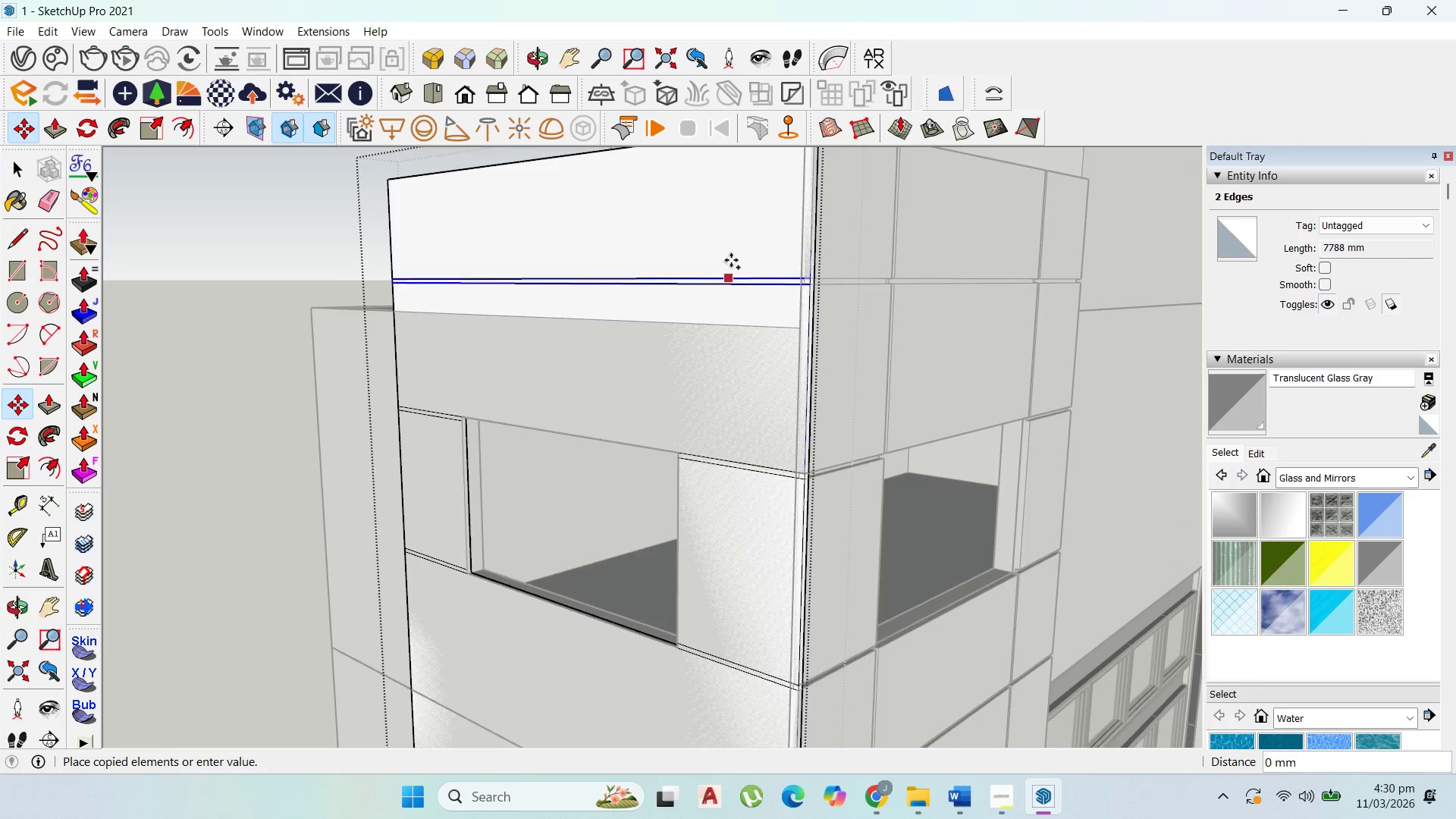 
scroll: coordinate [727, 282], scroll_direction: up, amount: 4.0
 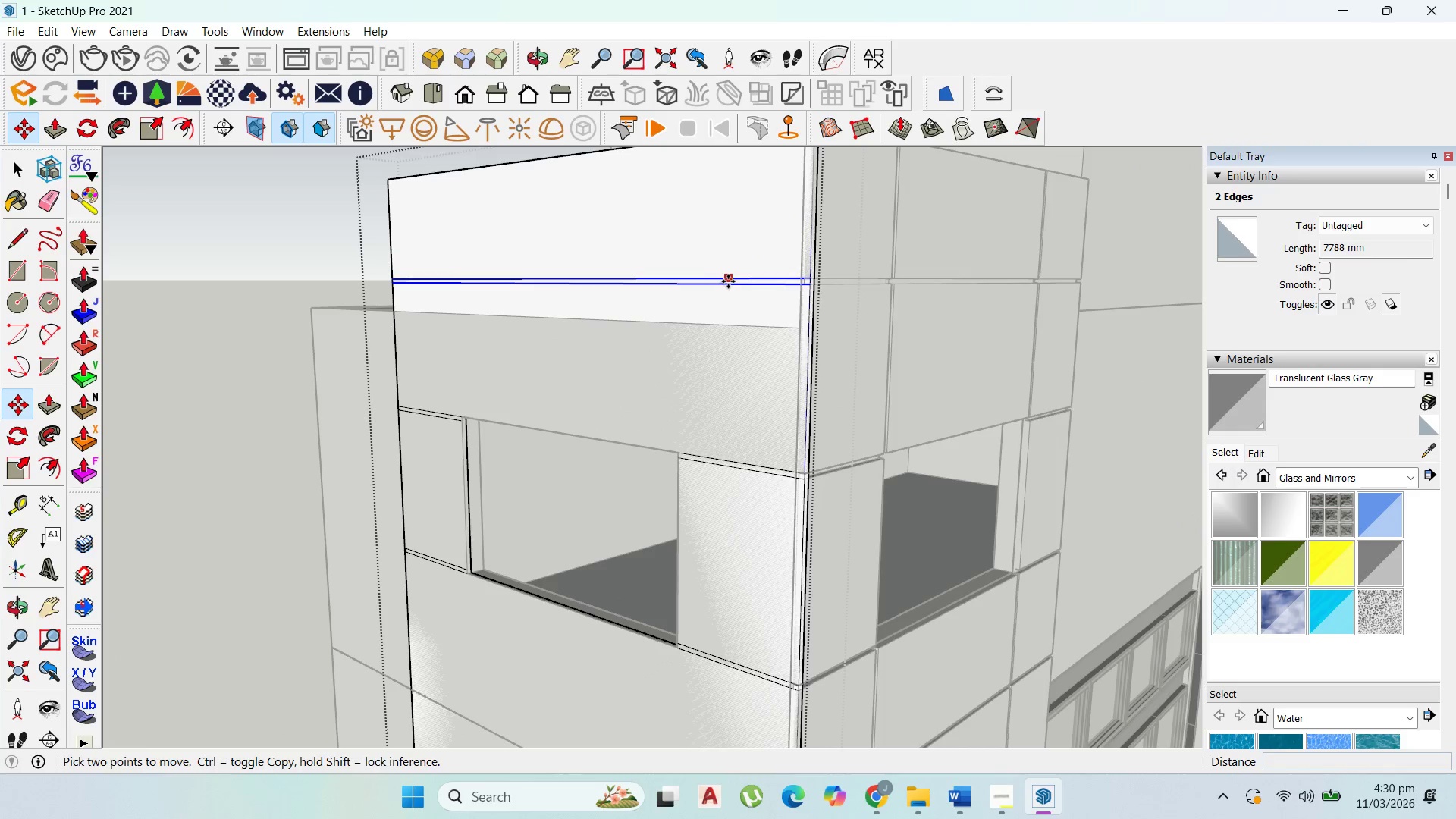 
scroll: coordinate [730, 467], scroll_direction: none, amount: 0.0
 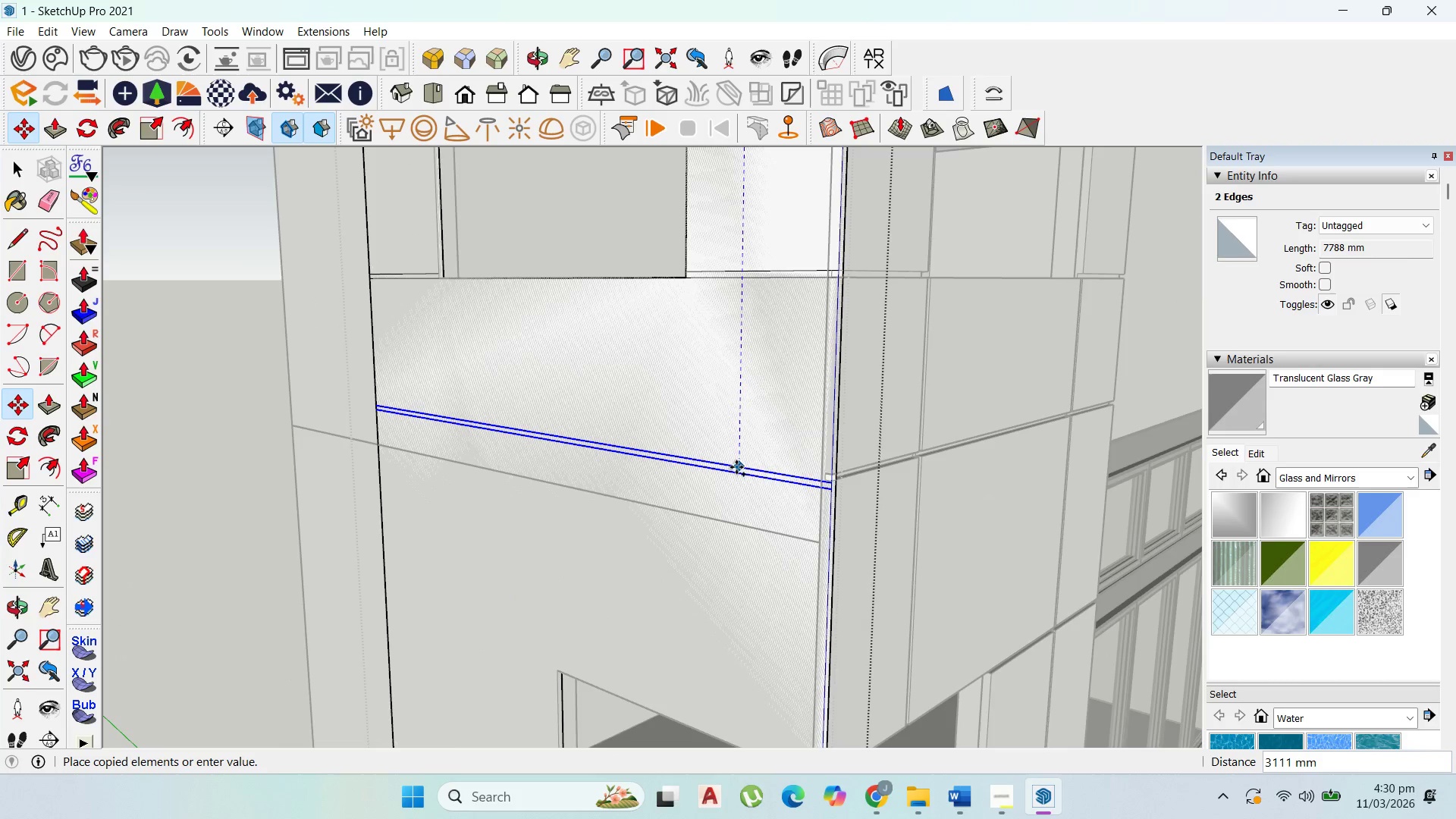 
hold_key(key=ShiftLeft, duration=1.52)
 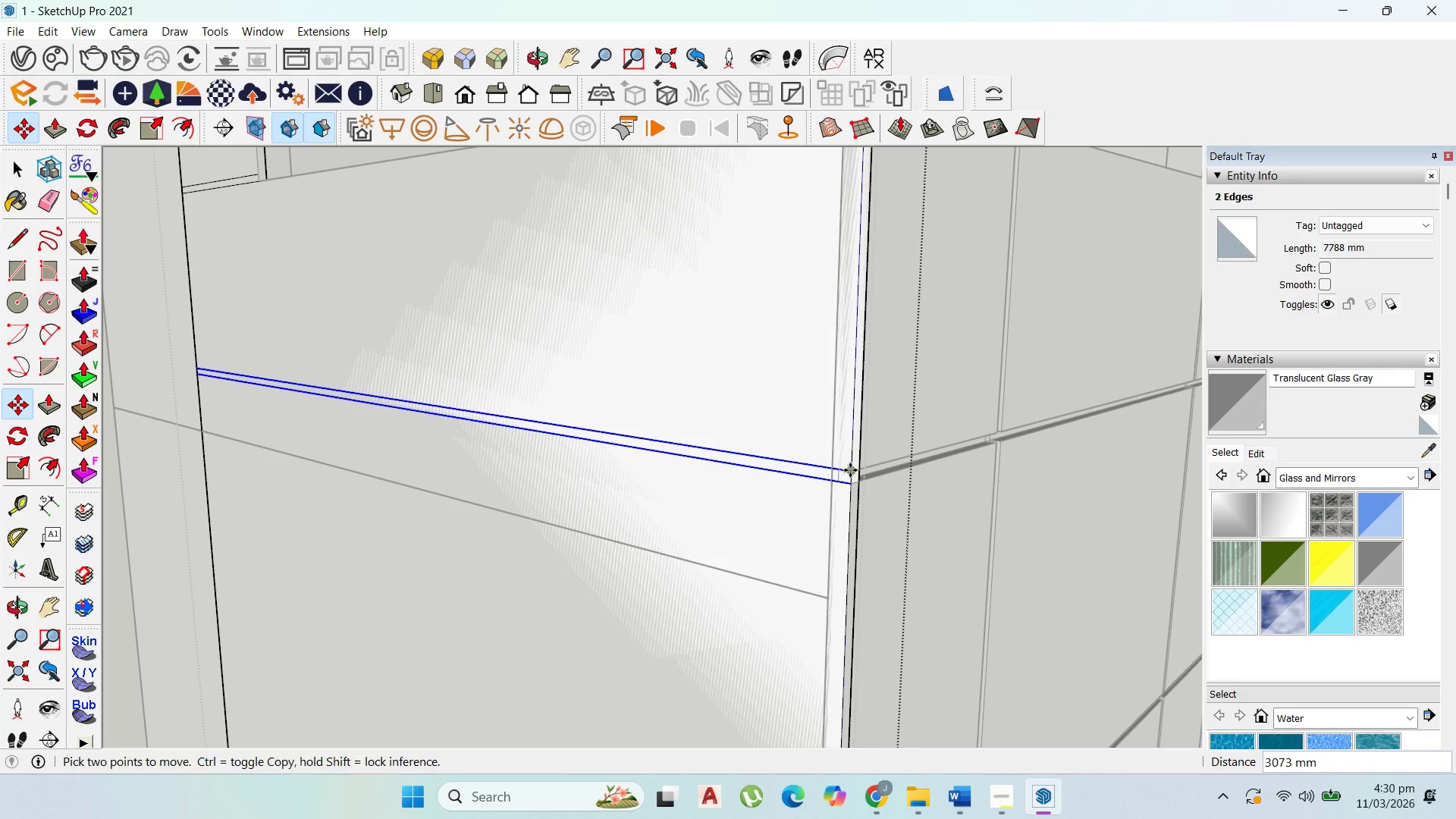 
hold_key(key=ShiftLeft, duration=1.08)
 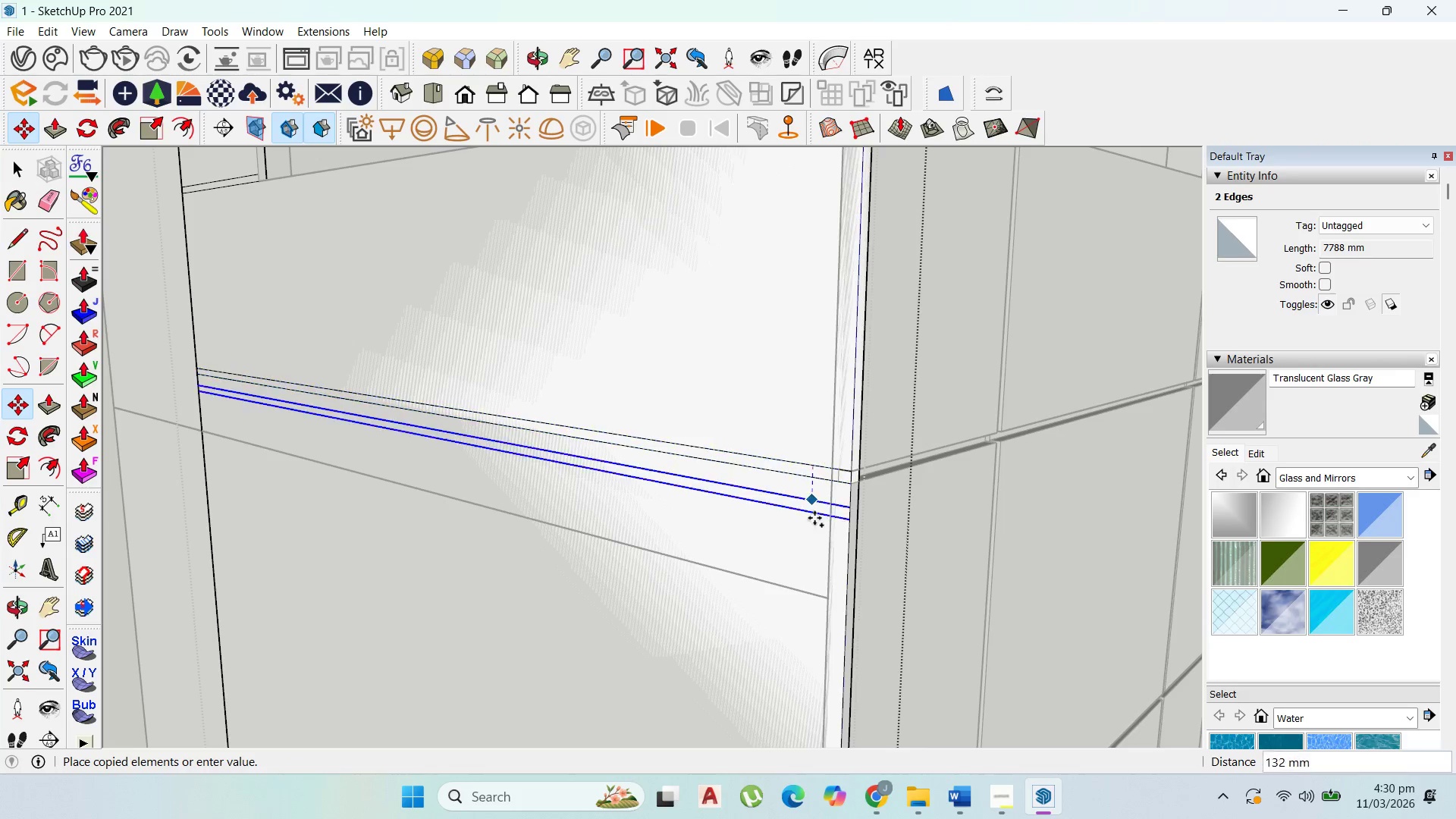 
scroll: coordinate [824, 491], scroll_direction: up, amount: 6.0
 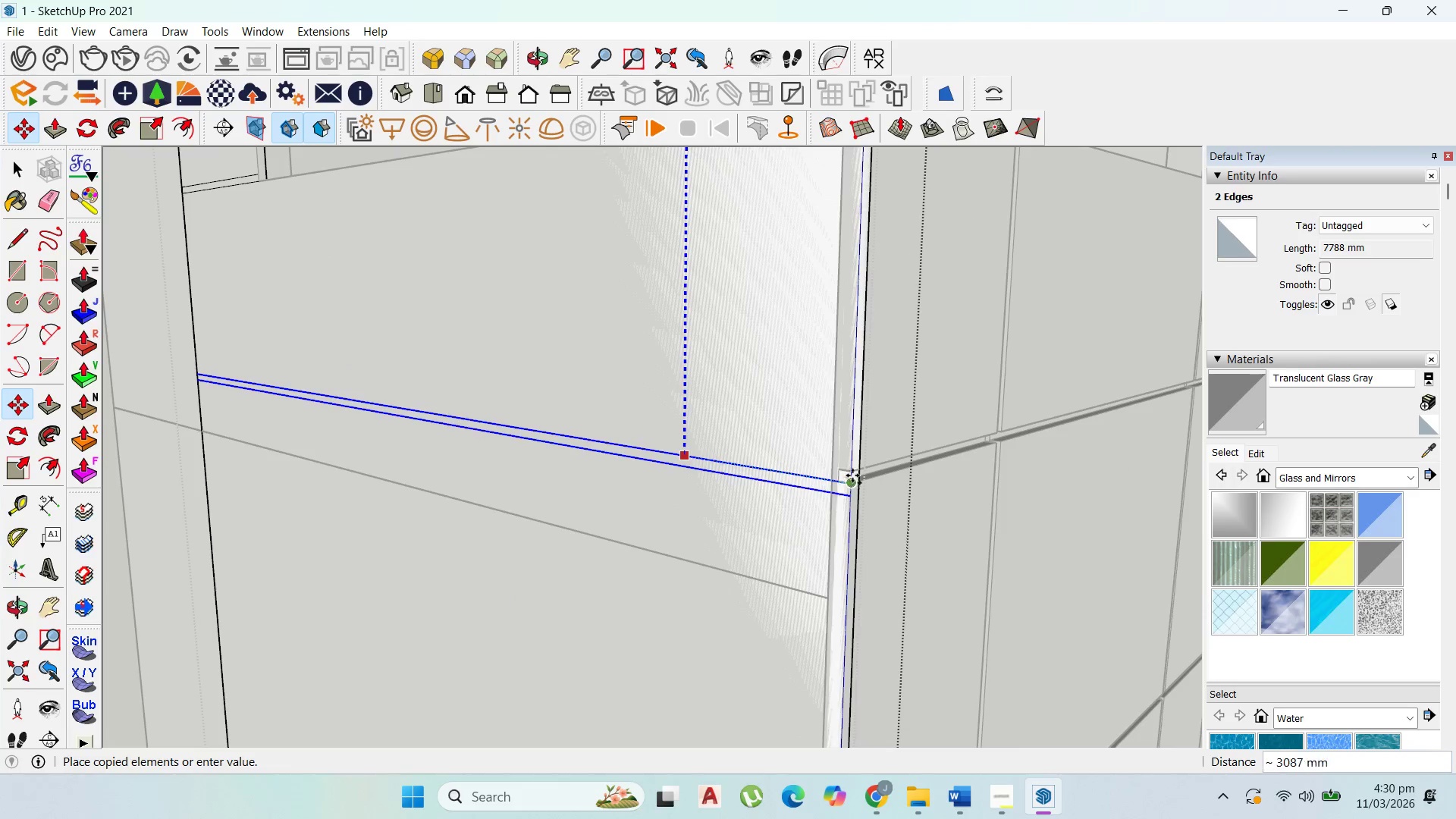 
left_click([852, 470])
 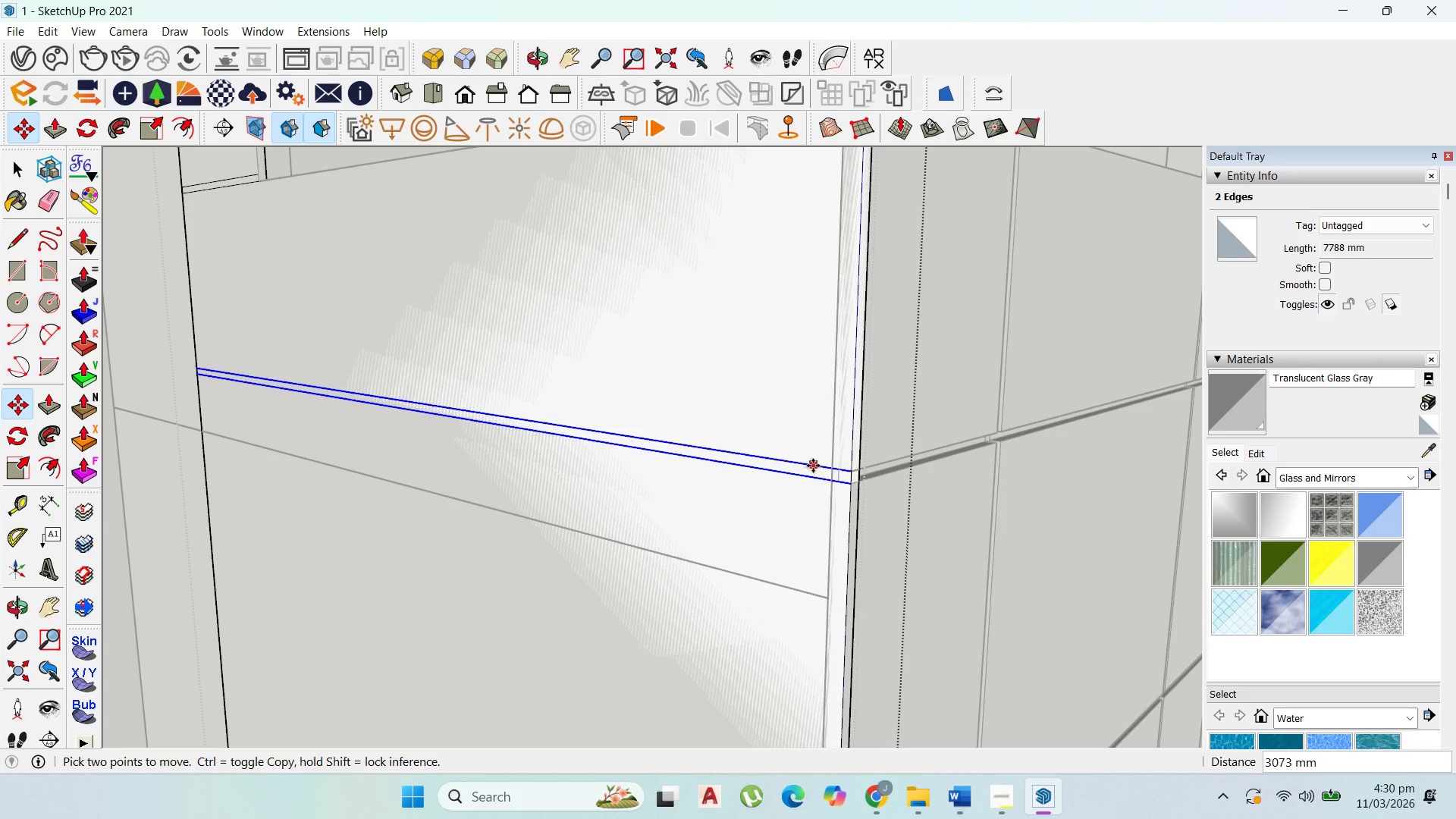 
left_click([813, 466])
 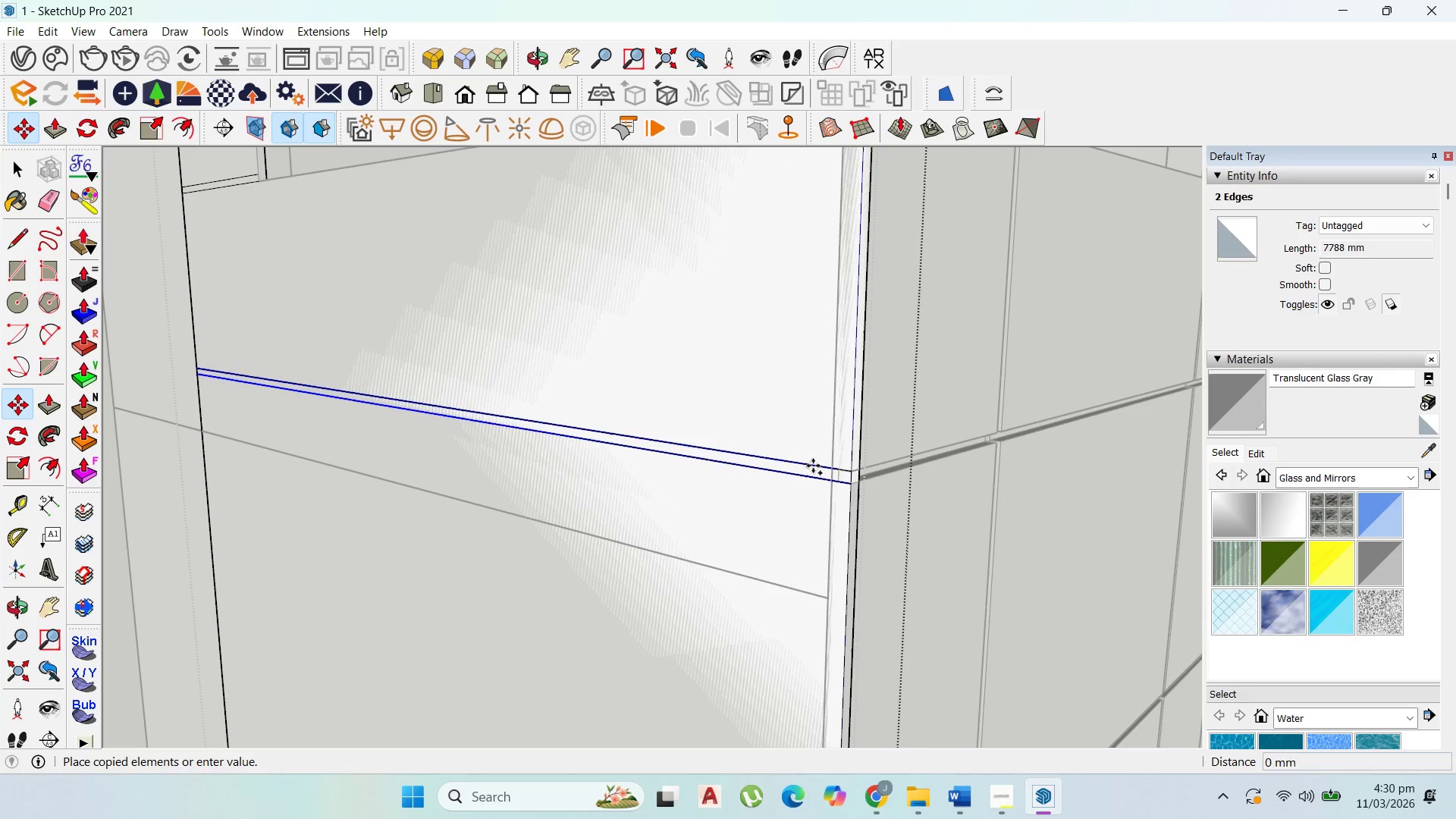 
key(Control+ControlLeft)
 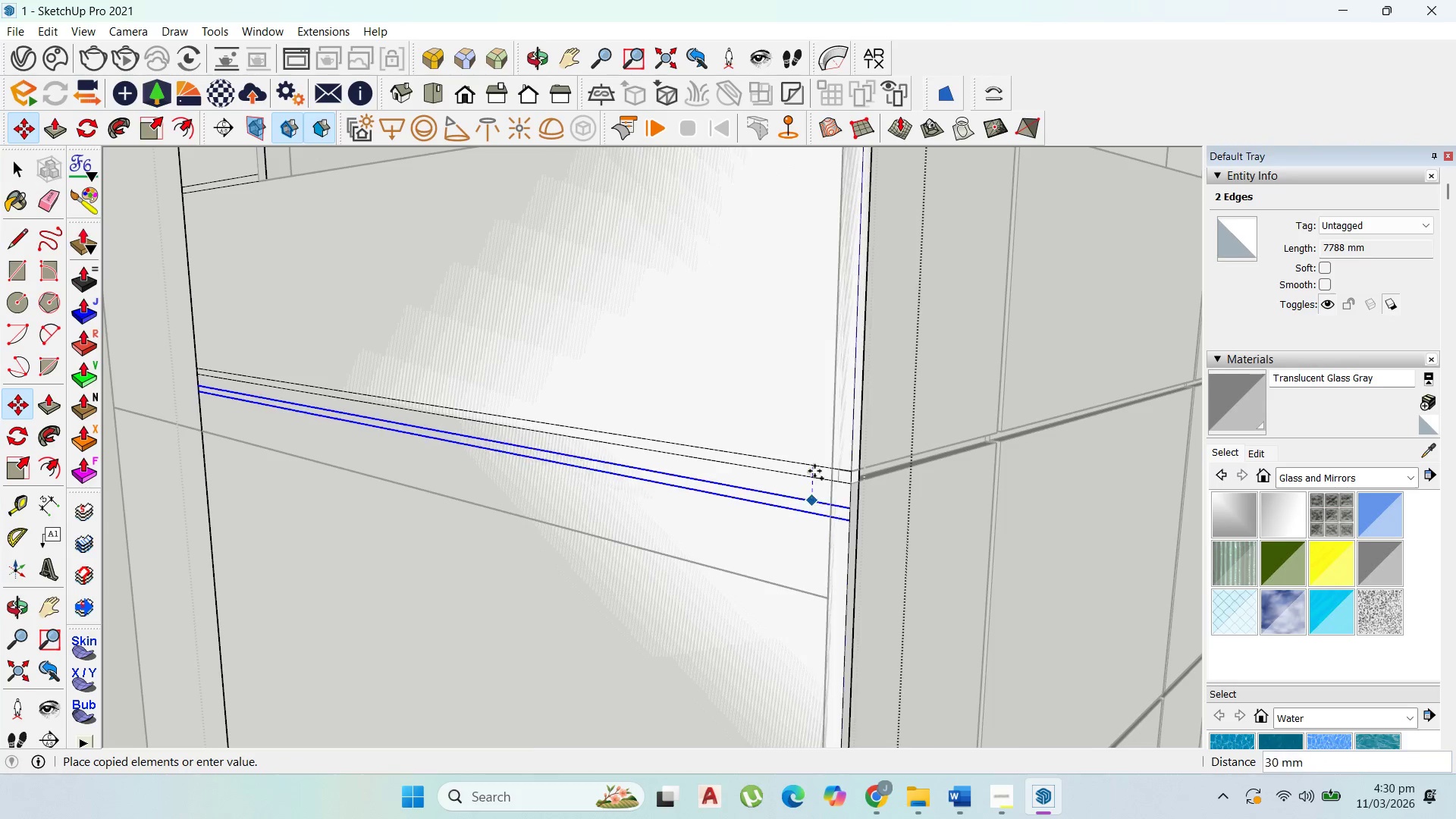 
scroll: coordinate [814, 366], scroll_direction: down, amount: 14.0
 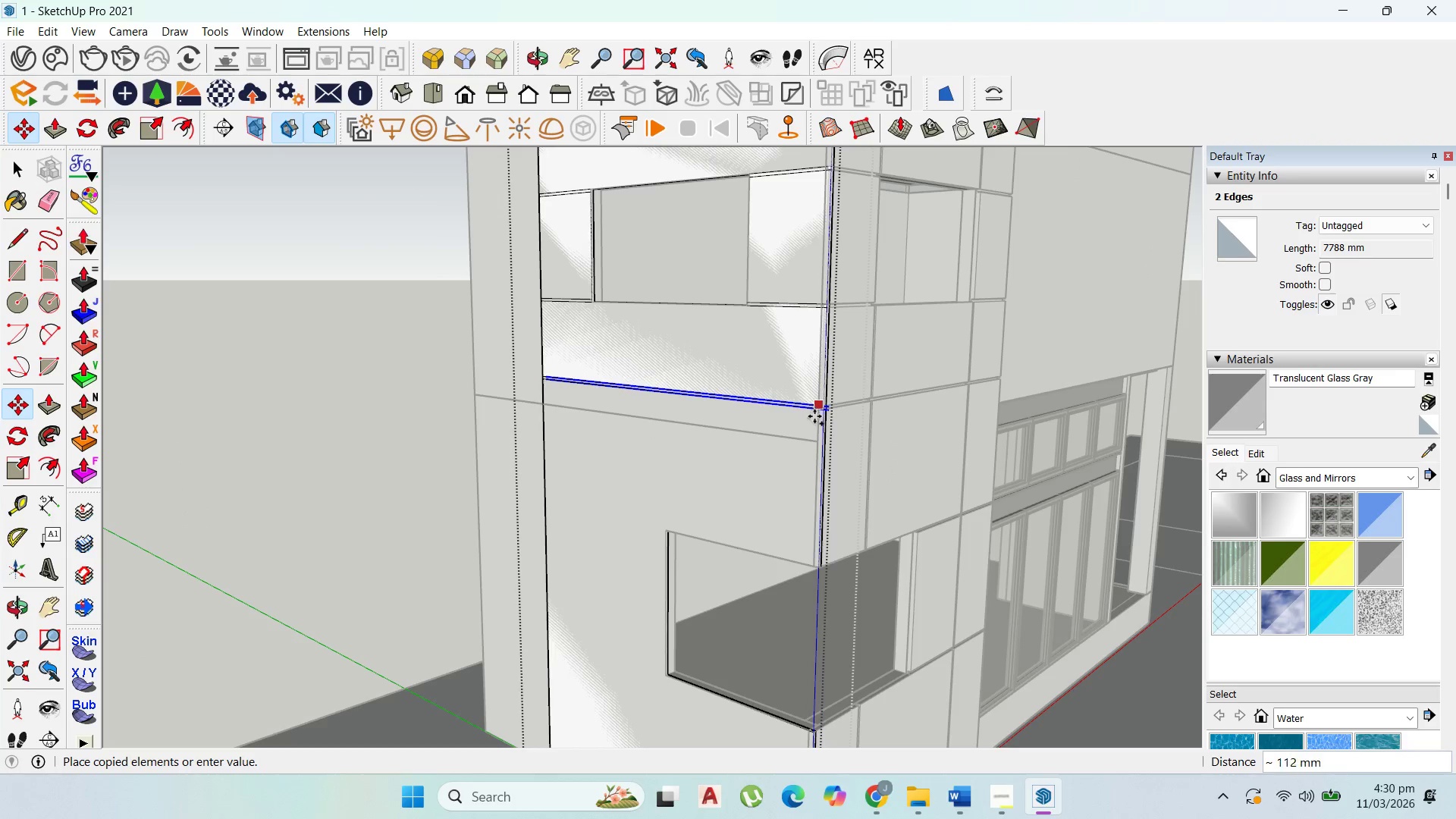 
scroll: coordinate [792, 542], scroll_direction: up, amount: 3.0
 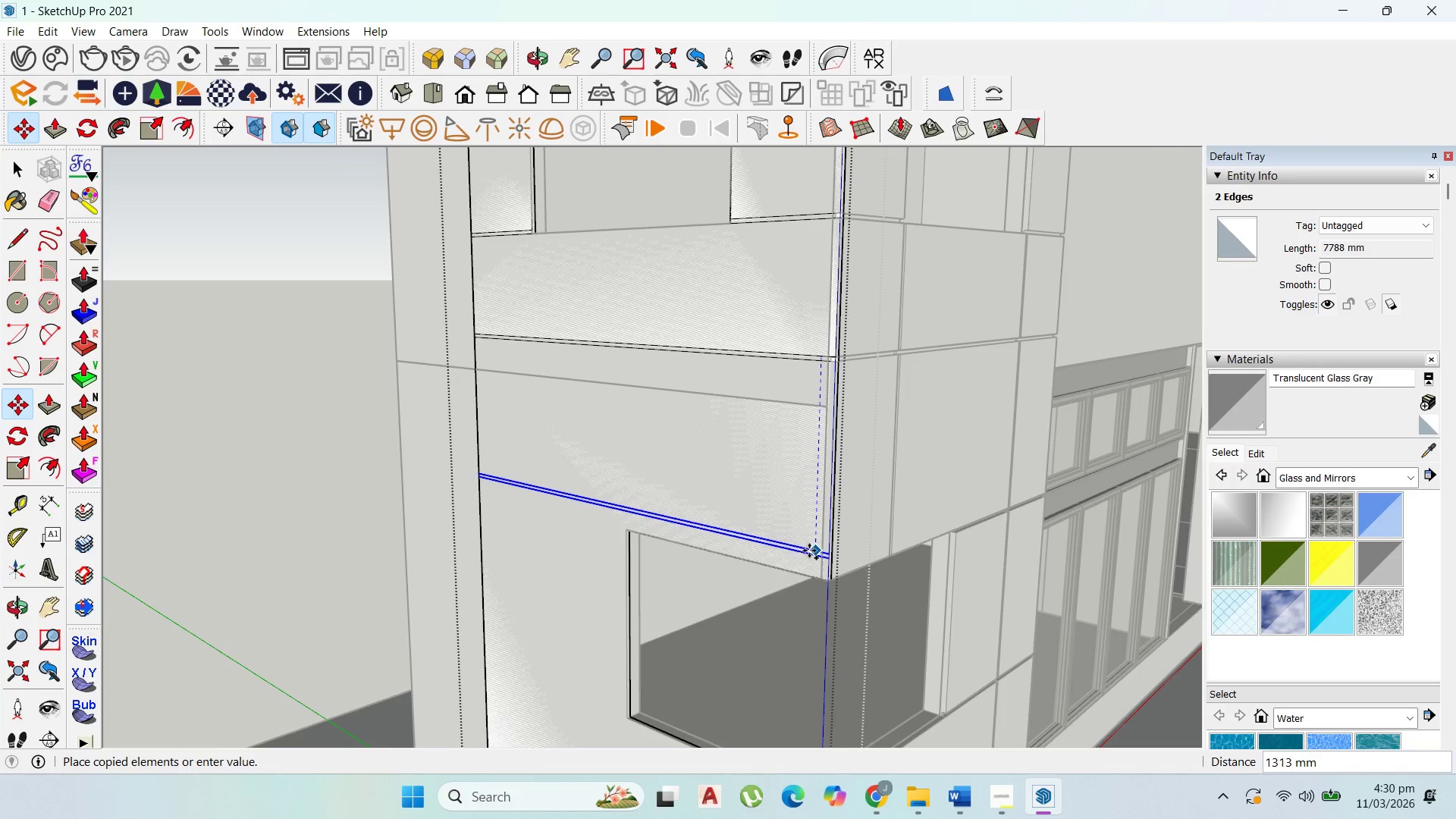 
hold_key(key=ShiftLeft, duration=1.52)
scroll: coordinate [812, 576], scroll_direction: up, amount: 4.0
 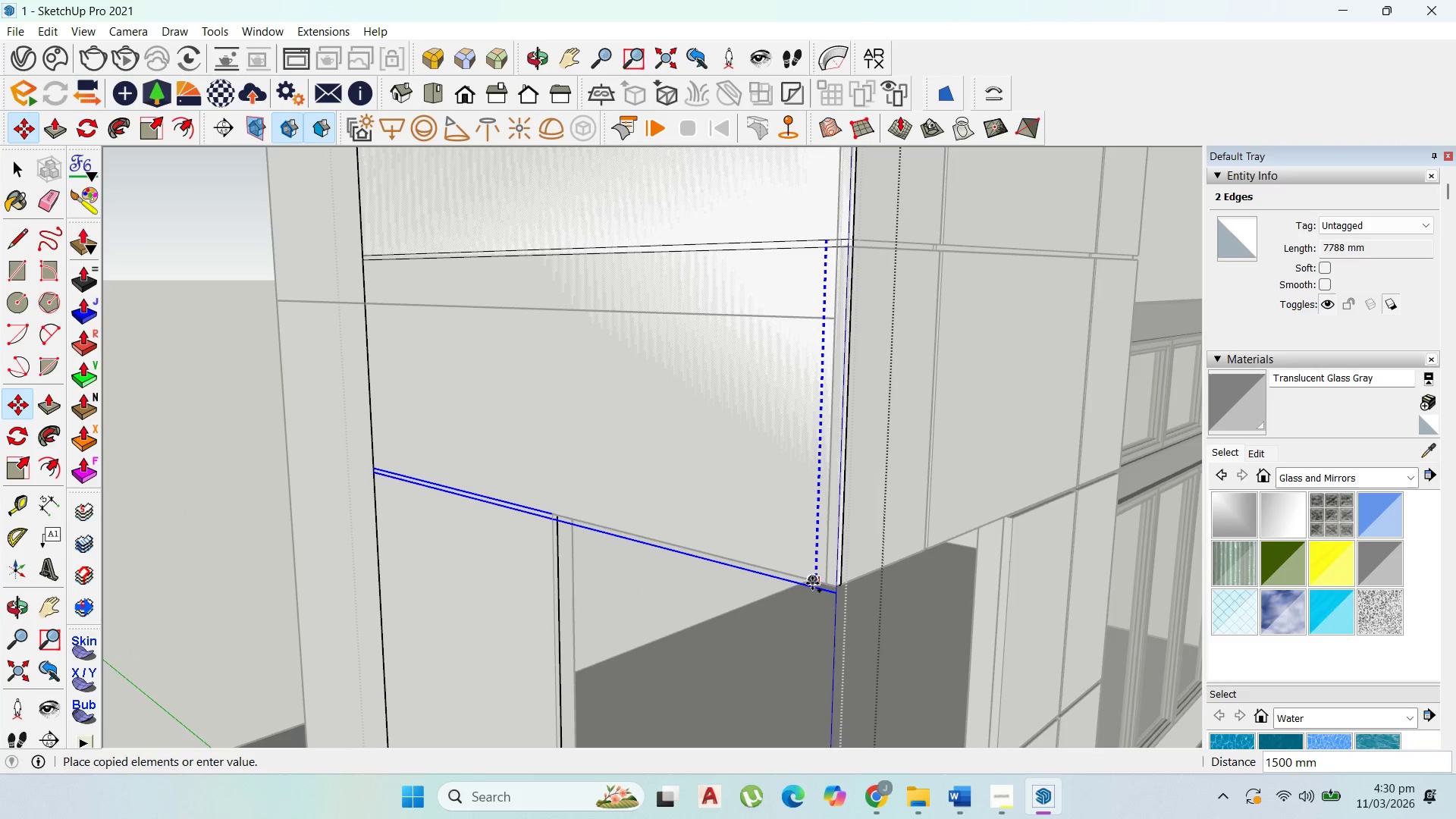 
left_click([812, 583])
 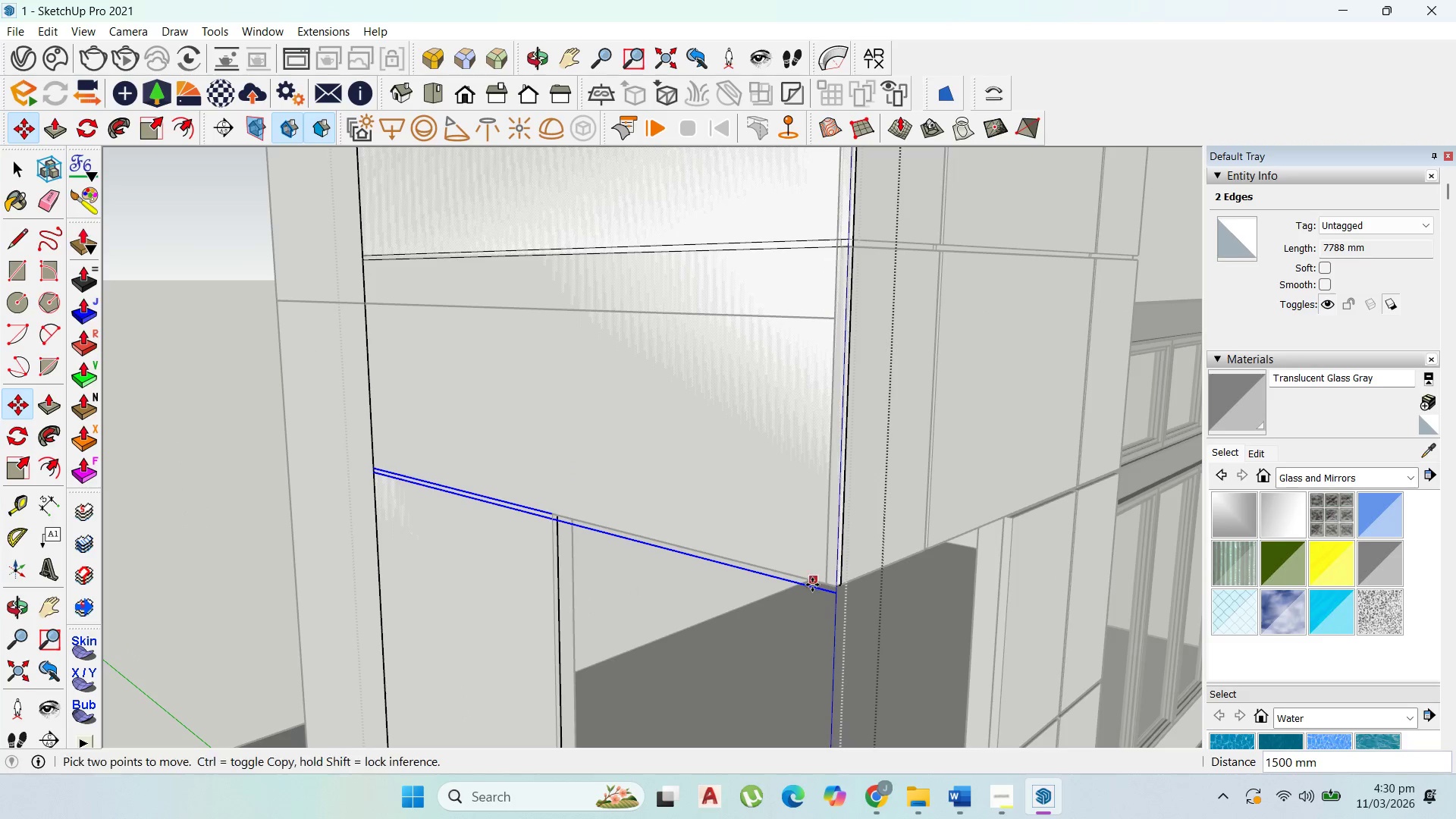 
hold_key(key=ShiftLeft, duration=0.39)
scroll: coordinate [816, 581], scroll_direction: up, amount: 1.0
 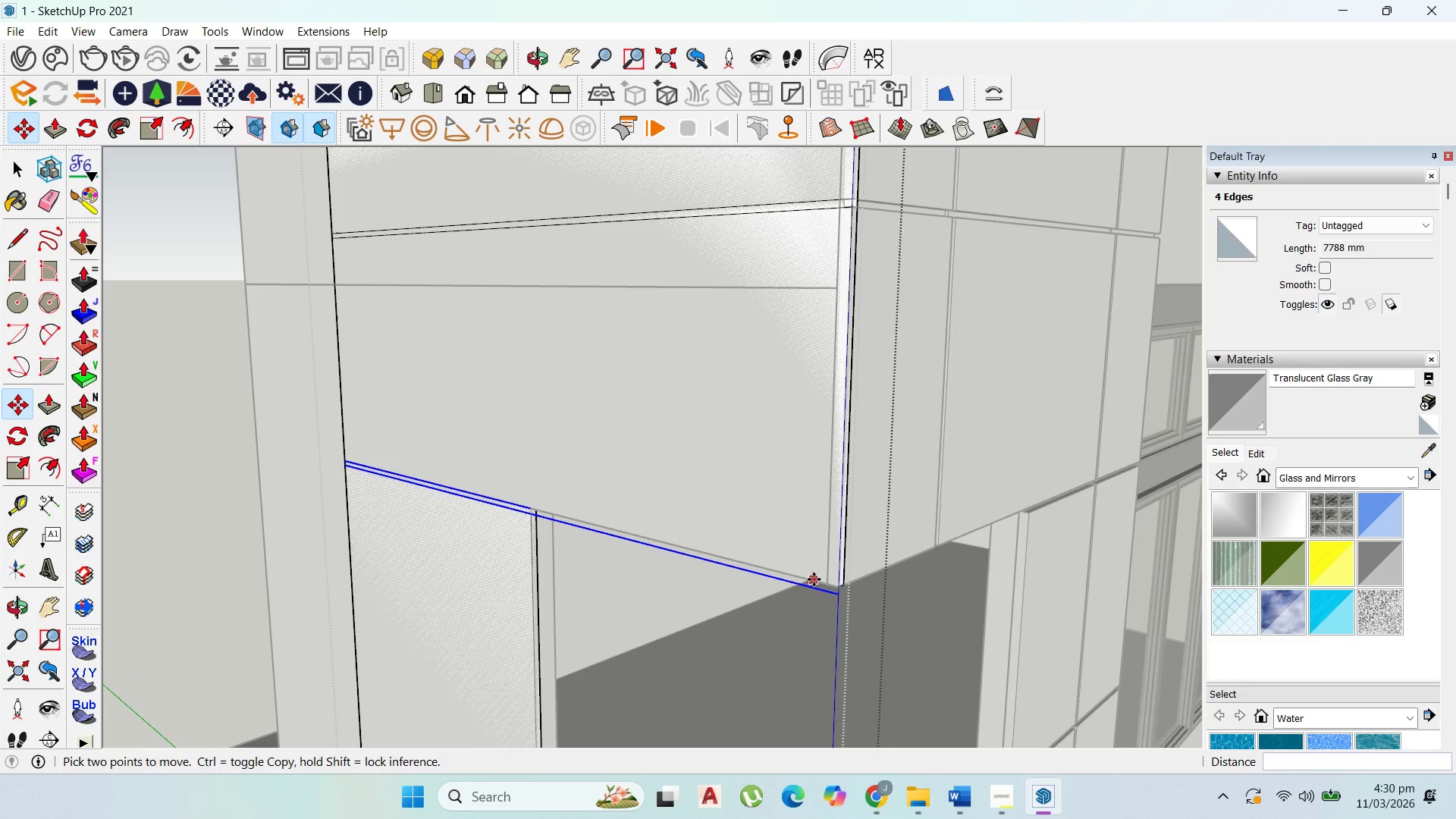 
left_click([814, 579])
 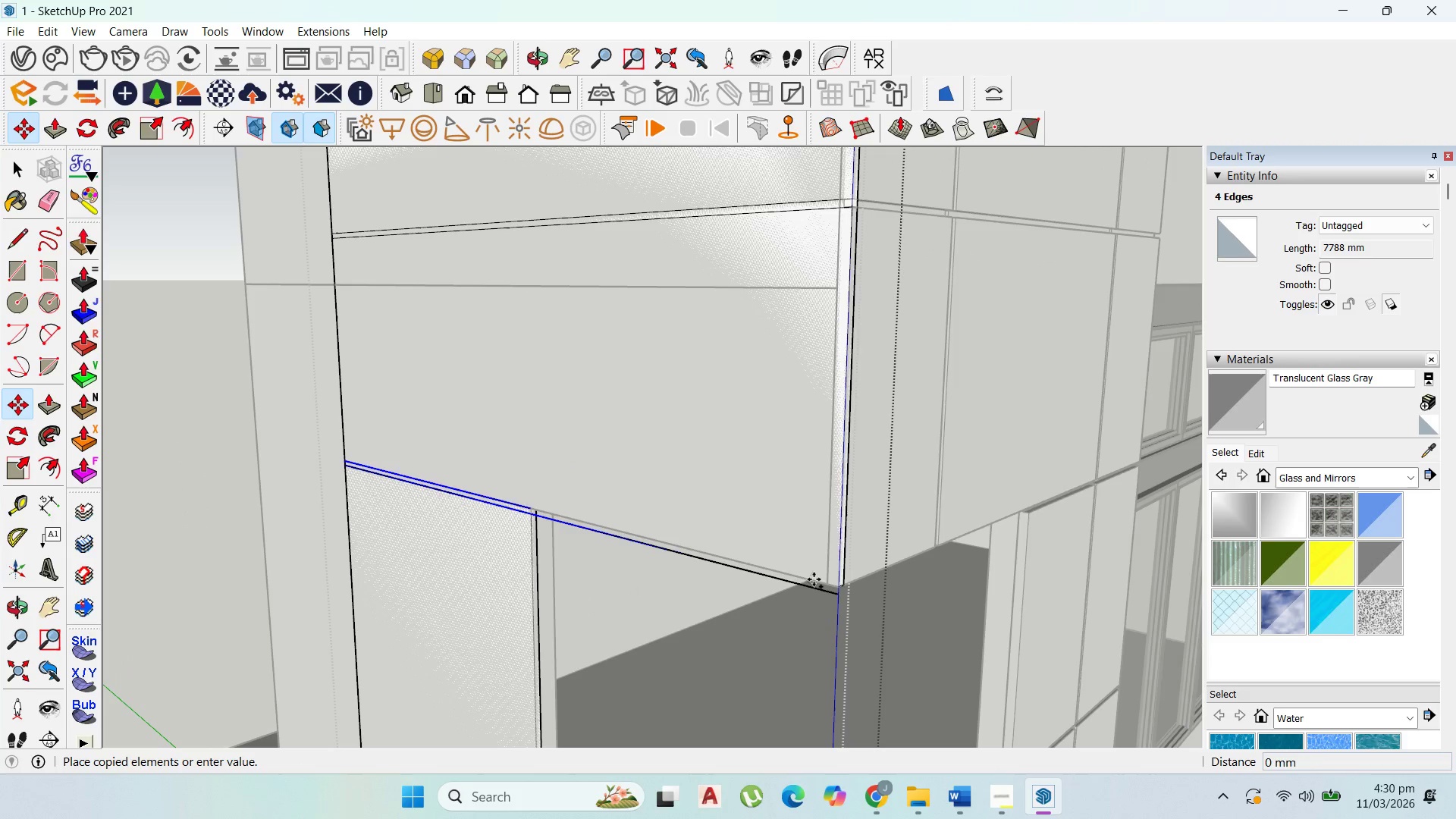 
key(Control+ControlLeft)
 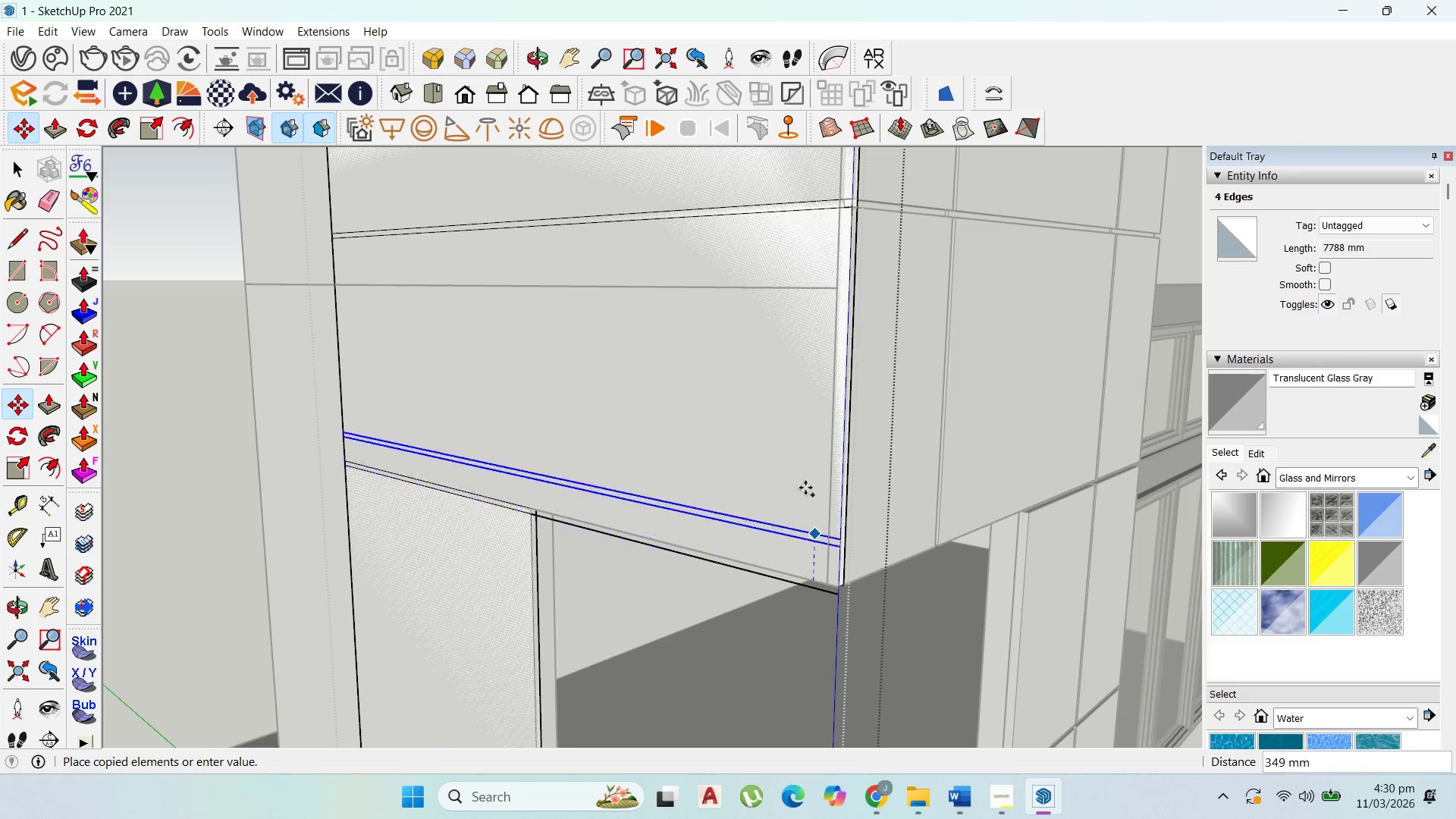 
scroll: coordinate [789, 369], scroll_direction: down, amount: 5.0
 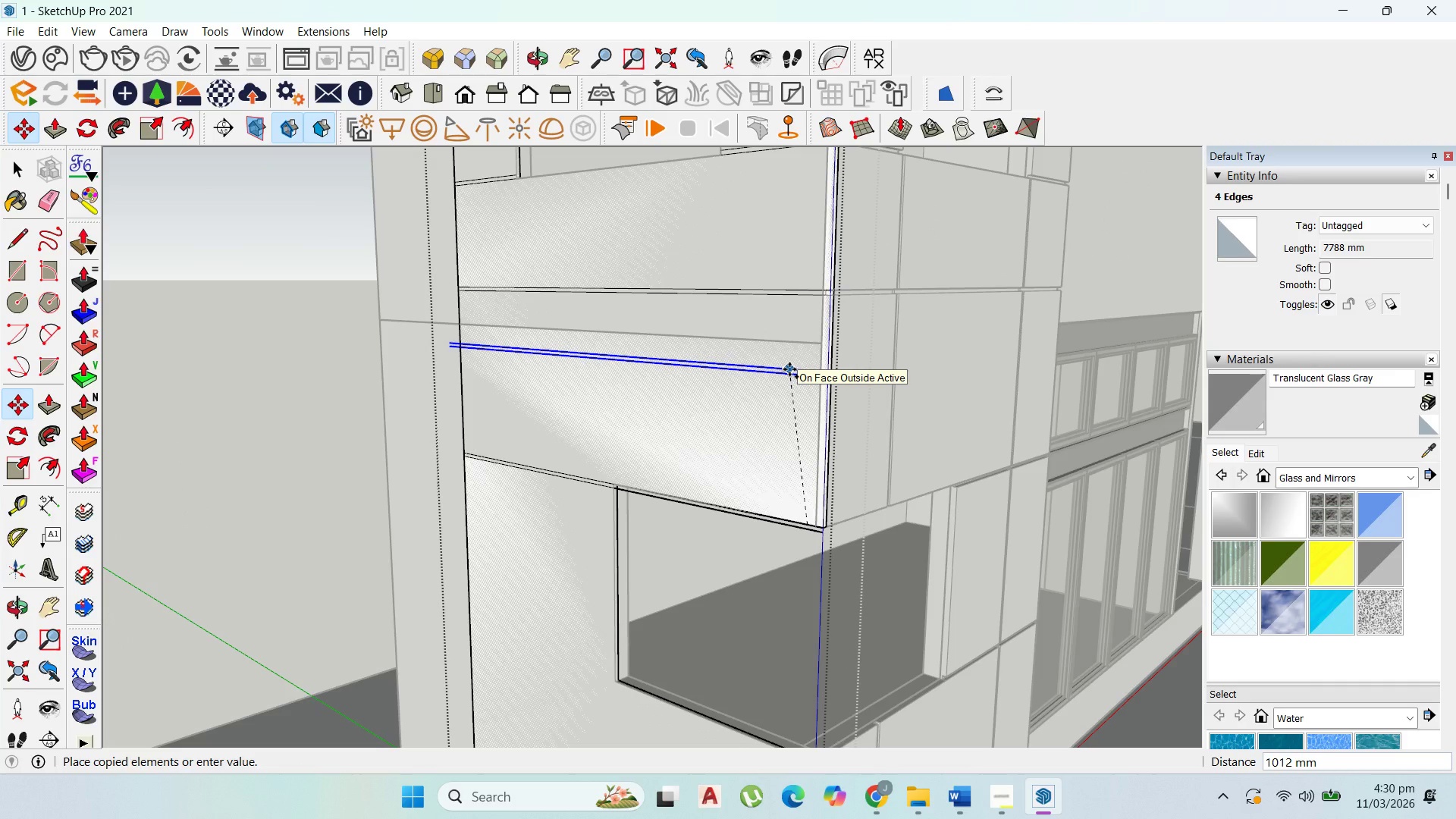 
key(Escape)
 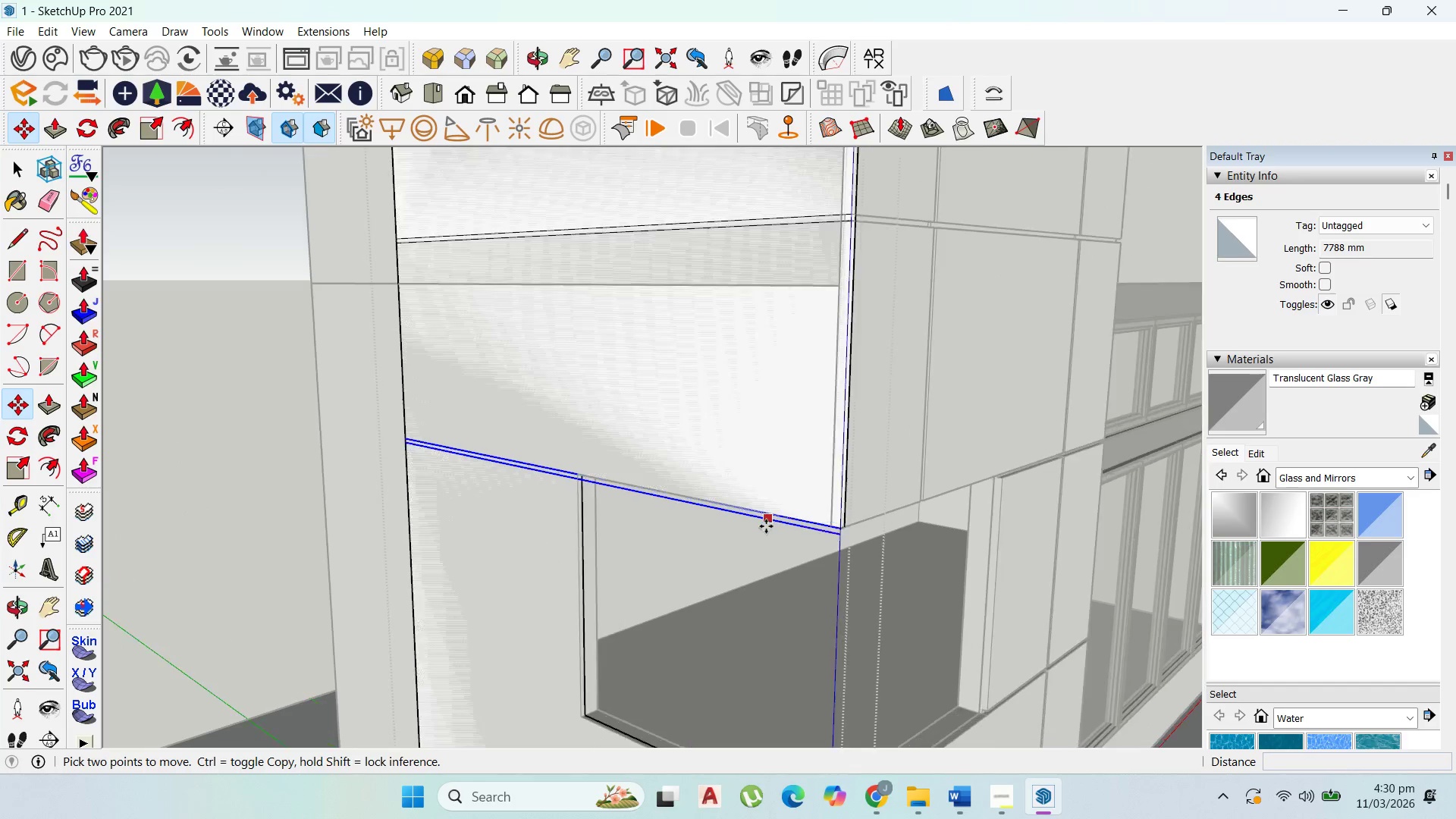 
scroll: coordinate [766, 526], scroll_direction: up, amount: 3.0
 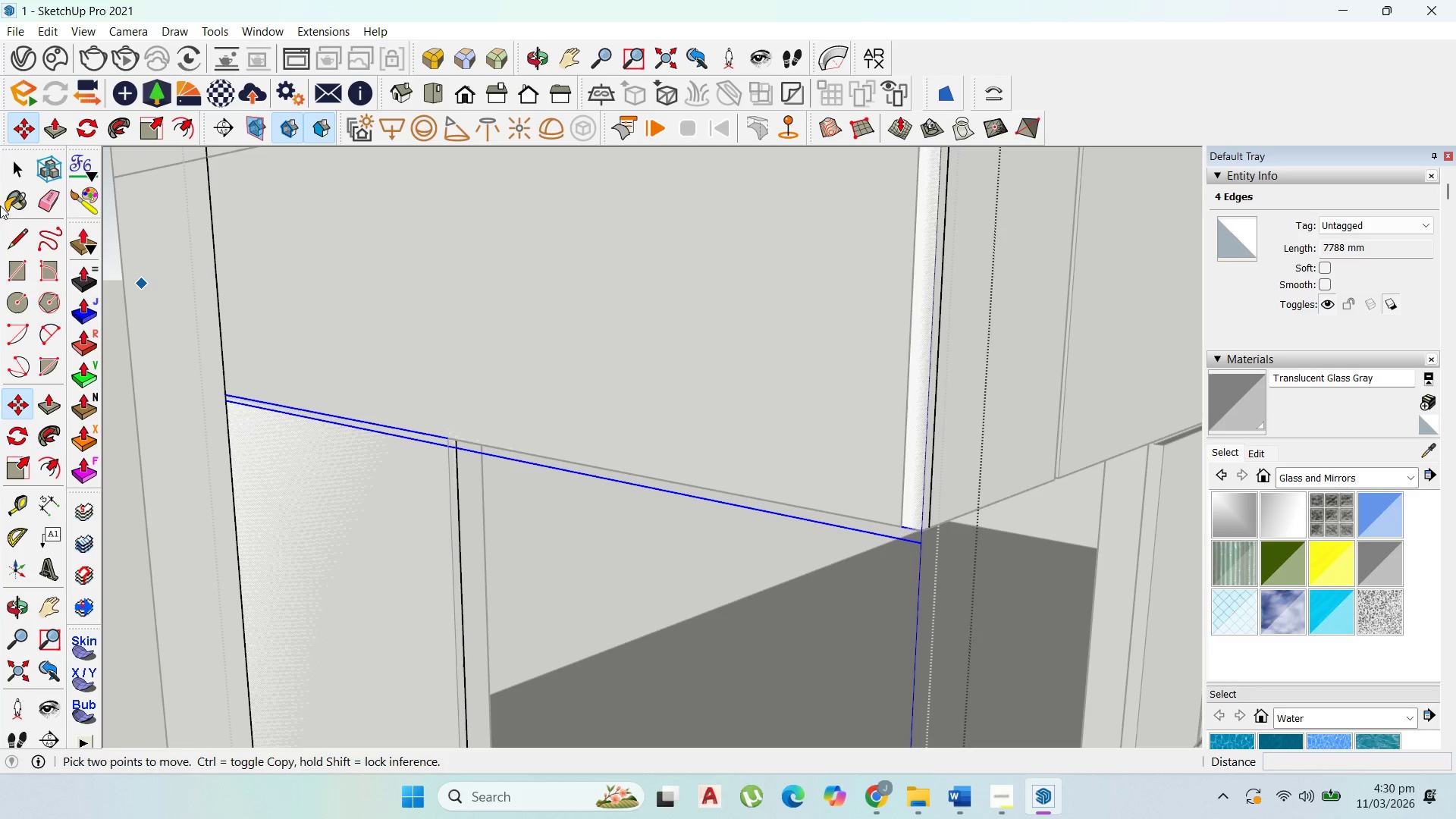 
left_click([15, 172])
 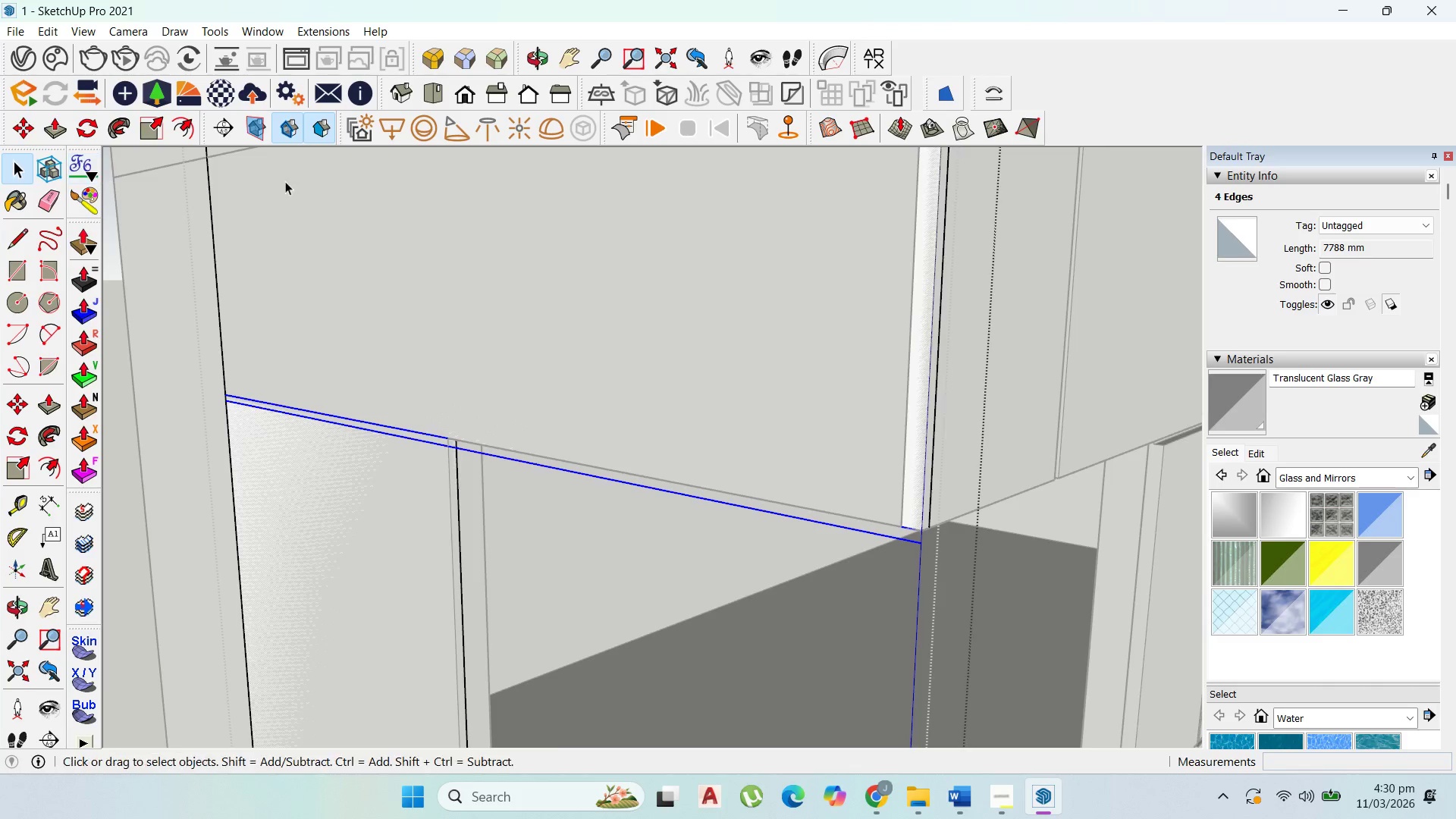 
scroll: coordinate [530, 323], scroll_direction: down, amount: 11.0
 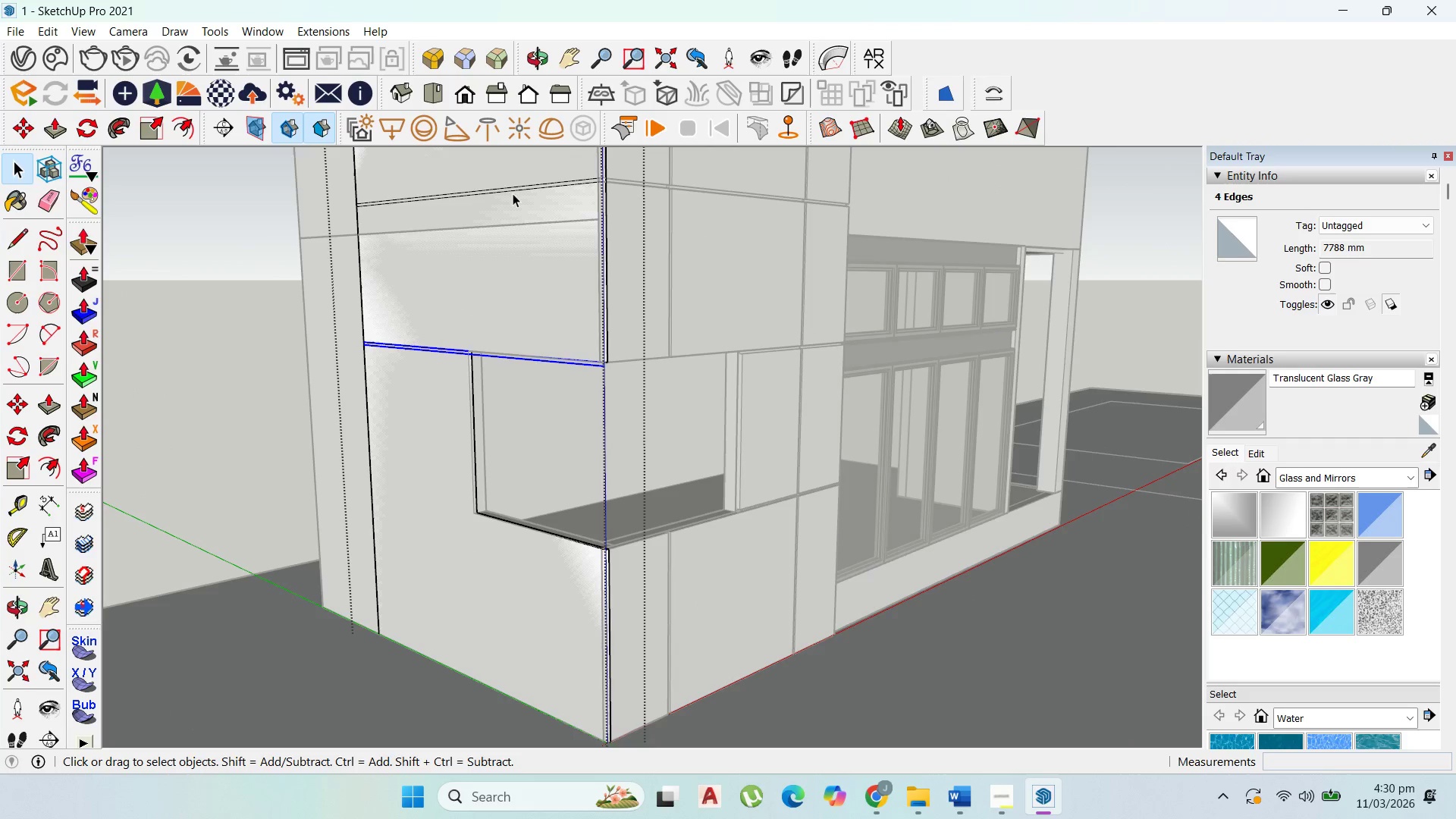 
left_click([513, 192])
 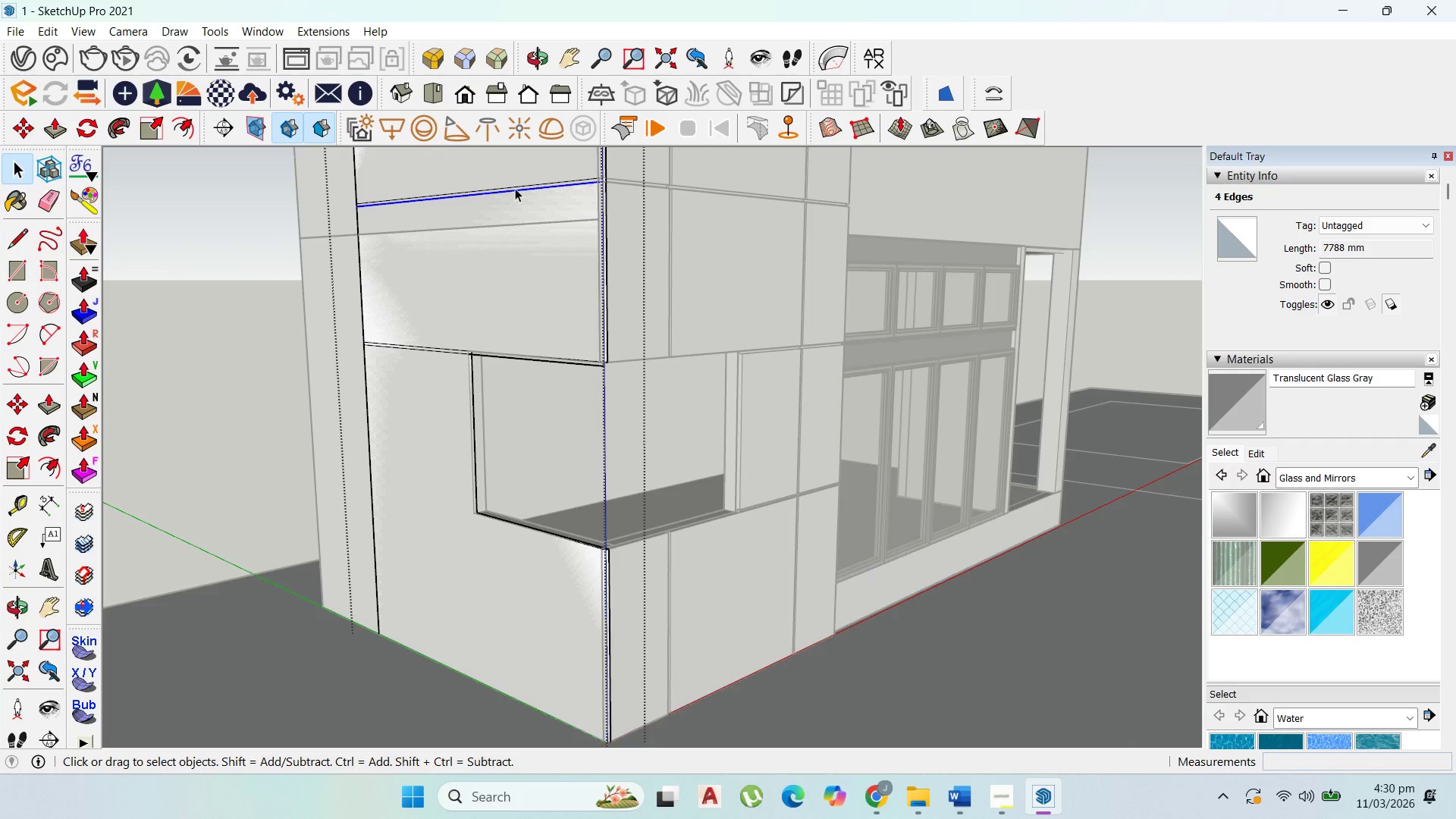 
hold_key(key=ShiftLeft, duration=0.67)
left_click([515, 184])
 